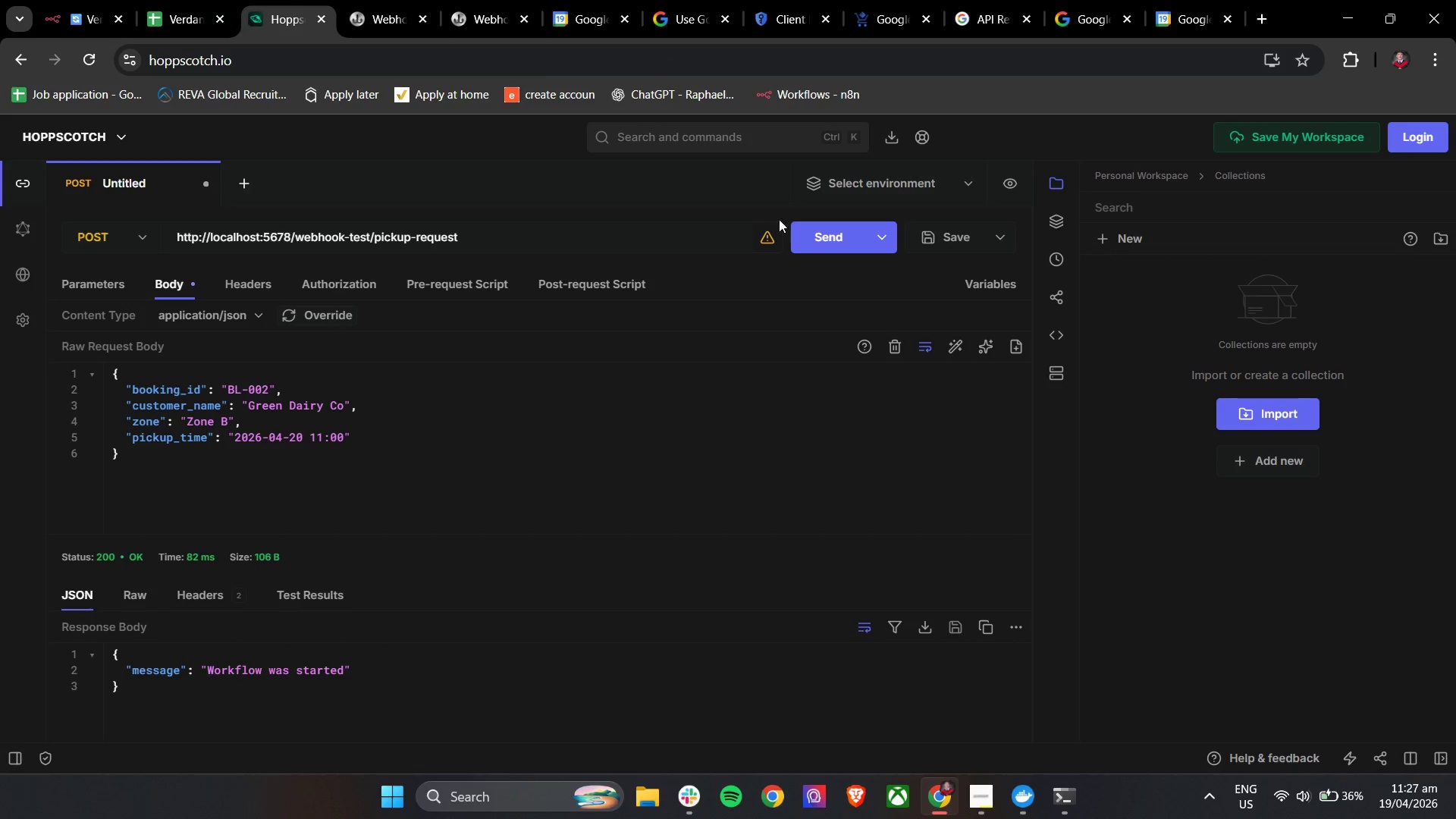 
left_click([811, 235])
 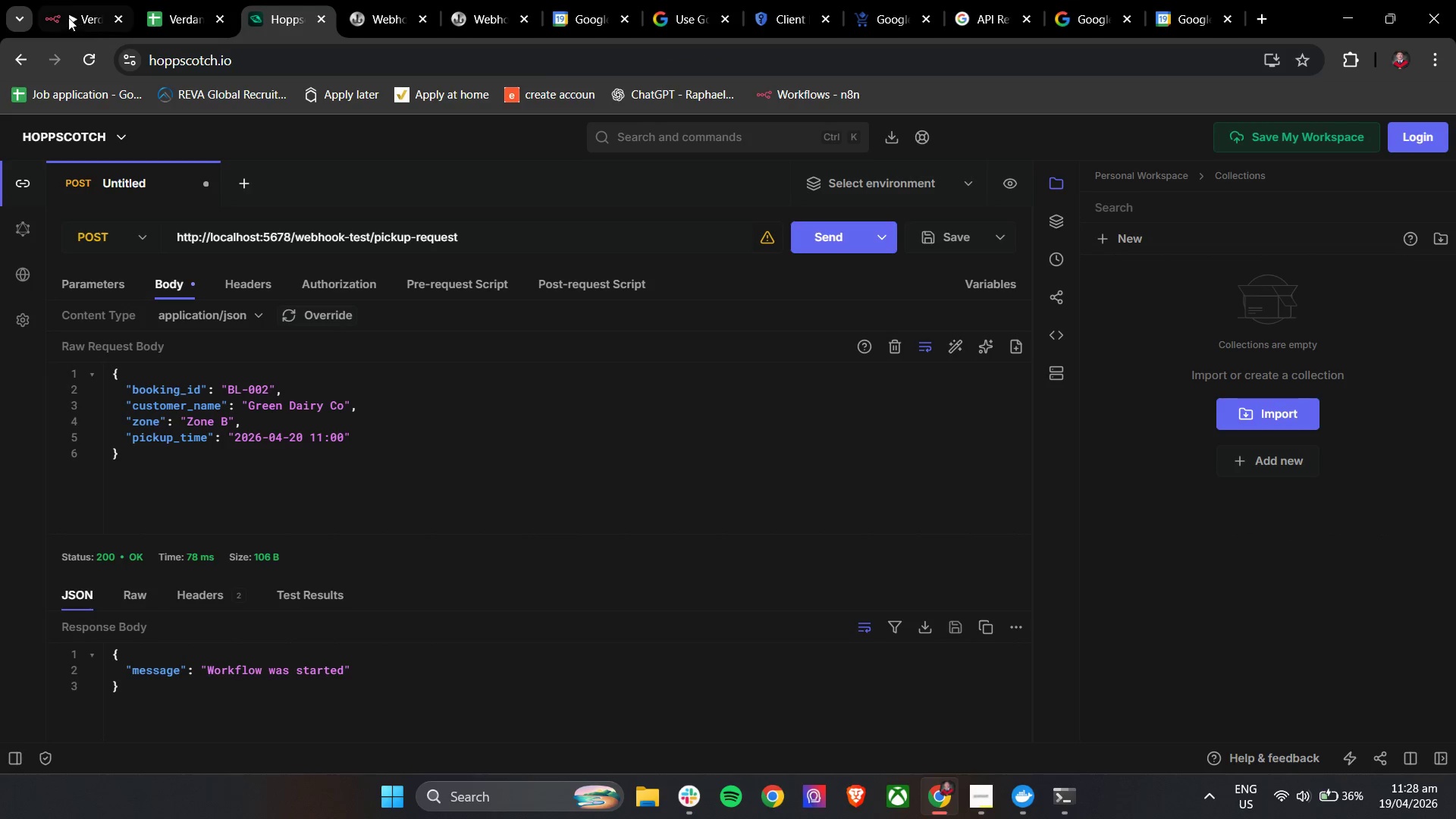 
left_click([67, 0])
 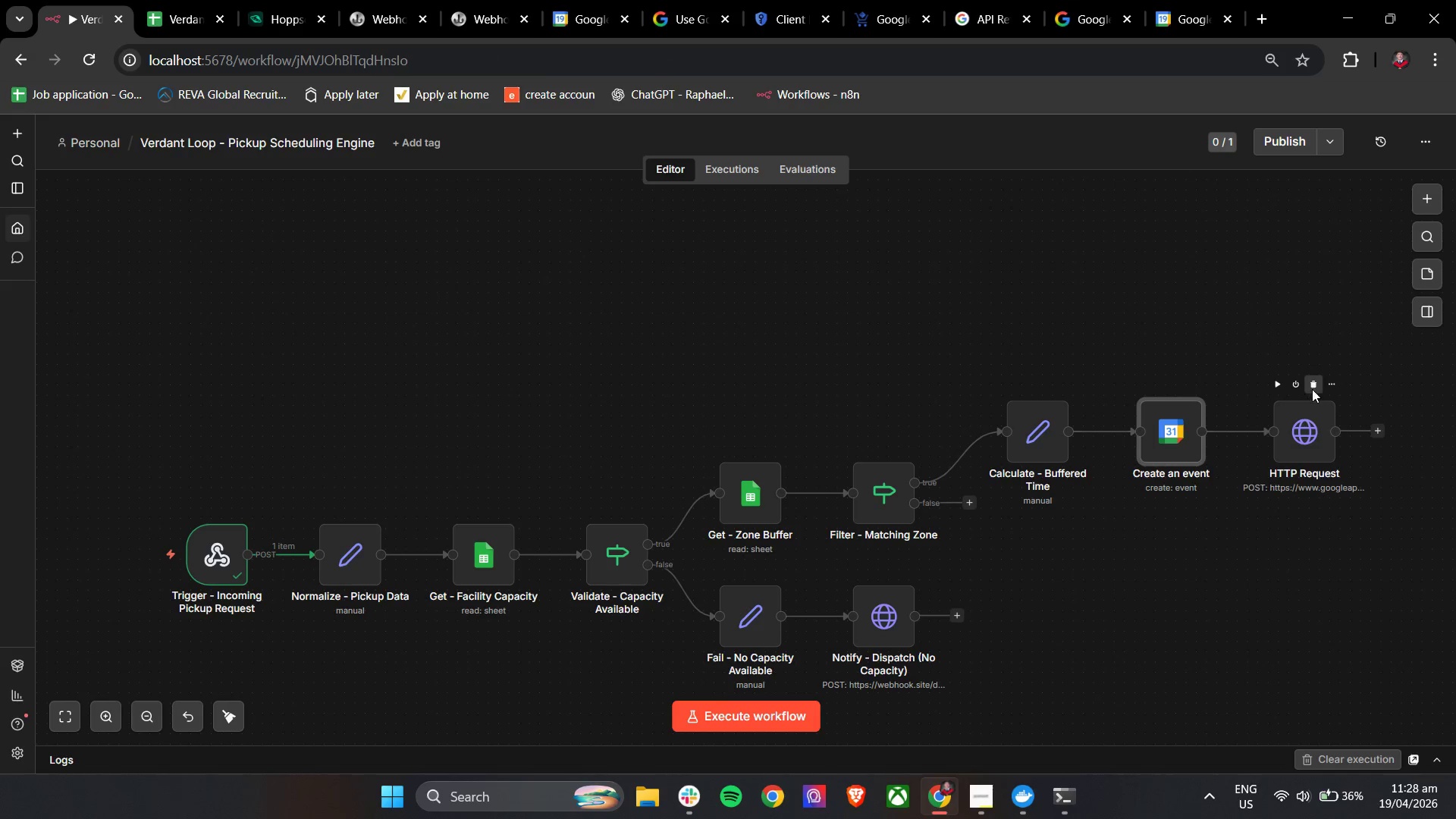 
wait(6.62)
 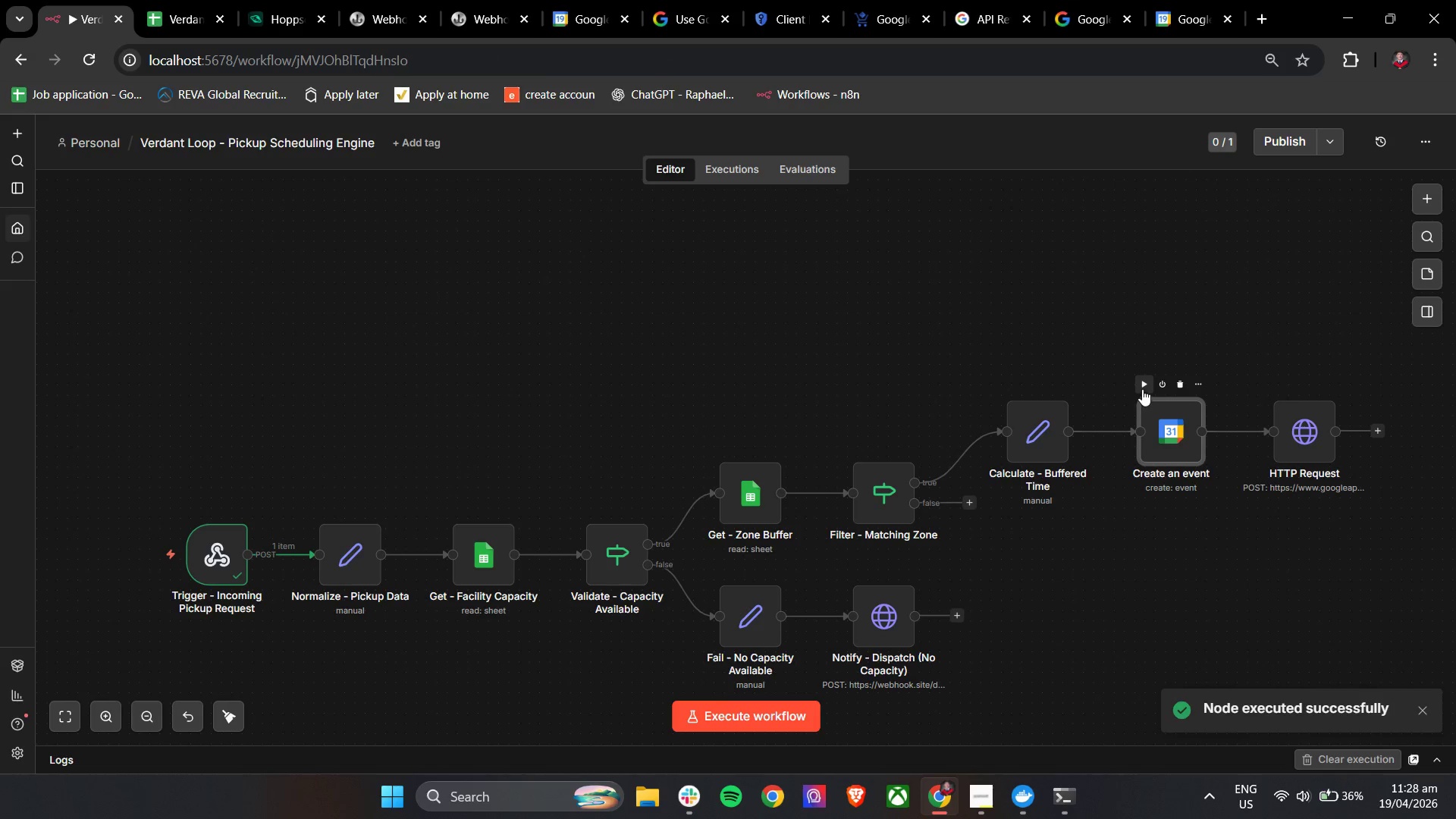 
left_click([1013, 386])
 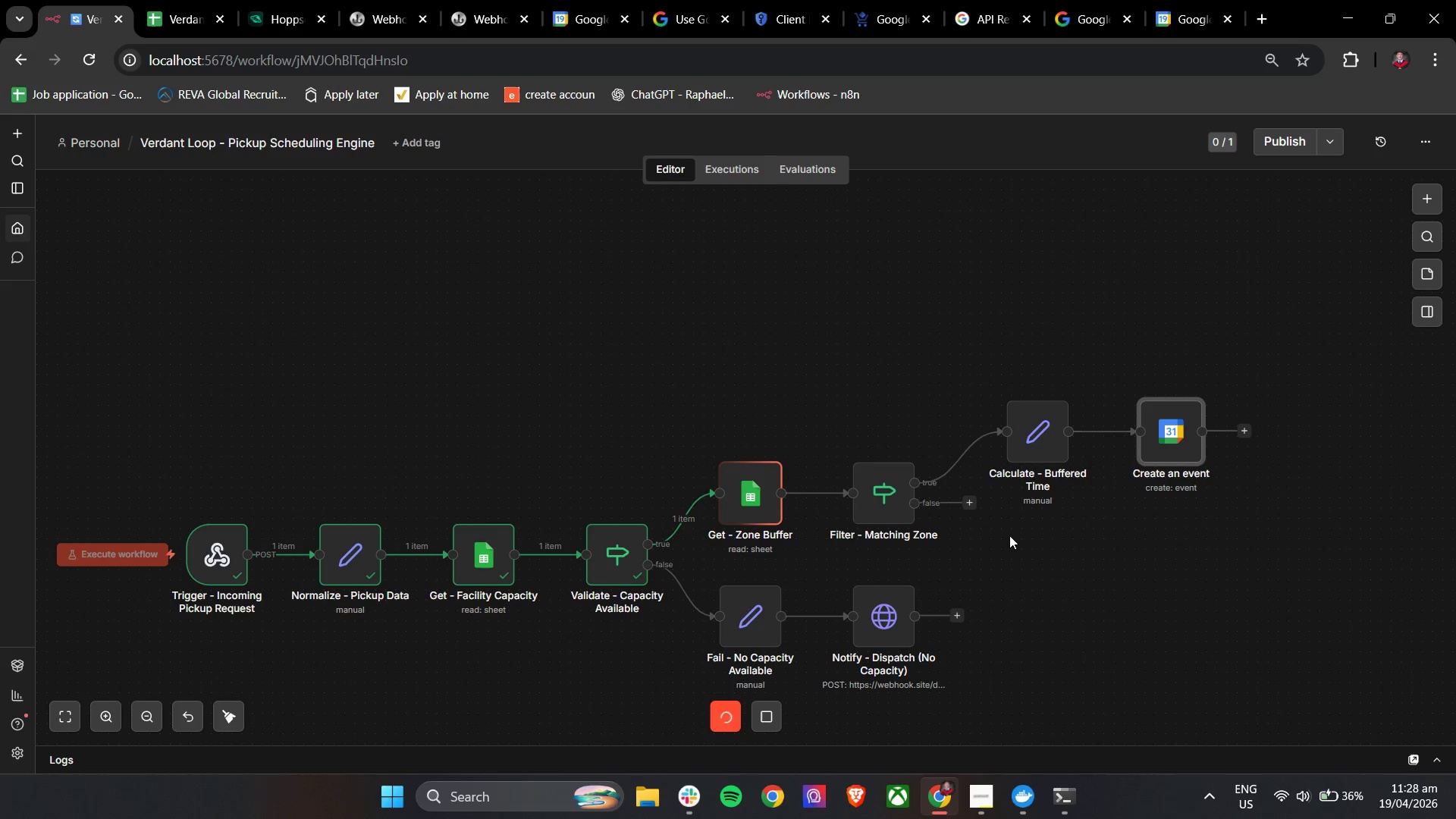 
wait(21.67)
 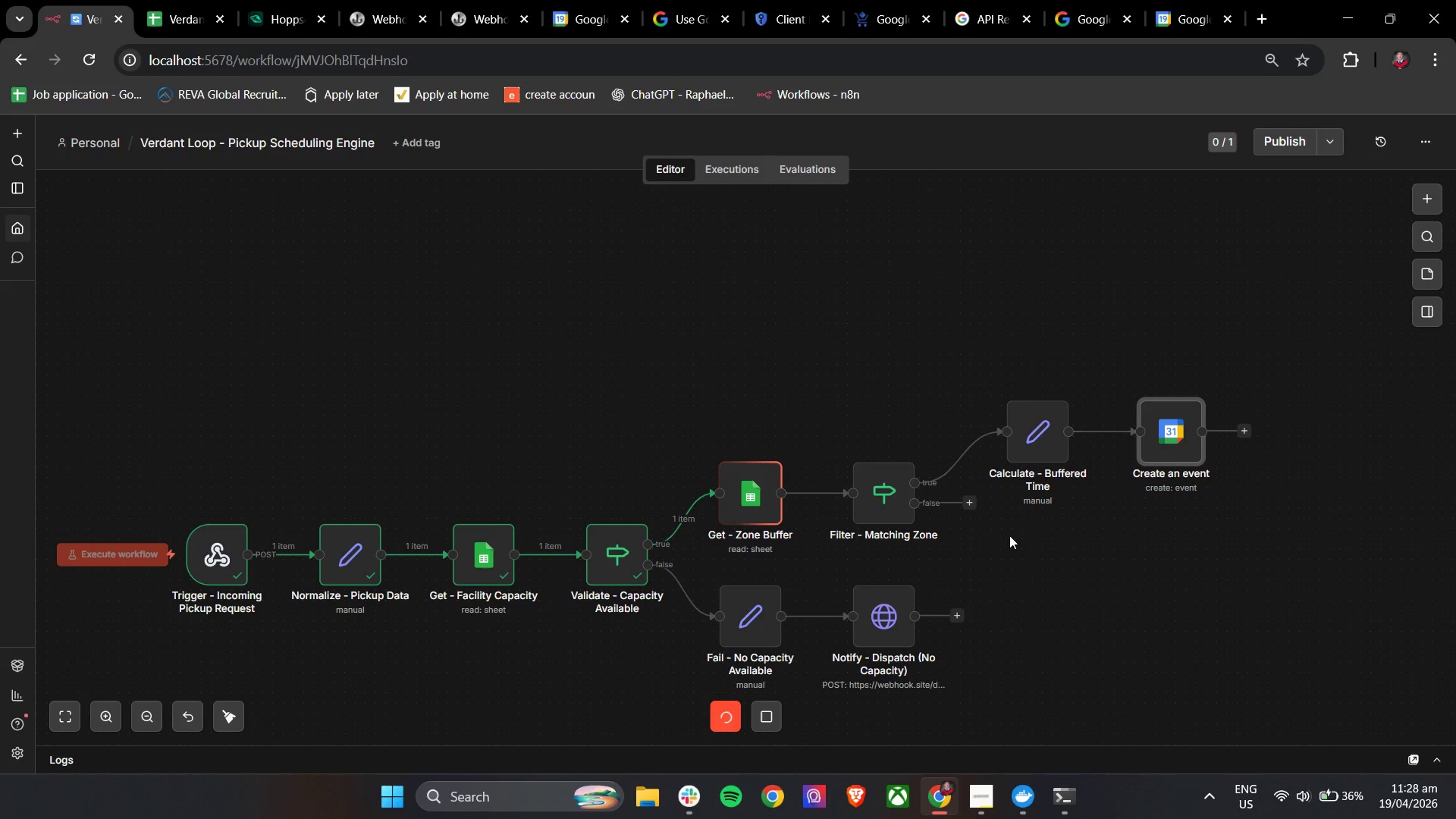 
scroll: coordinate [764, 564], scroll_direction: down, amount: 2.0
 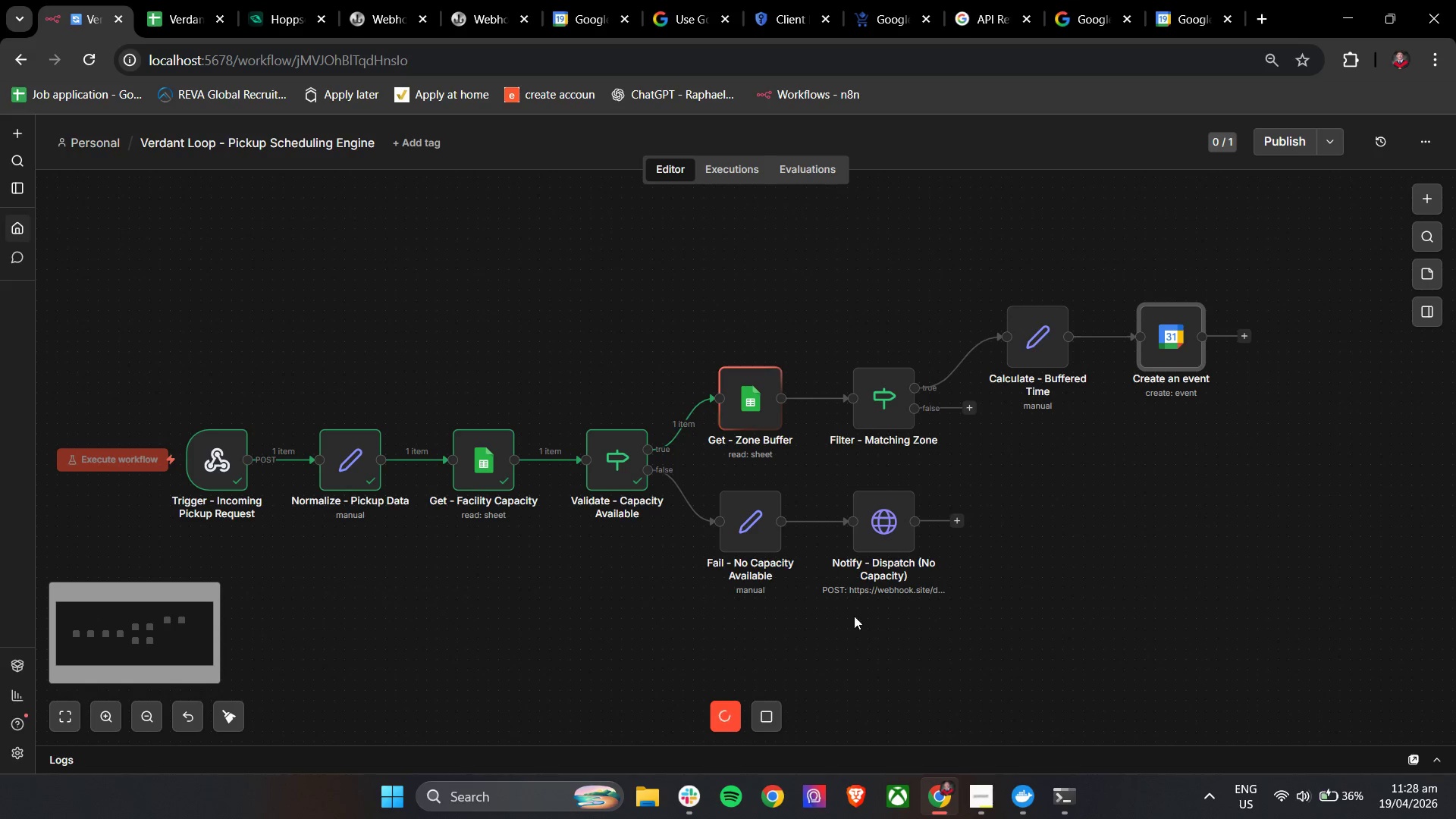 
scroll: coordinate [903, 632], scroll_direction: up, amount: 1.0
 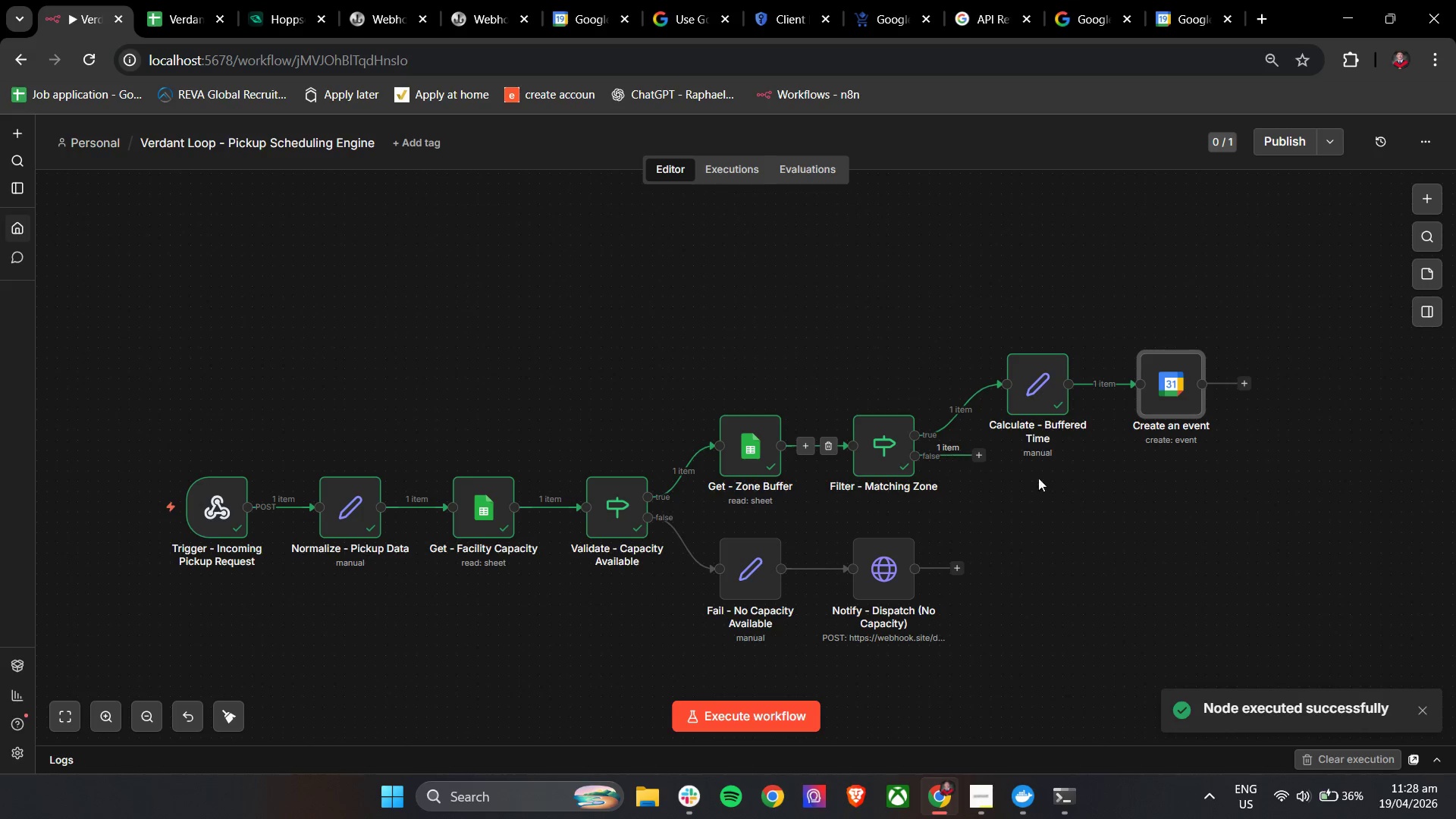 
double_click([1029, 391])
 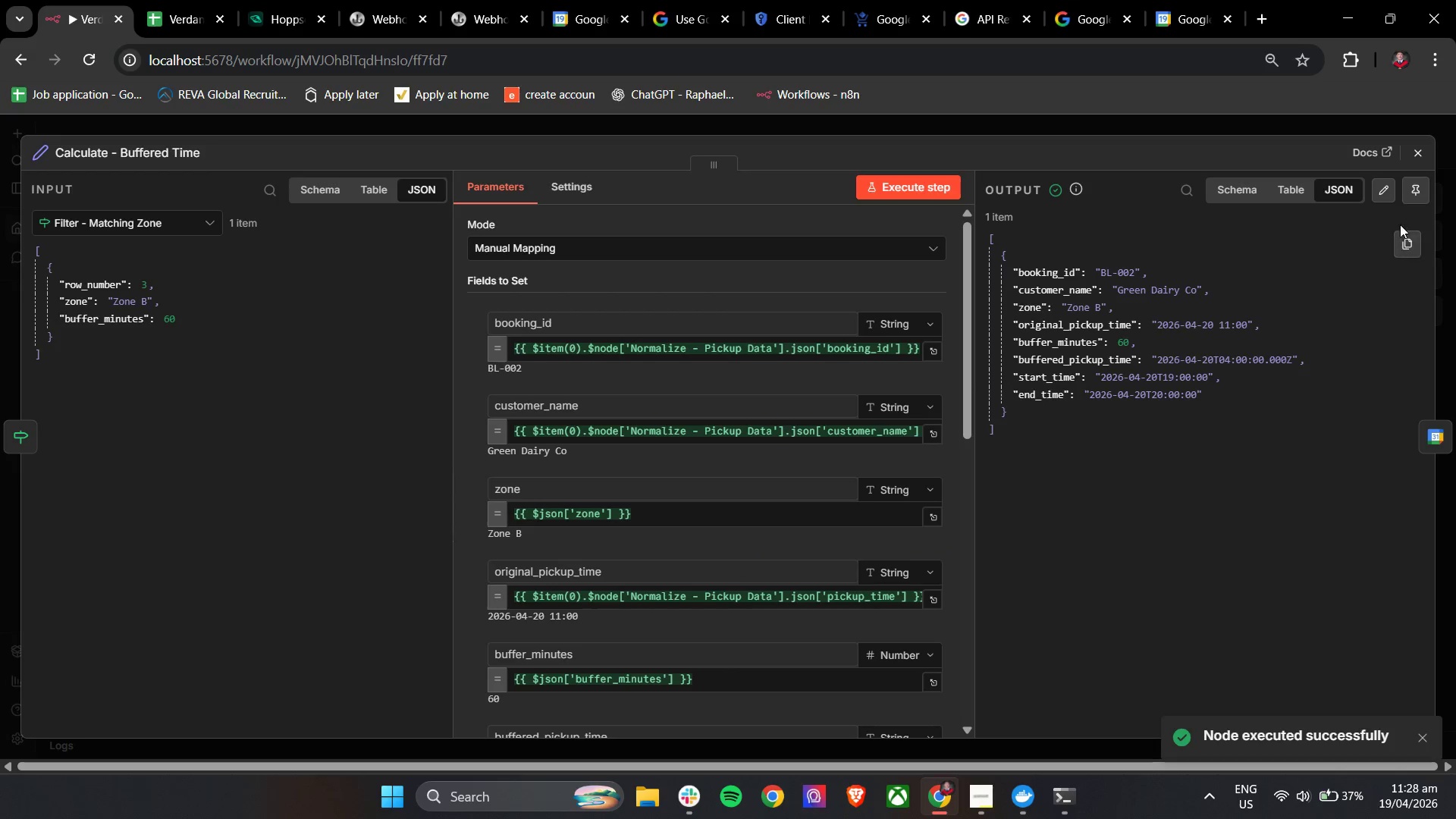 
scroll: coordinate [692, 522], scroll_direction: down, amount: 10.0
 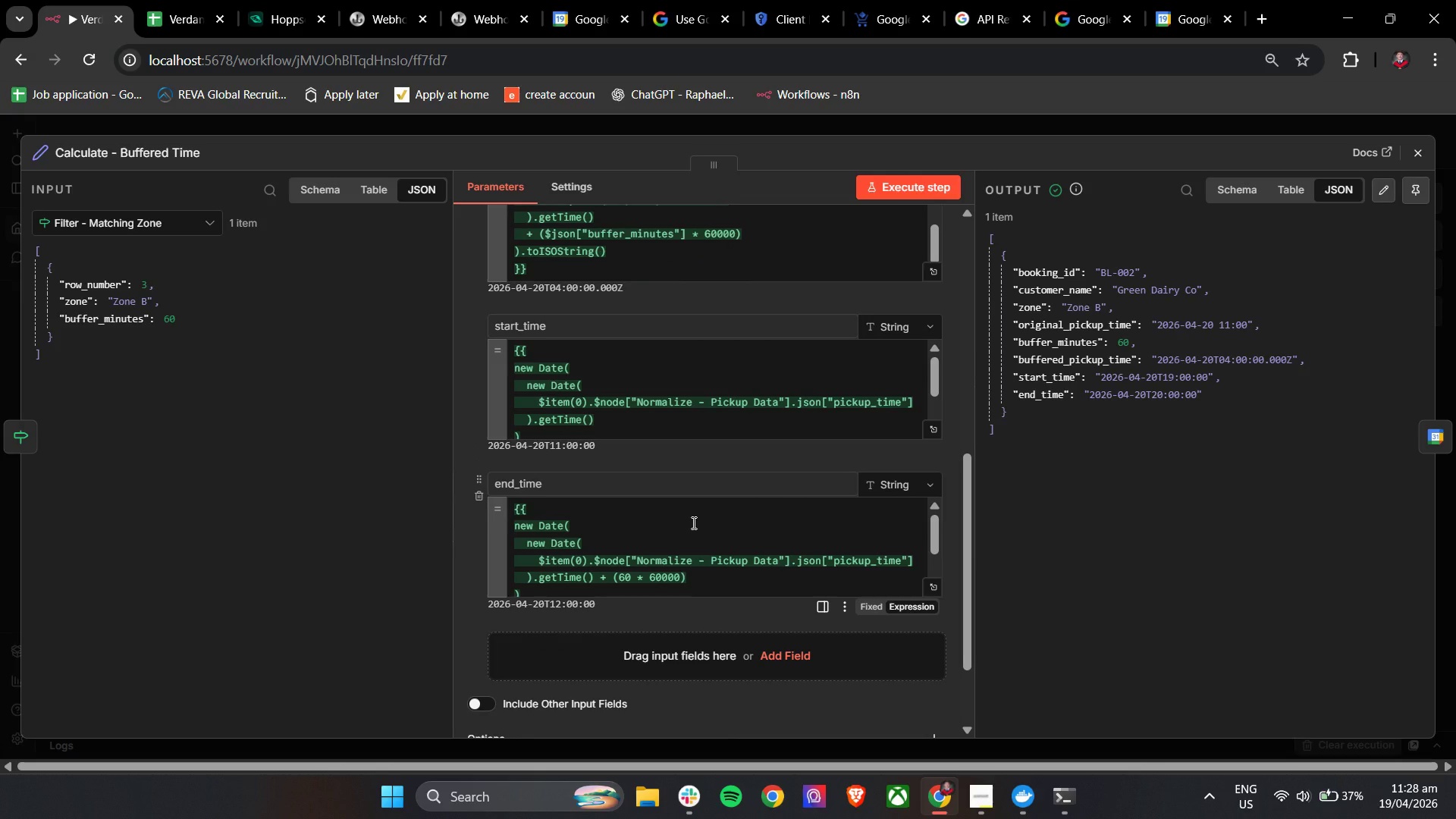 
scroll: coordinate [692, 522], scroll_direction: up, amount: 2.0
 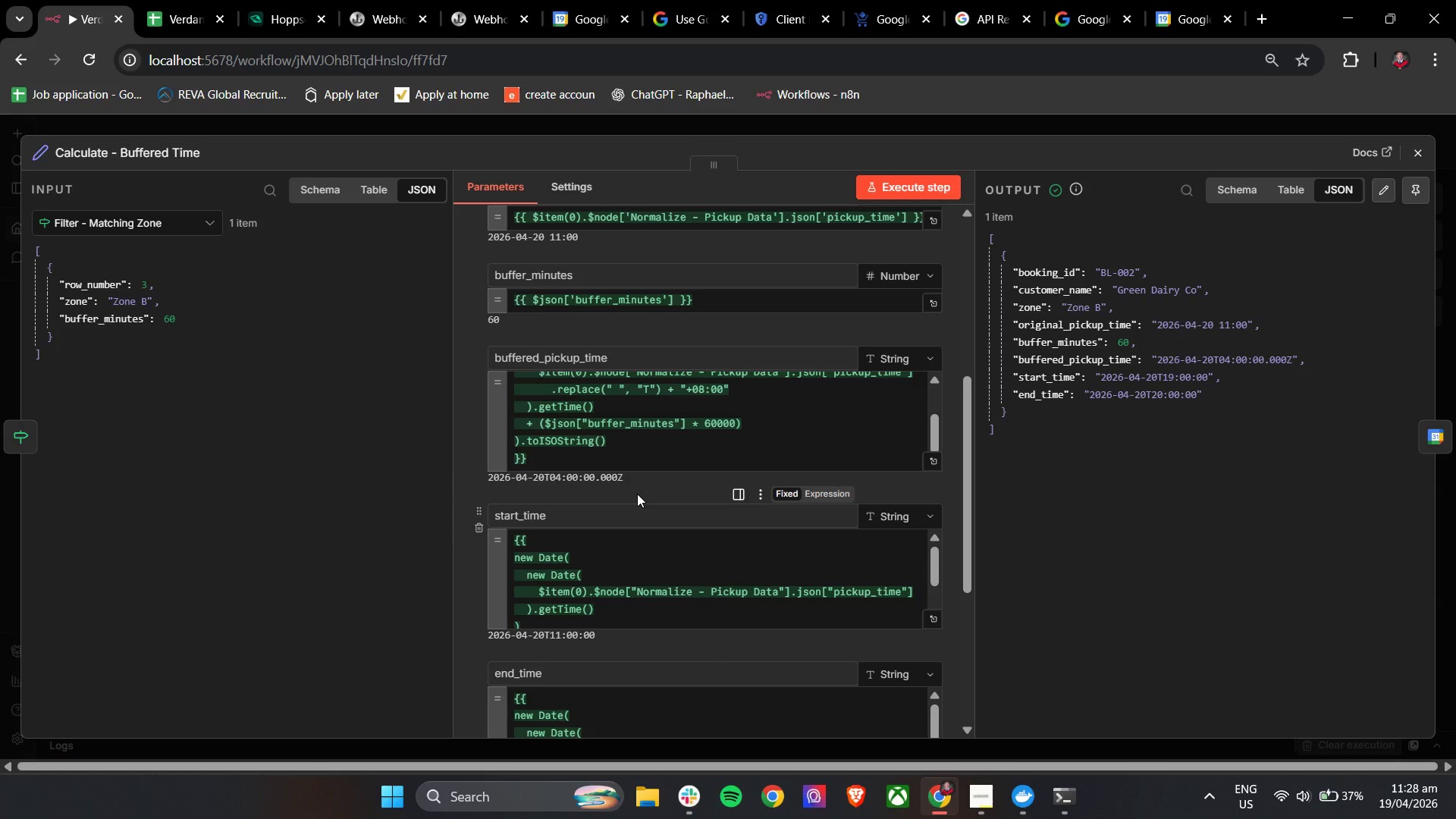 
wait(6.54)
 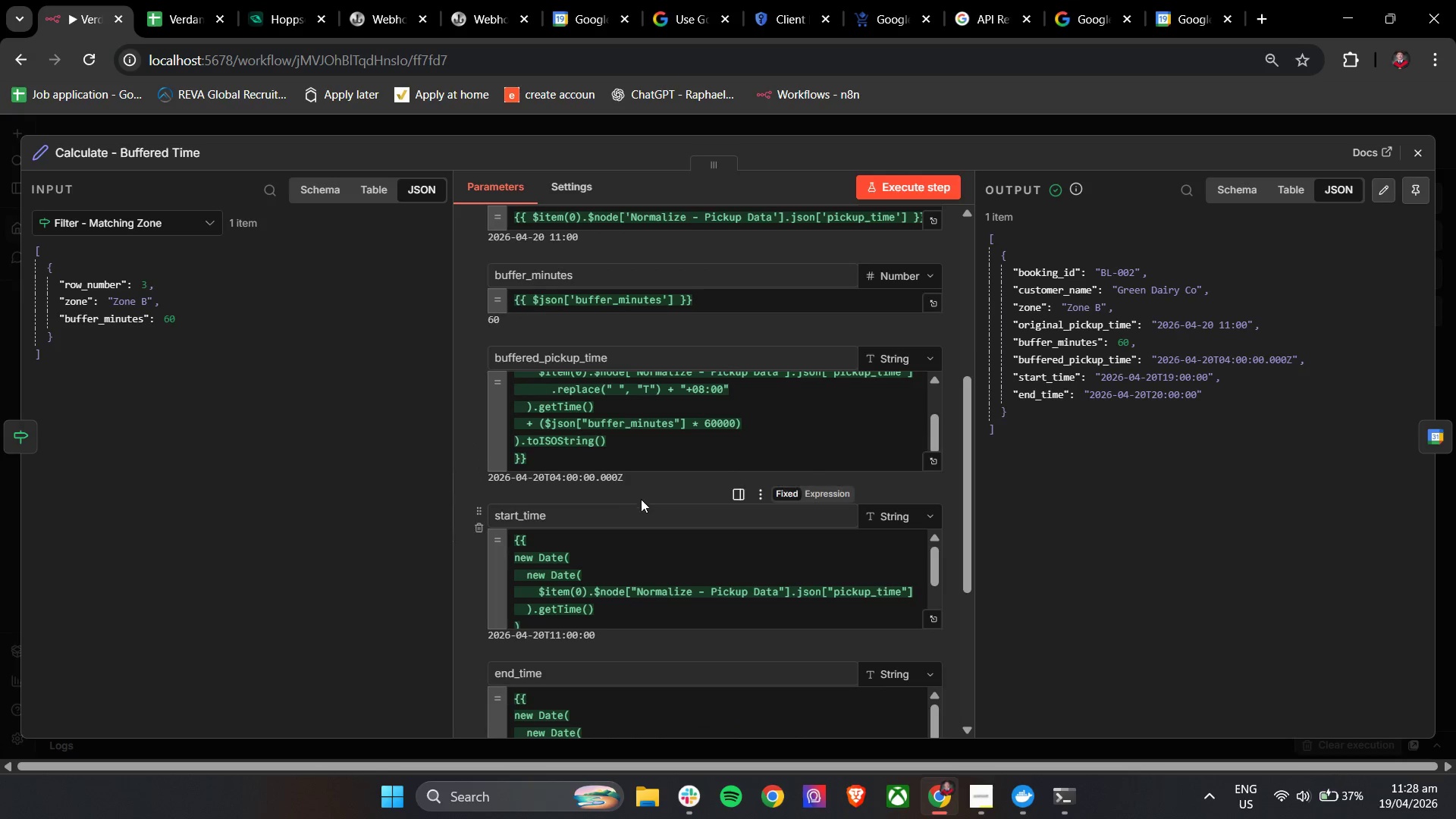 
left_click([1414, 154])
 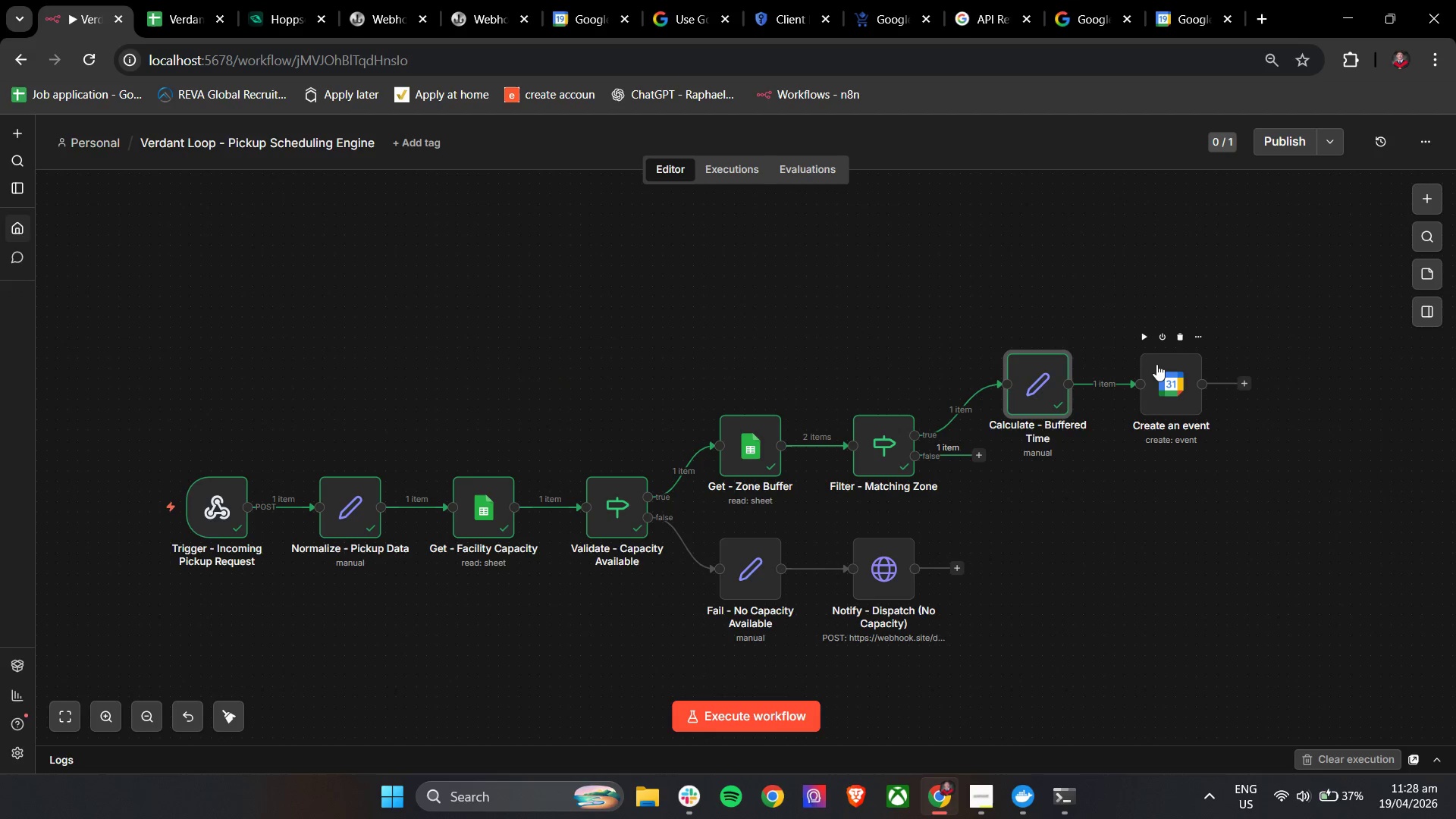 
left_click([1145, 341])
 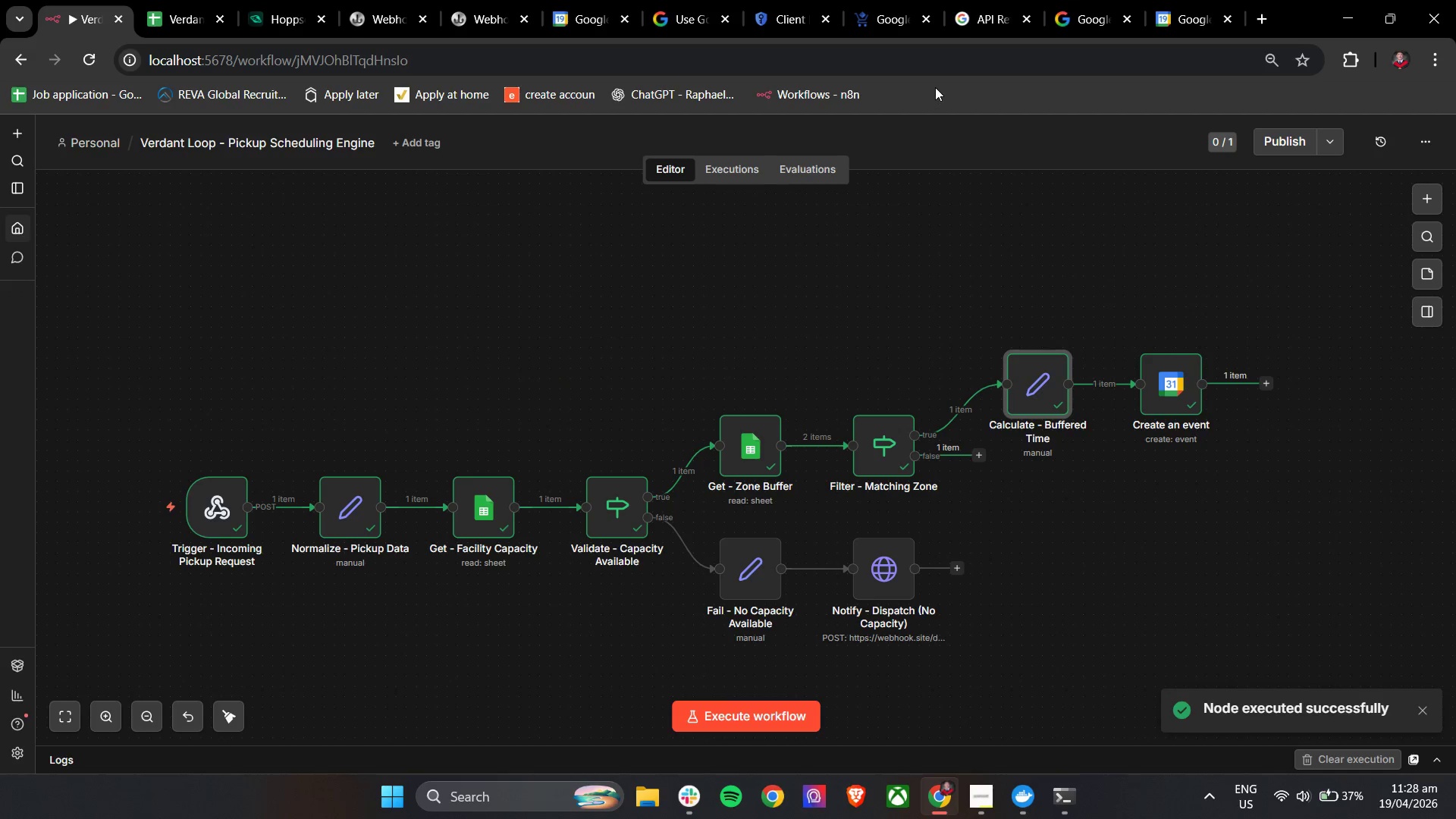 
left_click([1158, 0])
 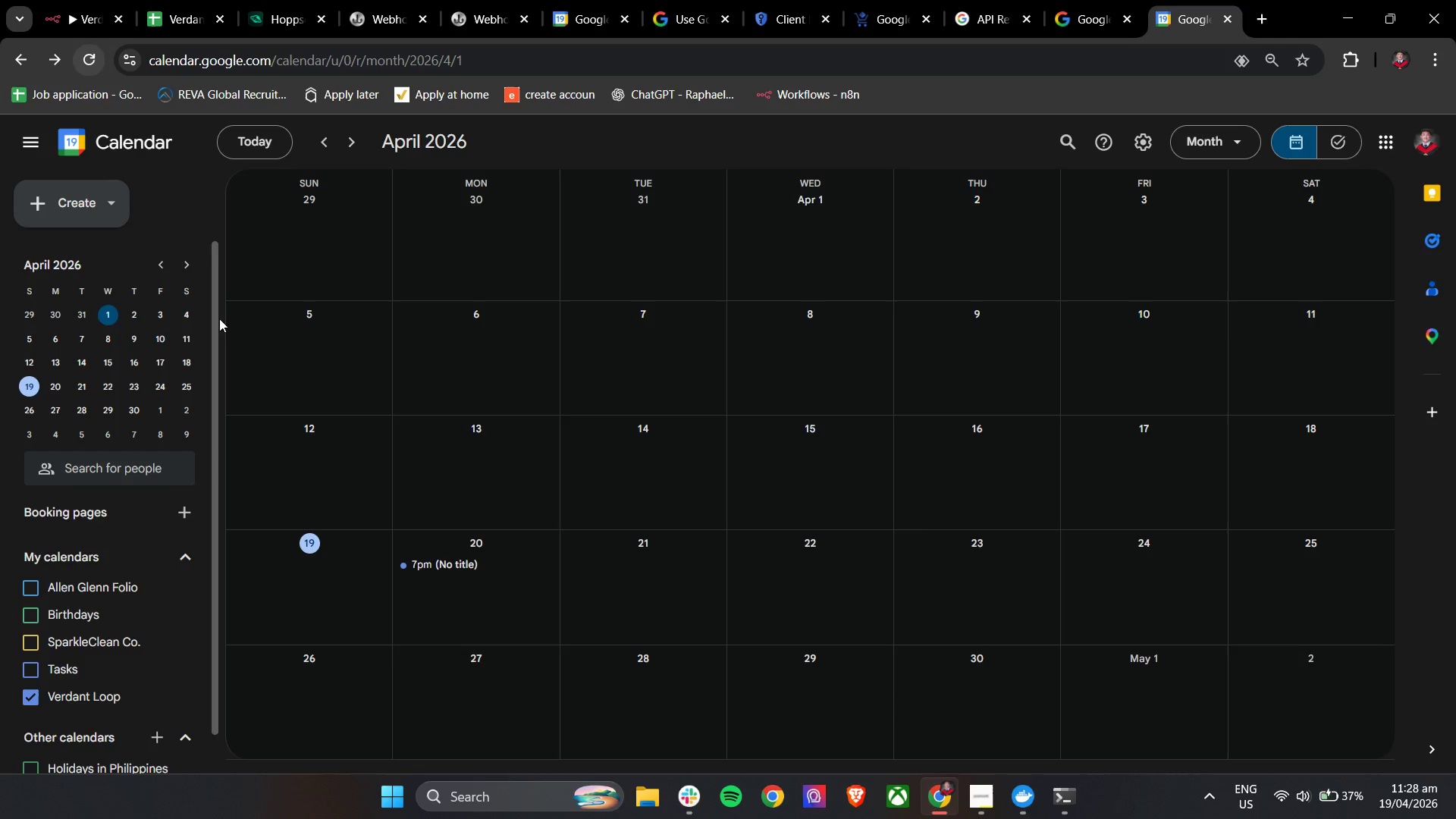 
left_click([417, 563])
 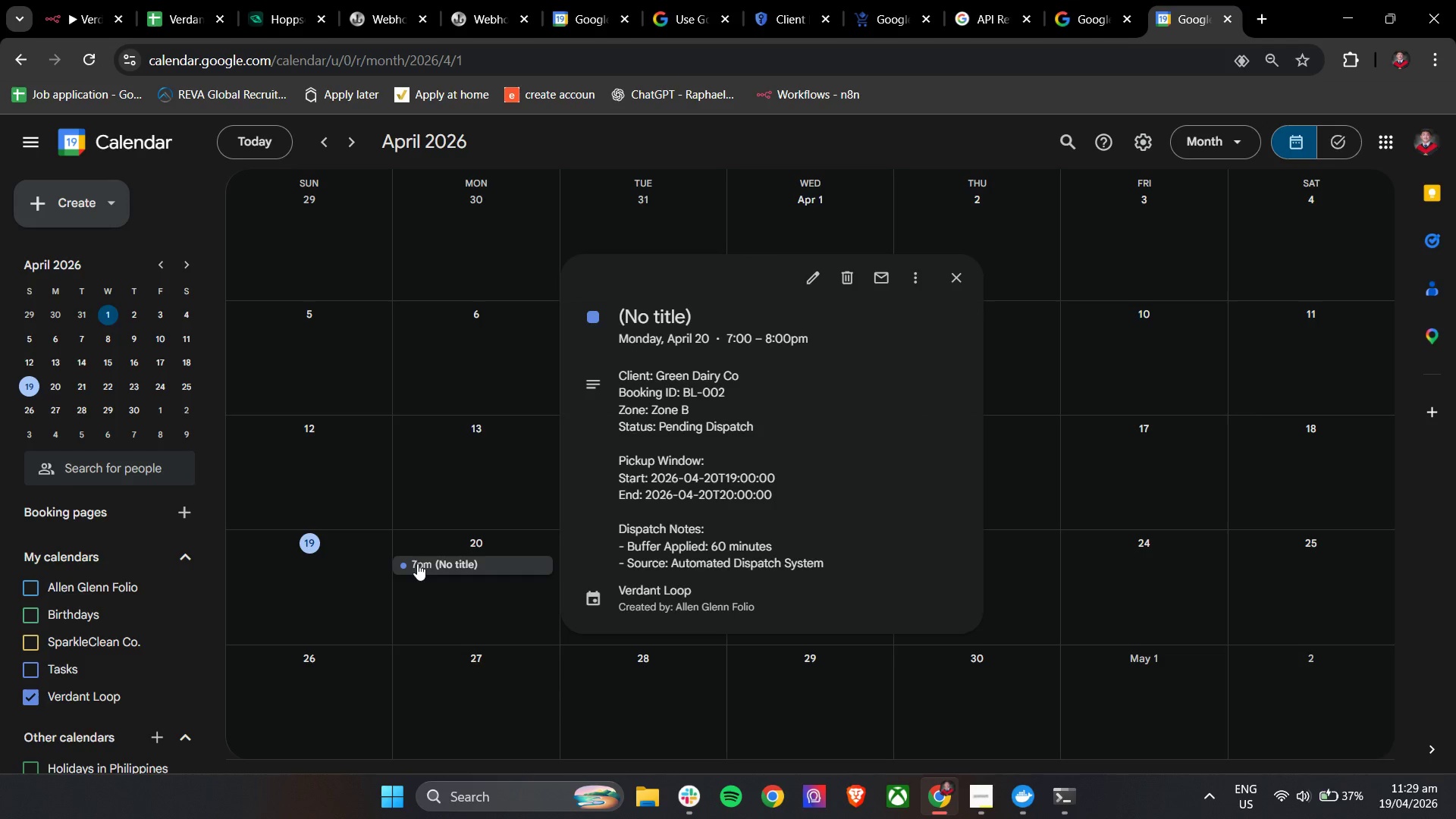 
left_click([88, 0])
 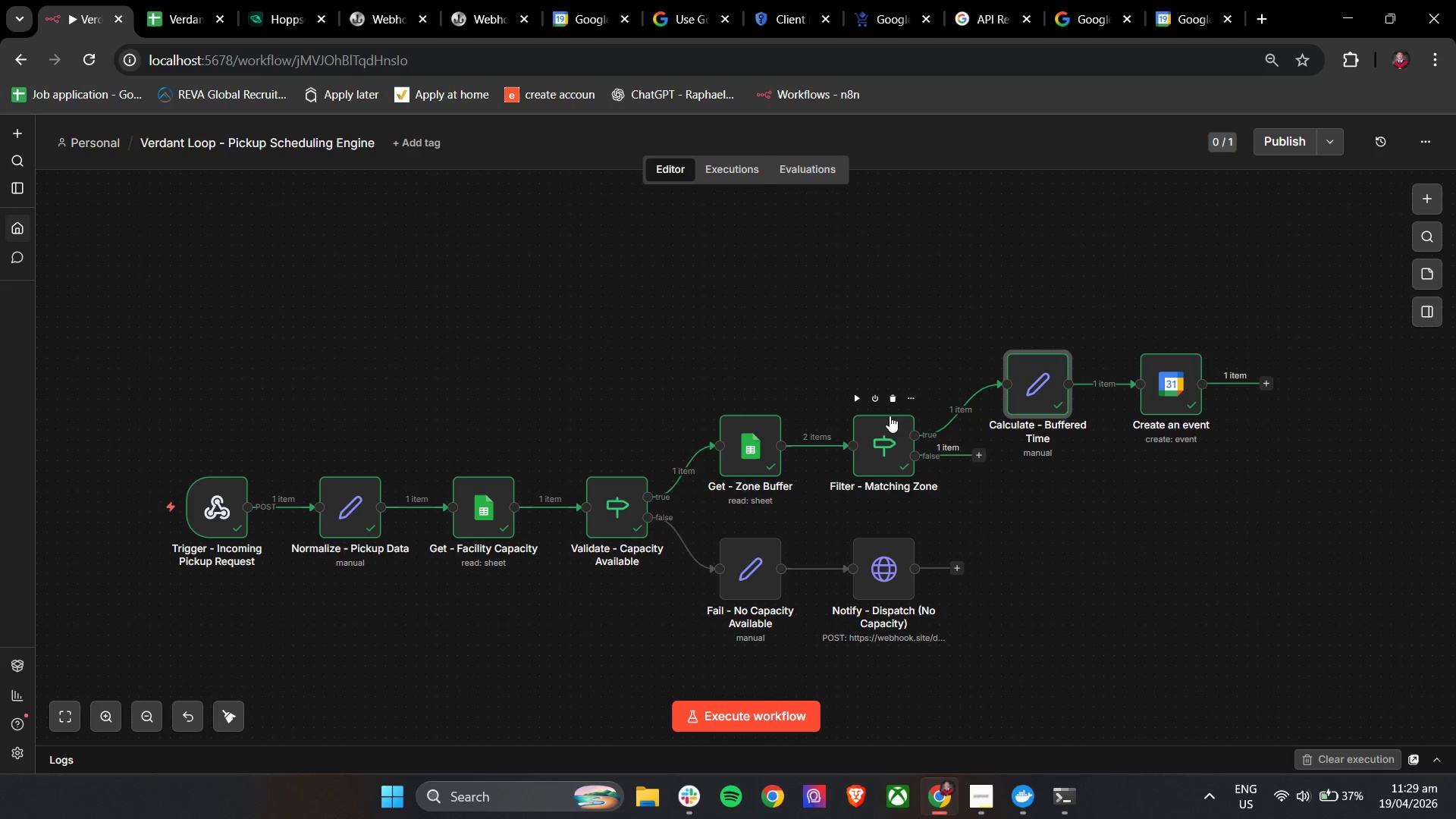 
double_click([888, 429])
 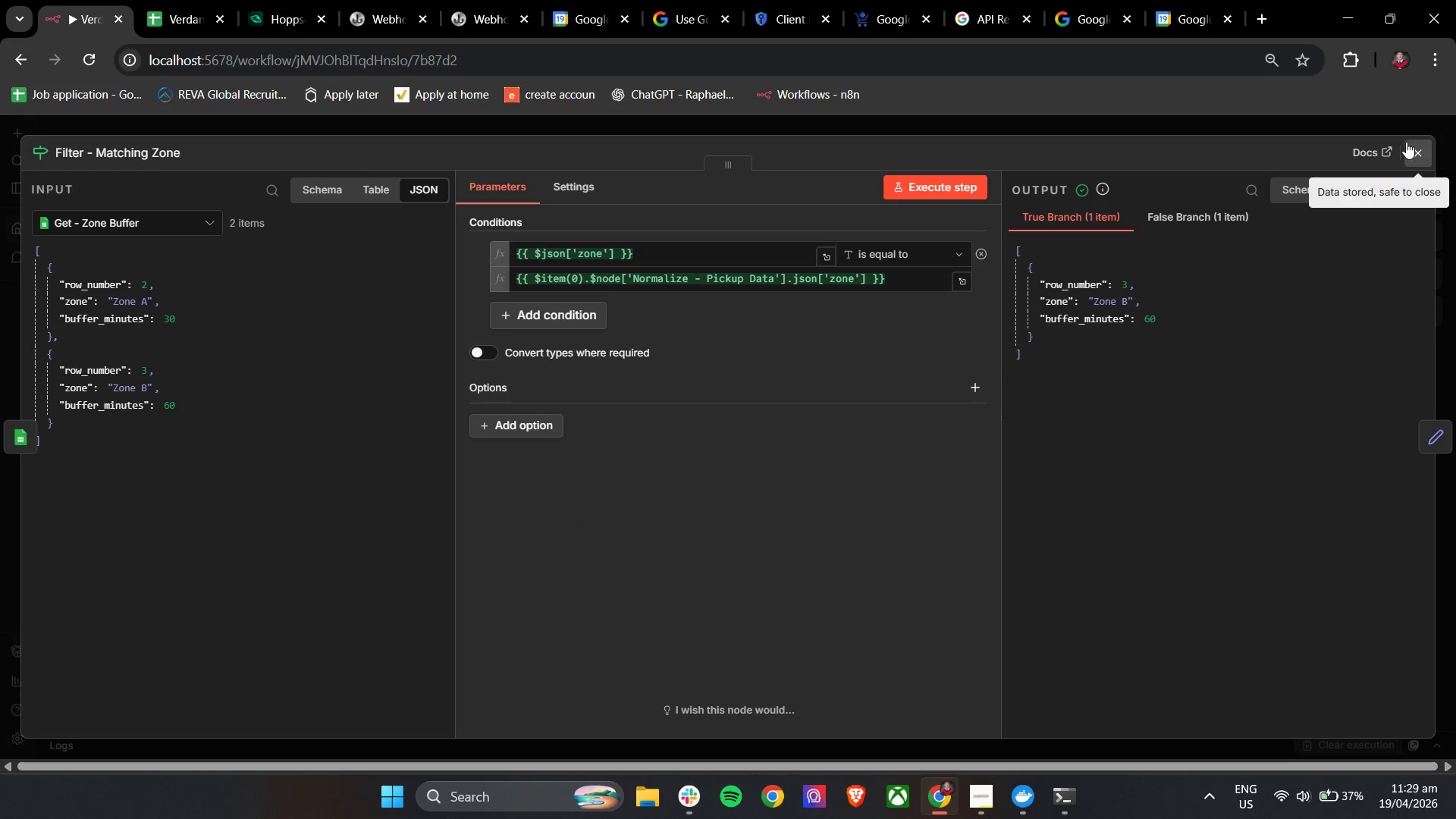 
left_click([1414, 152])
 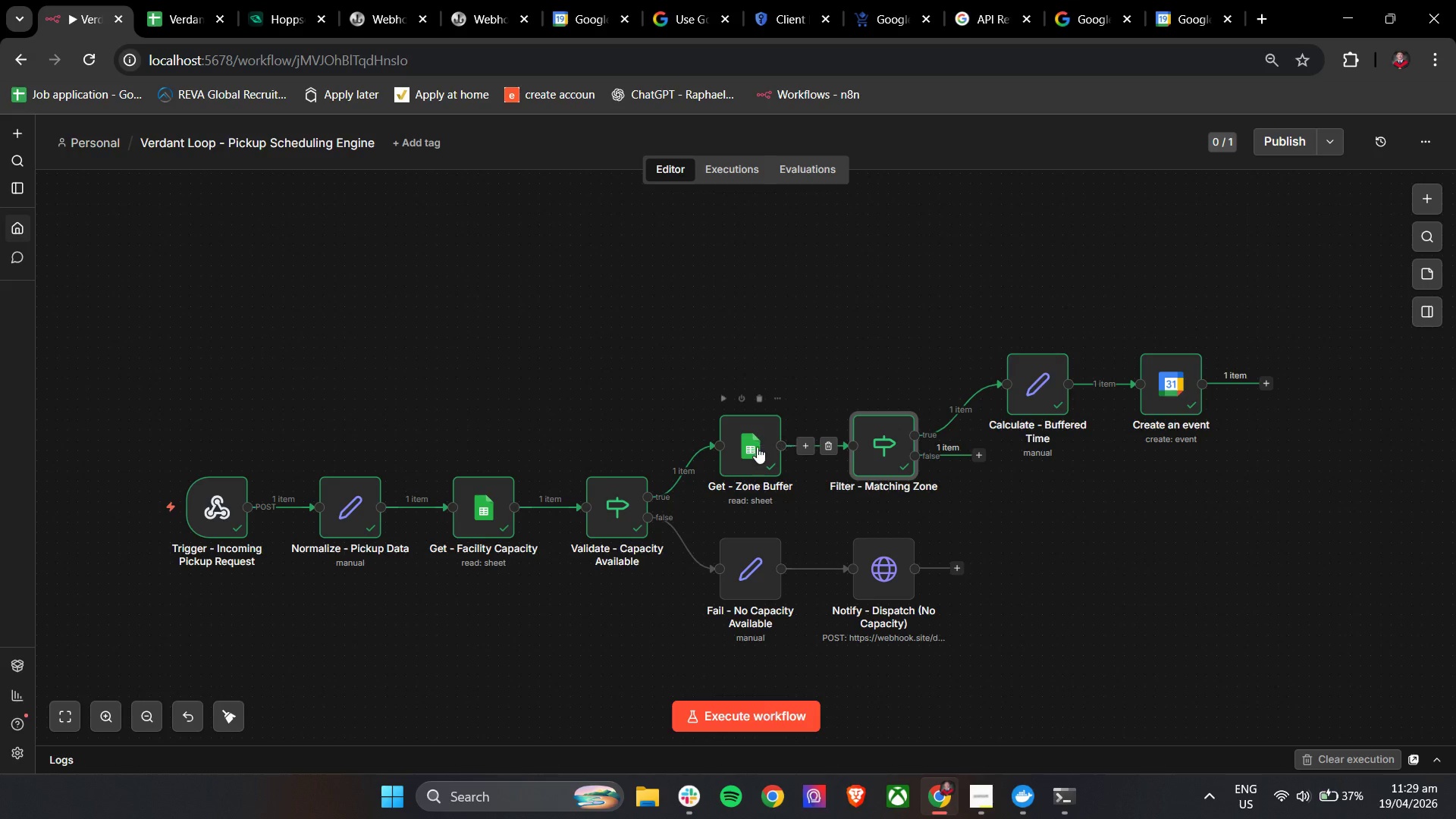 
double_click([749, 448])
 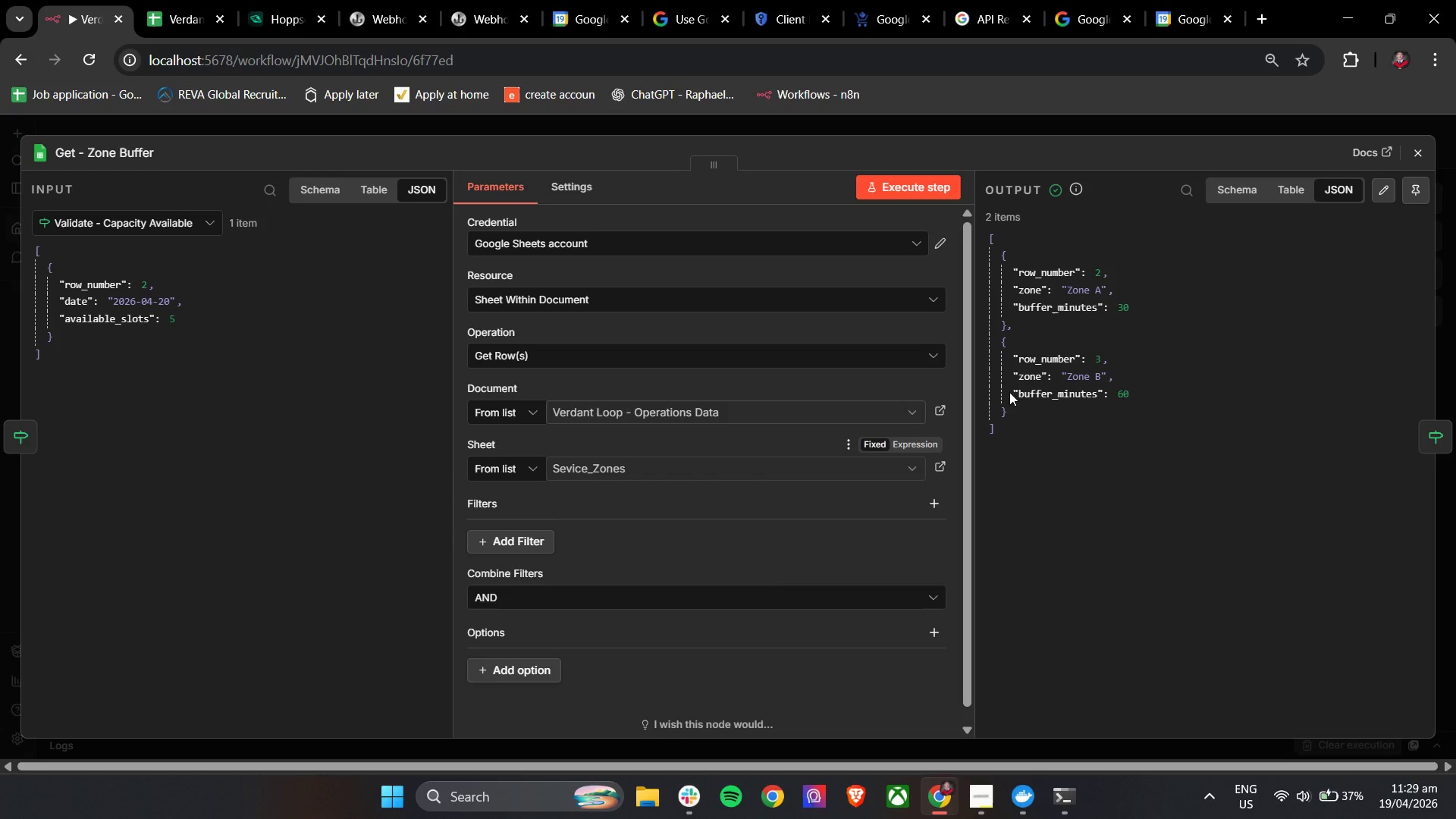 
left_click([1423, 149])
 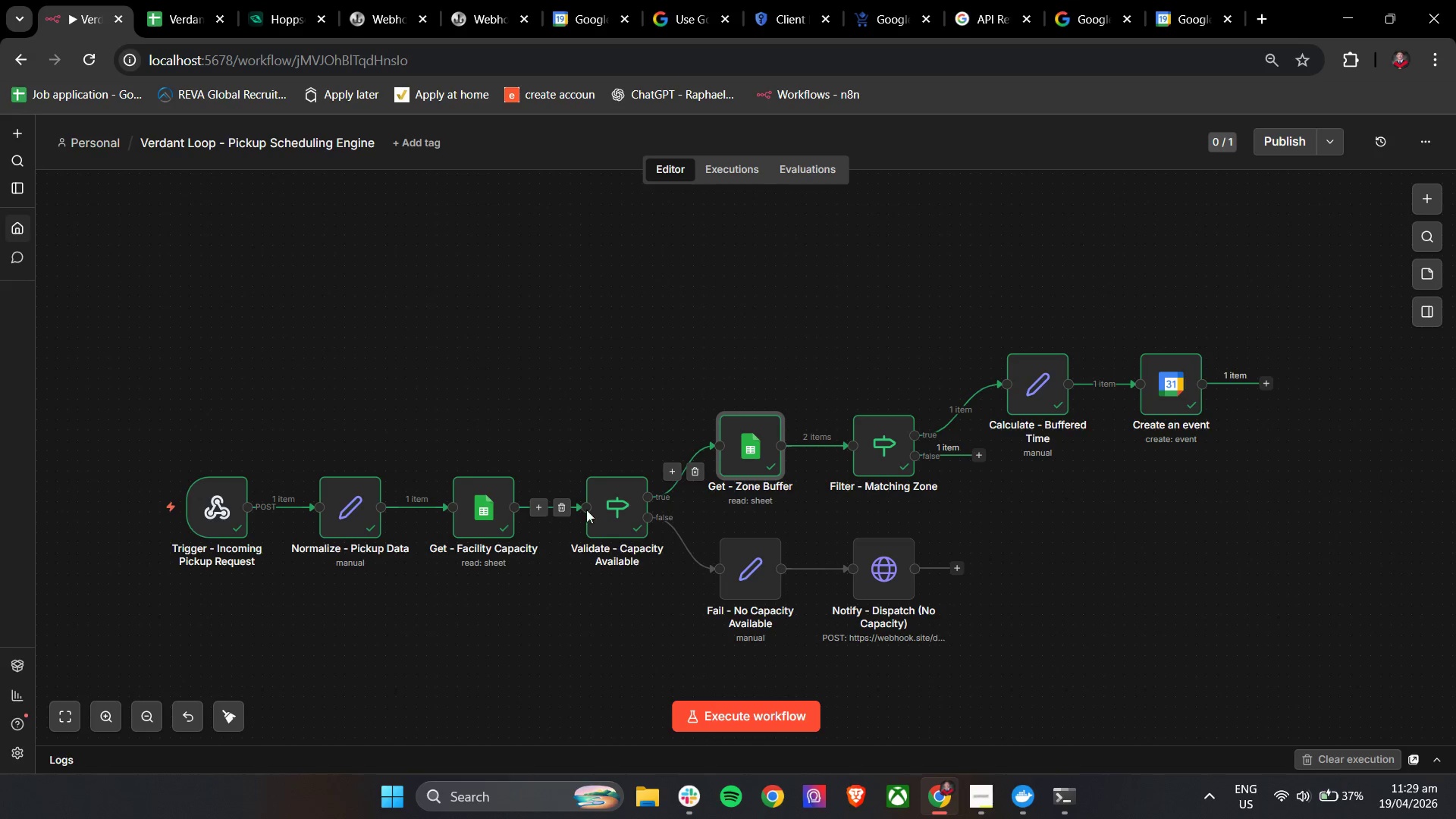 
double_click([604, 507])
 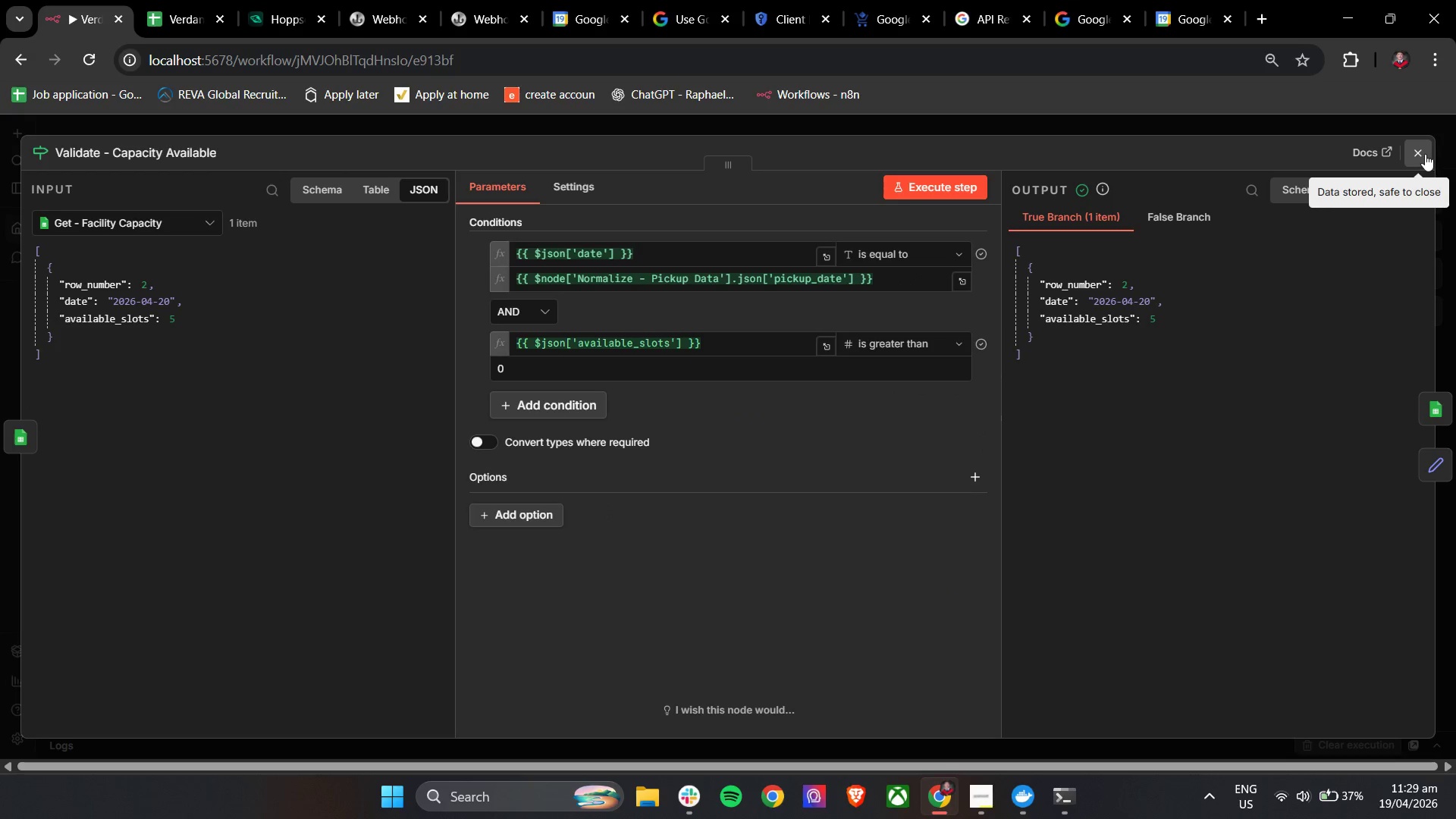 
left_click([1419, 160])
 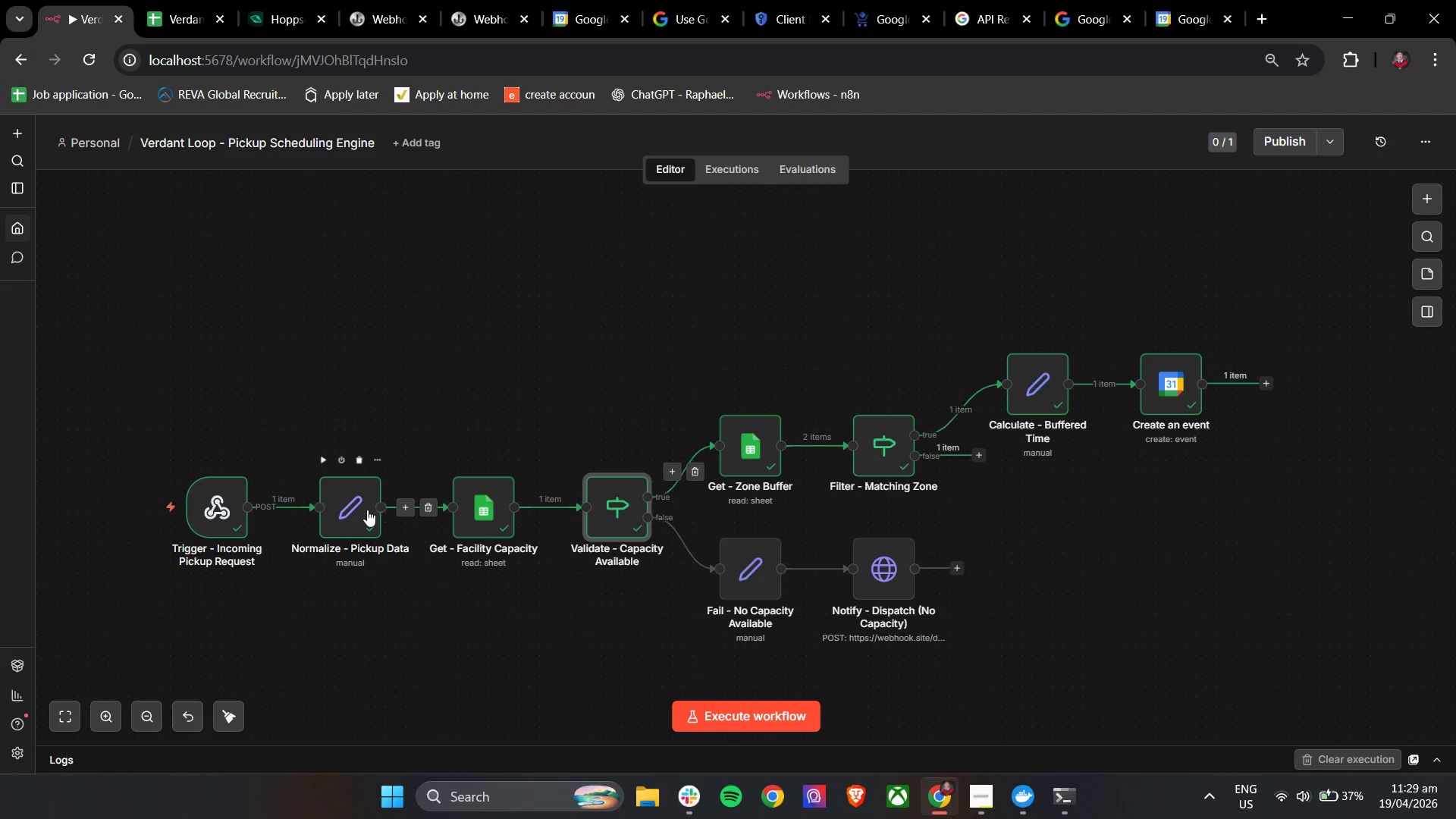 
double_click([367, 510])
 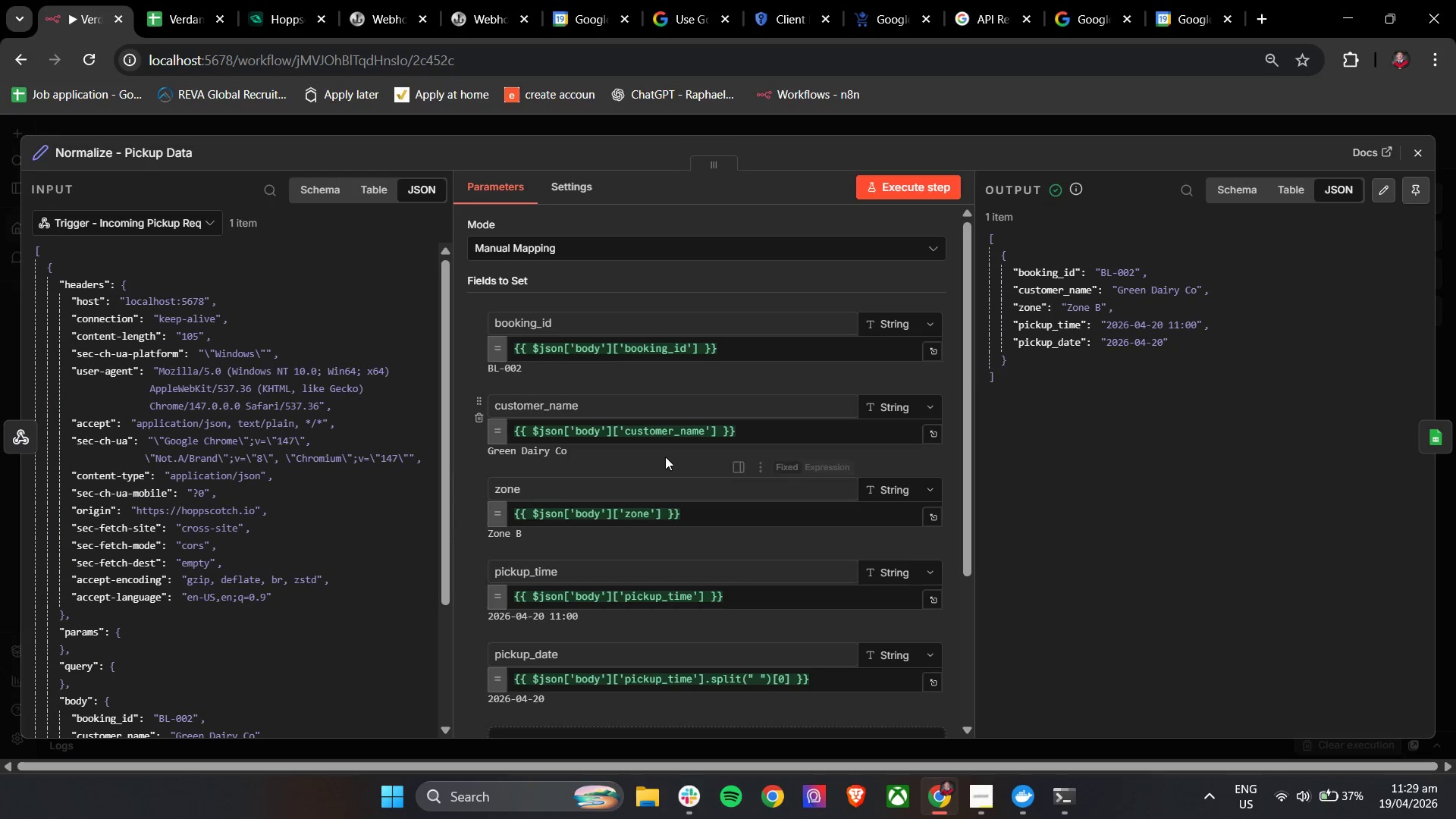 
scroll: coordinate [664, 457], scroll_direction: down, amount: 1.0
 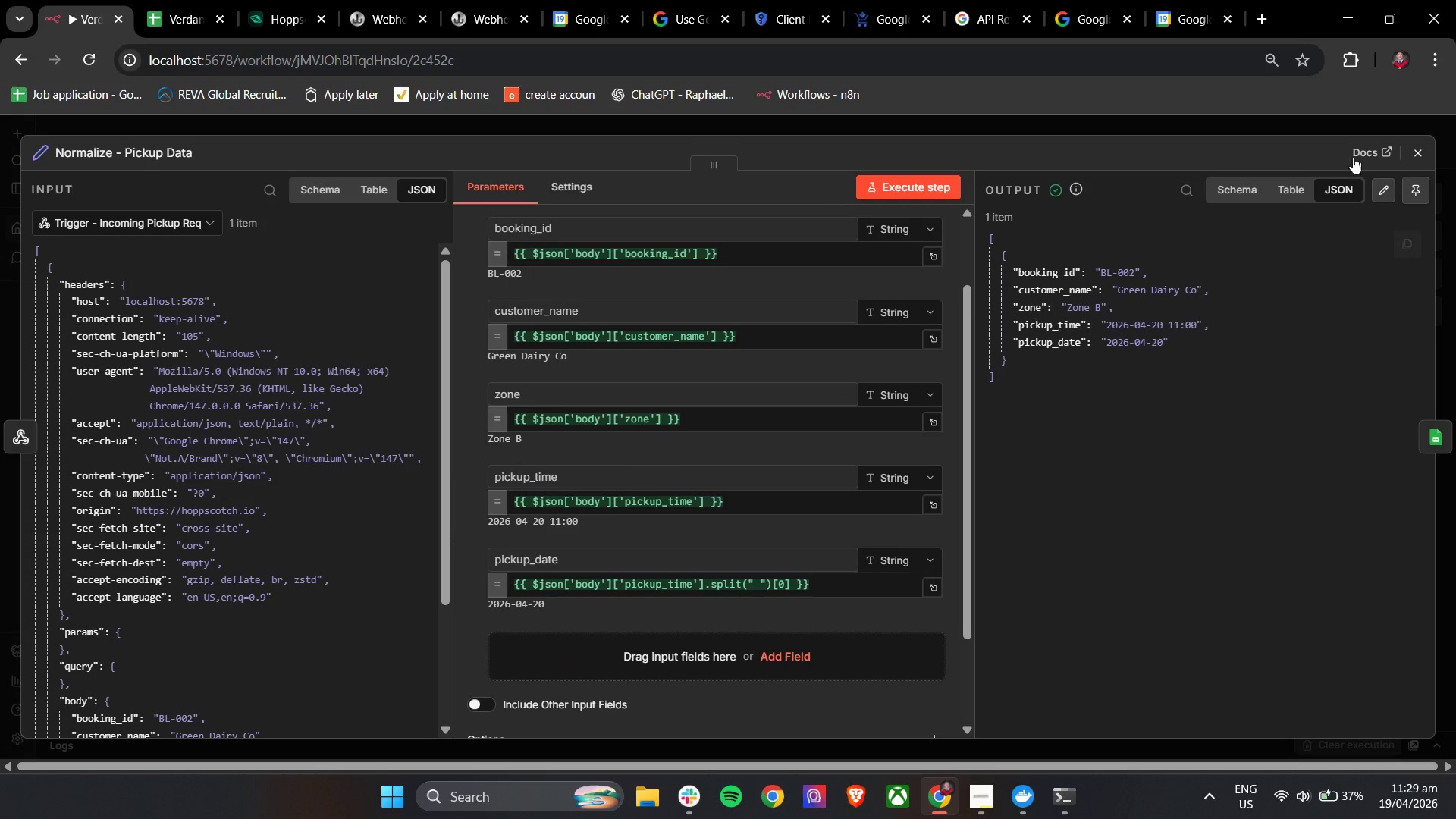 
left_click([1420, 158])
 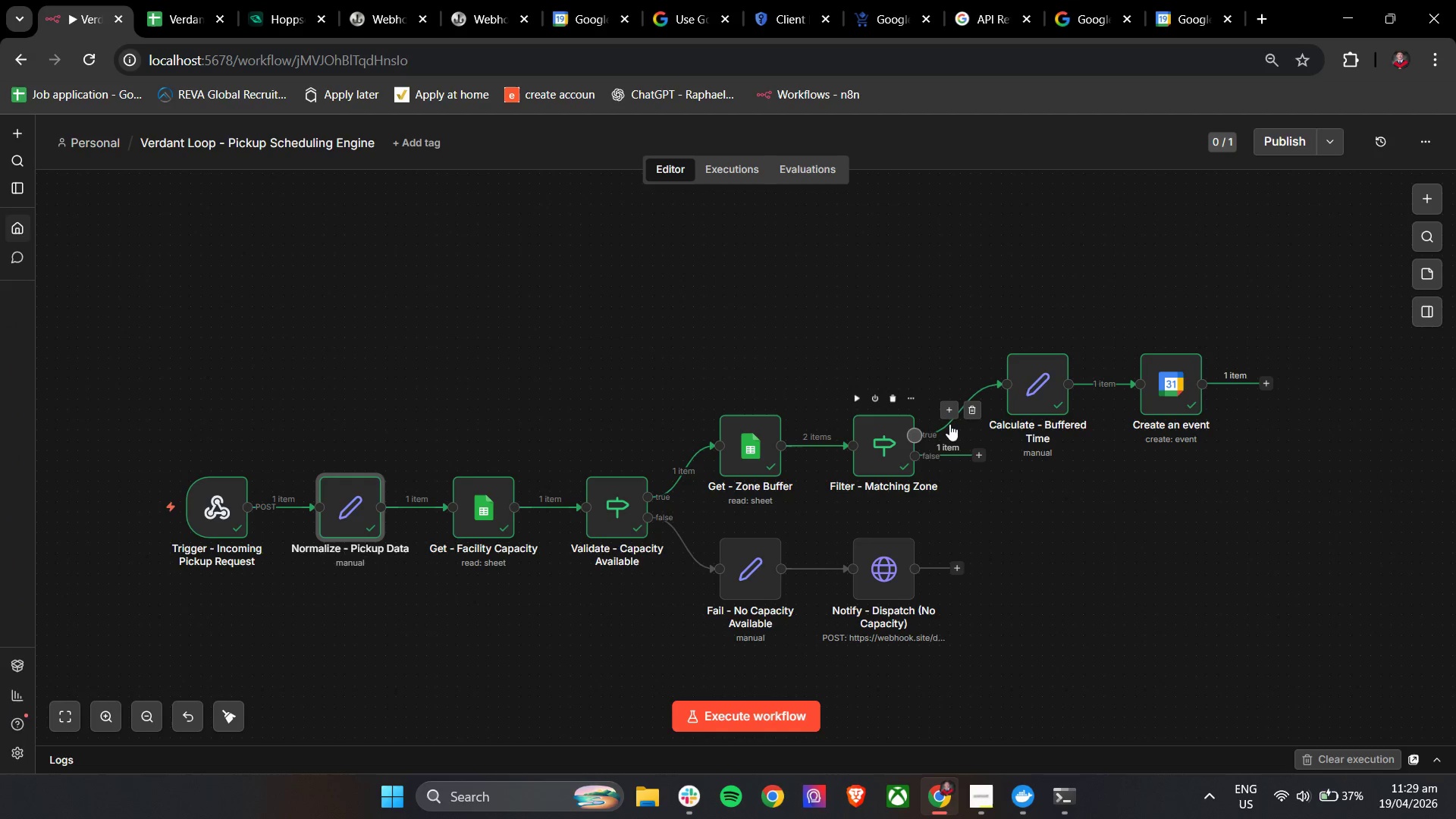 
double_click([1030, 394])
 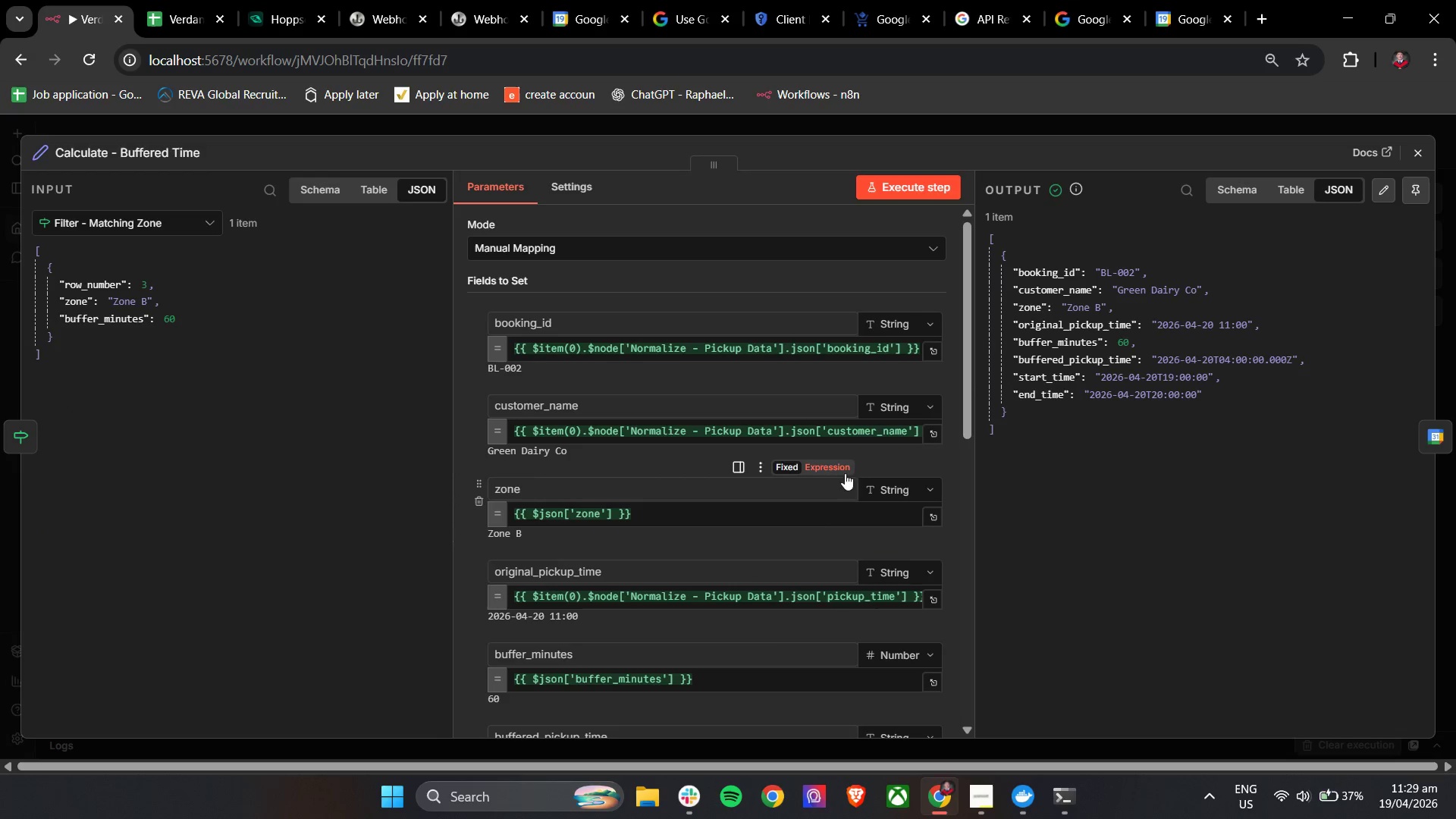 
scroll: coordinate [677, 592], scroll_direction: down, amount: 7.0
 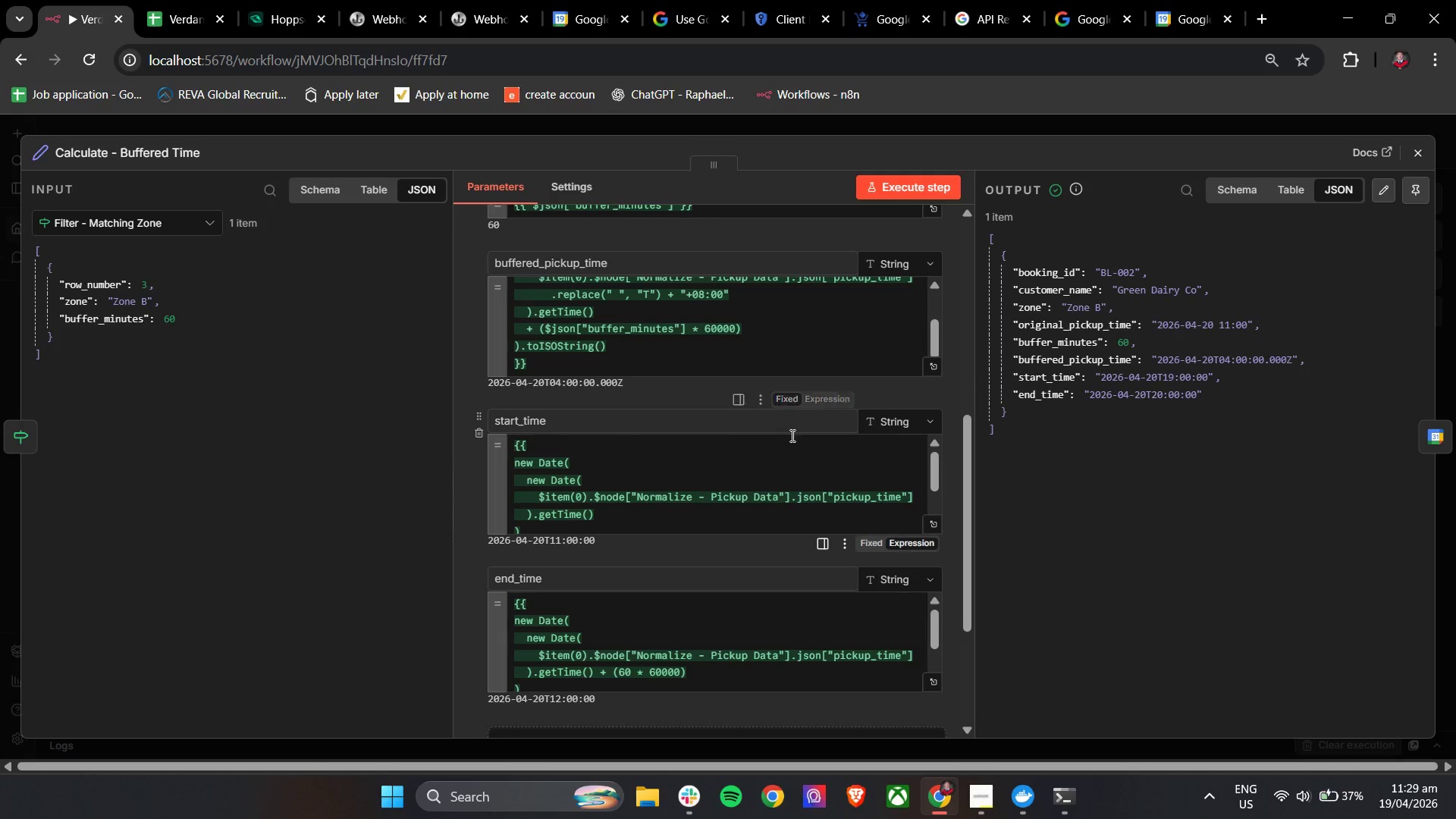 
scroll: coordinate [638, 359], scroll_direction: up, amount: 1.0
 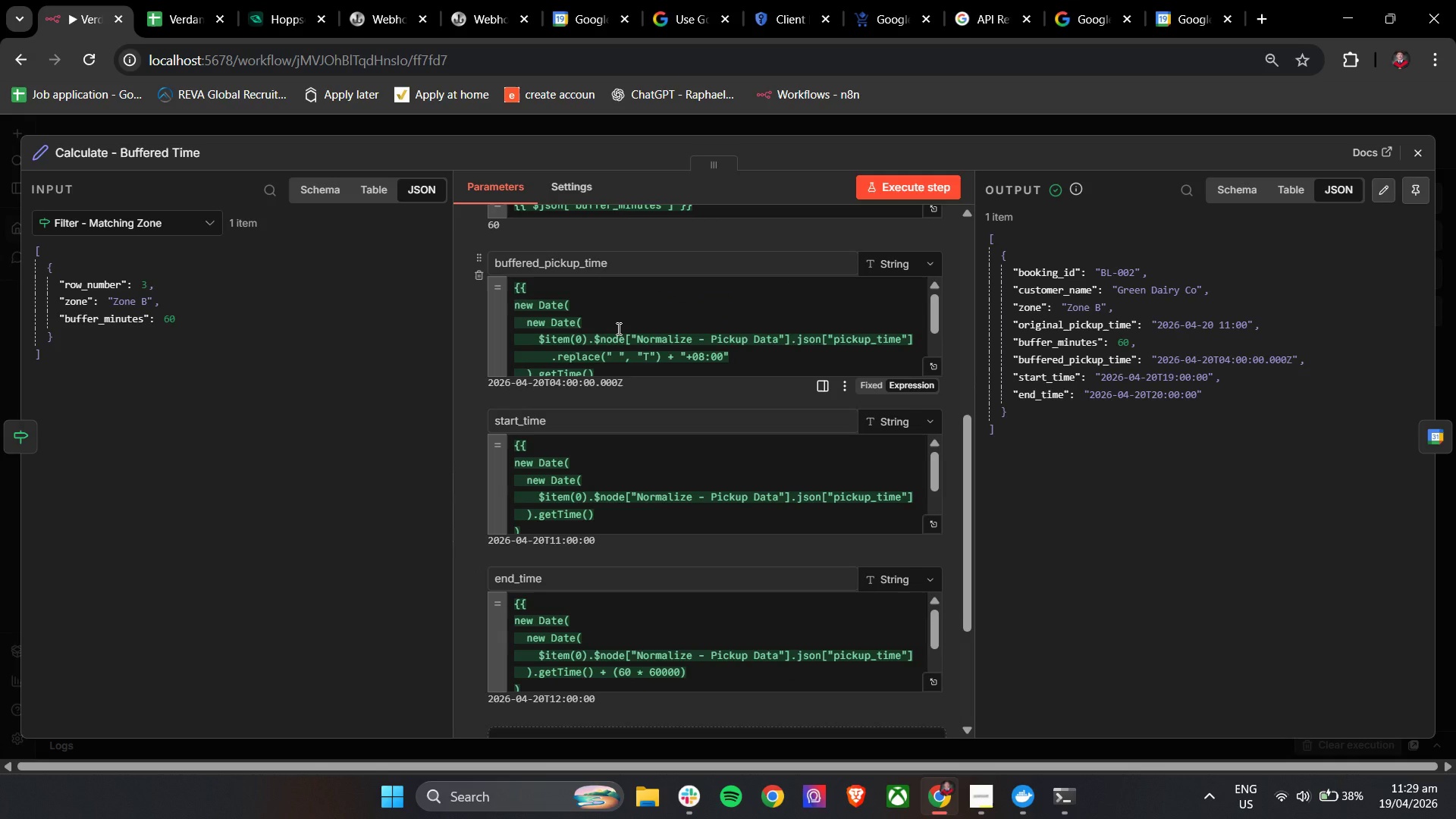 
scroll: coordinate [622, 562], scroll_direction: down, amount: 5.0
 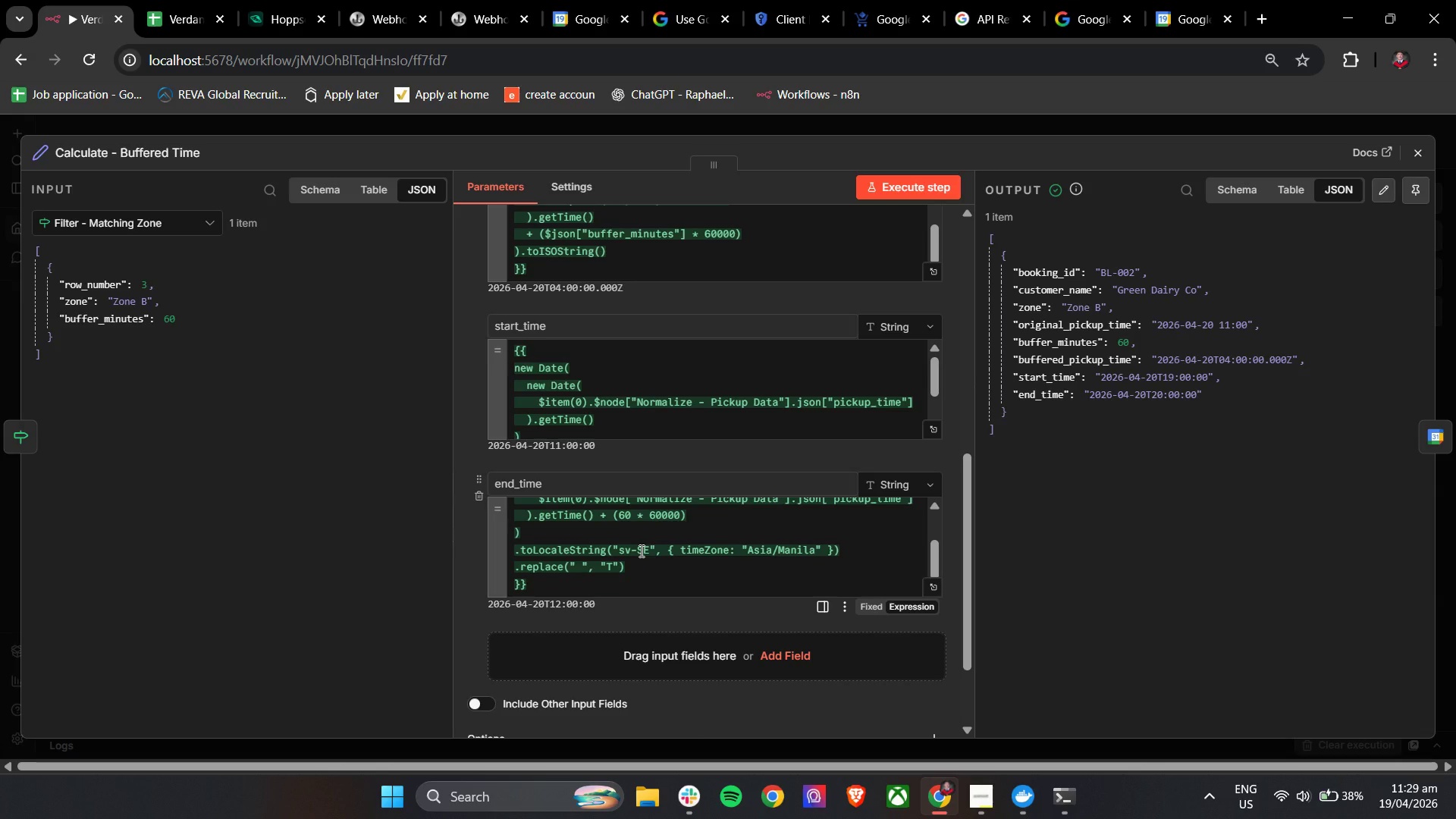 
wait(5.8)
 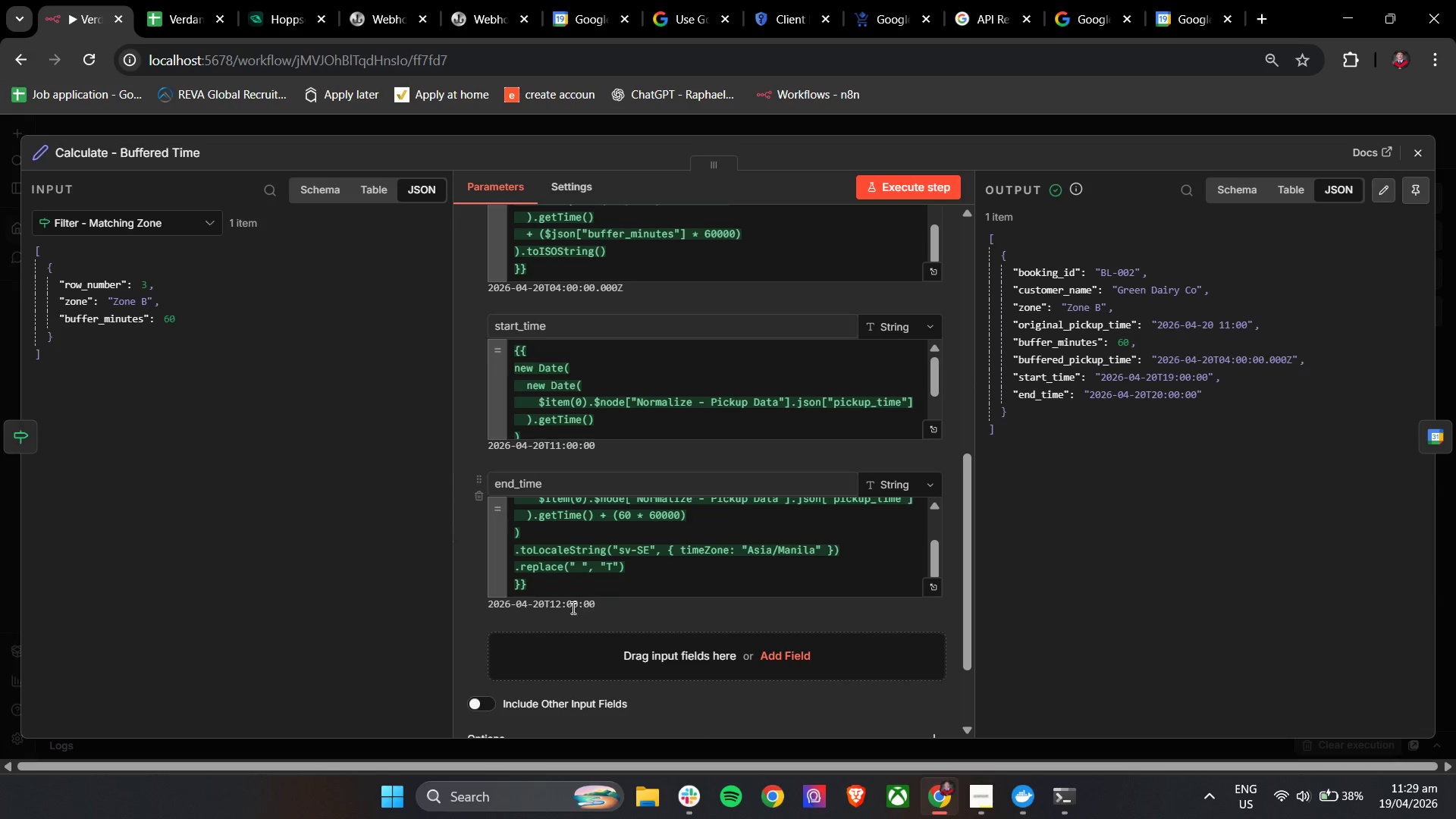 
scroll: coordinate [709, 540], scroll_direction: up, amount: 9.0
 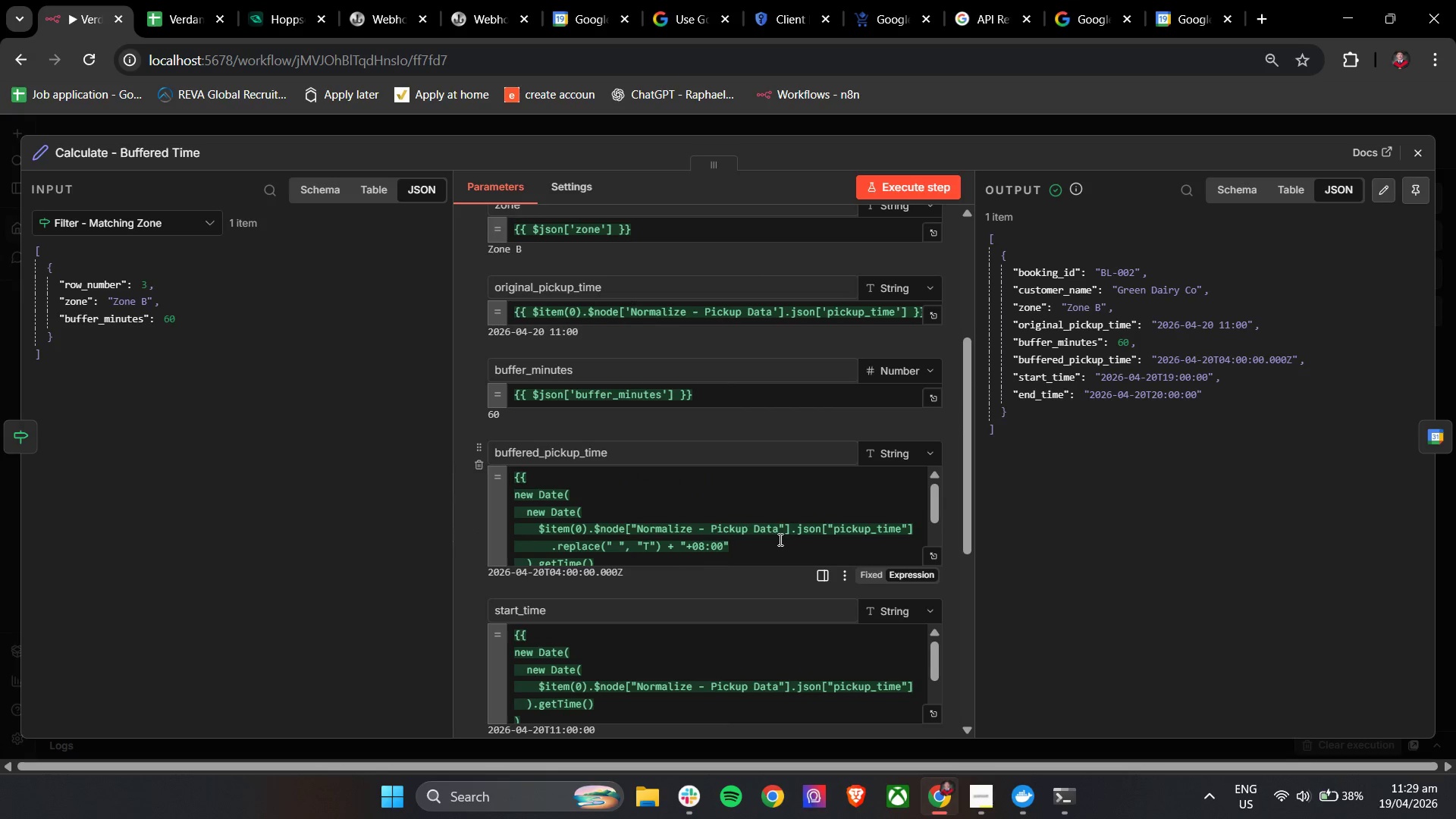 
scroll: coordinate [735, 517], scroll_direction: down, amount: 1.0
 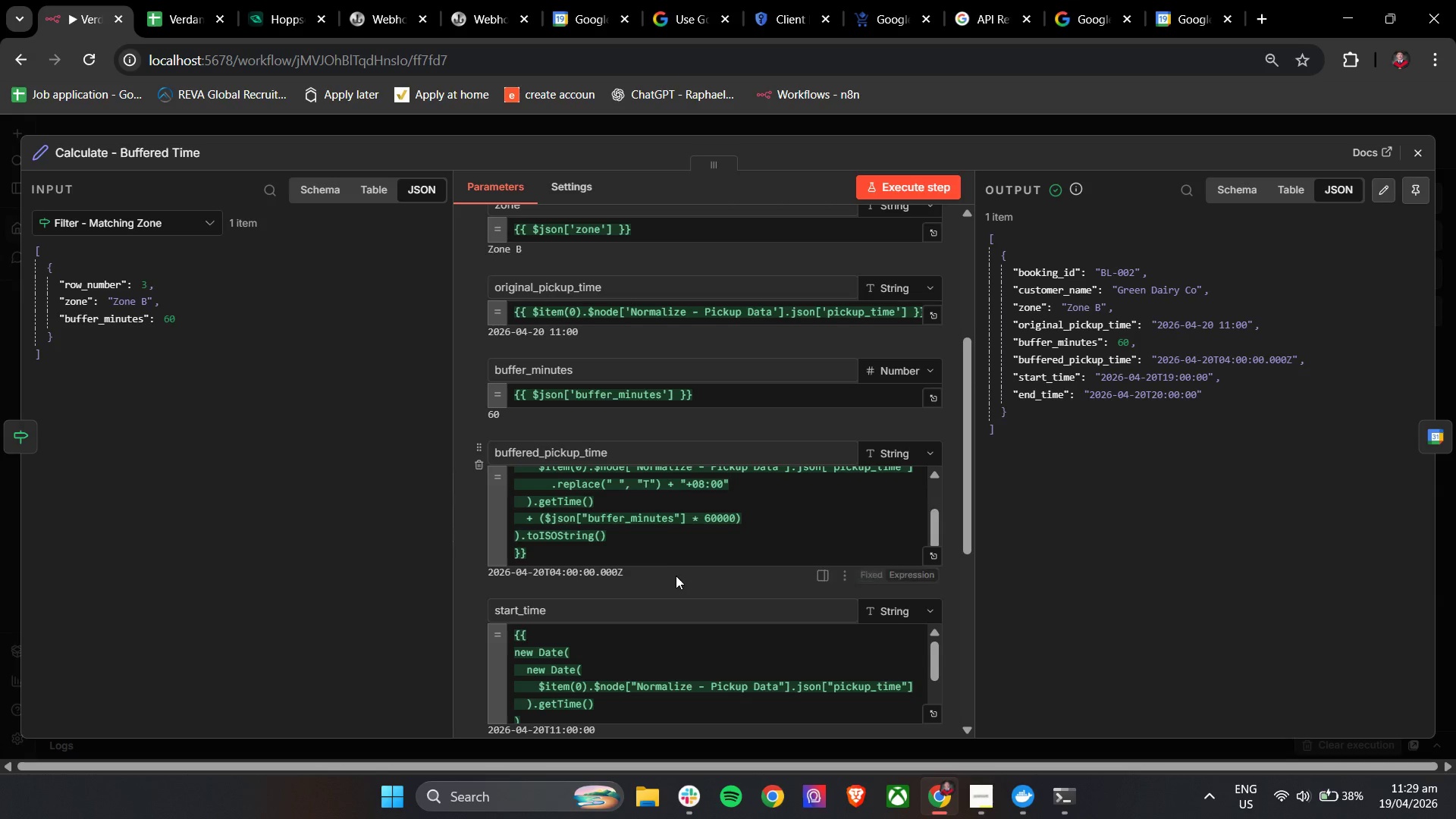 
left_click([680, 579])
 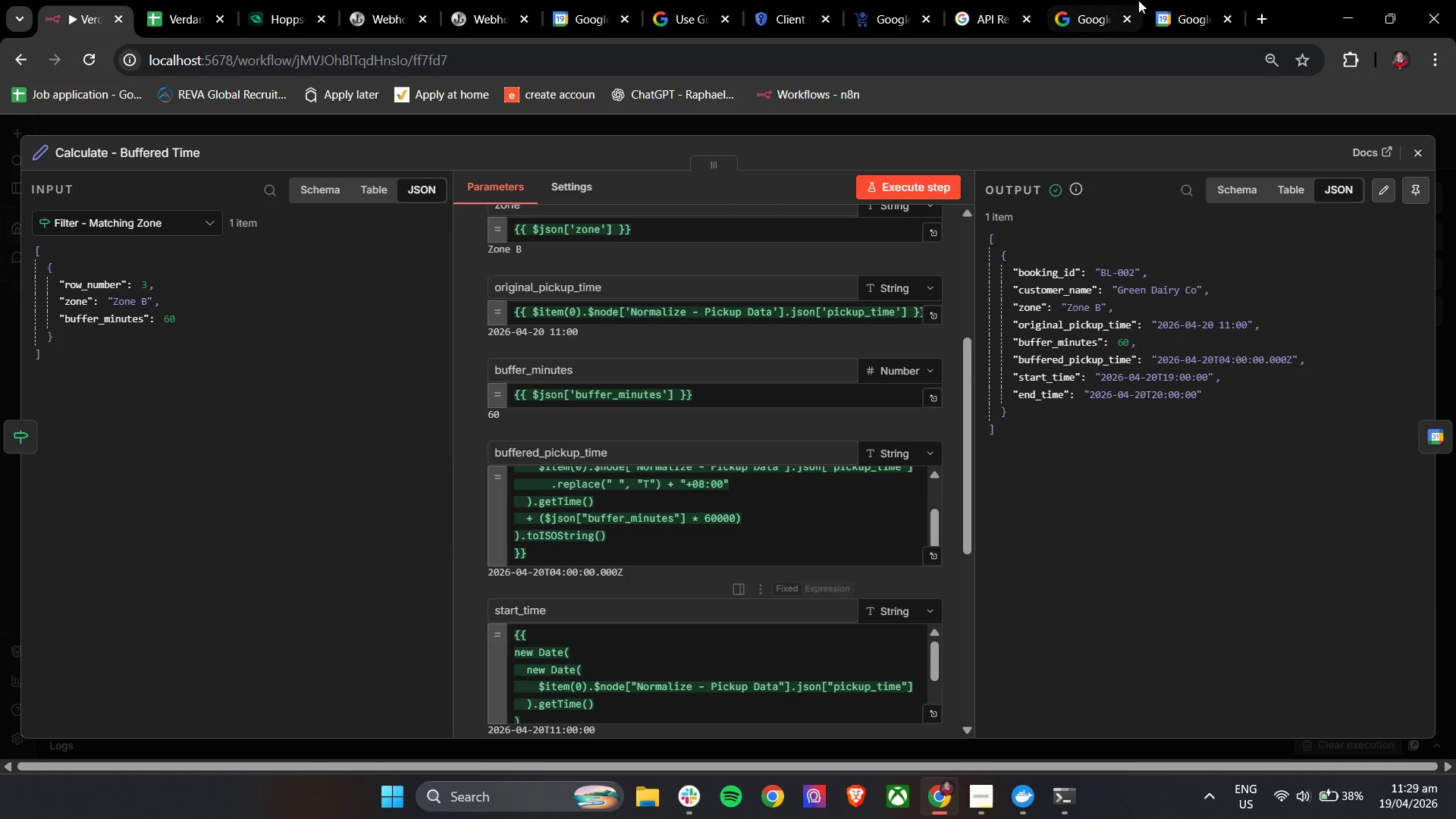 
left_click([1178, 0])
 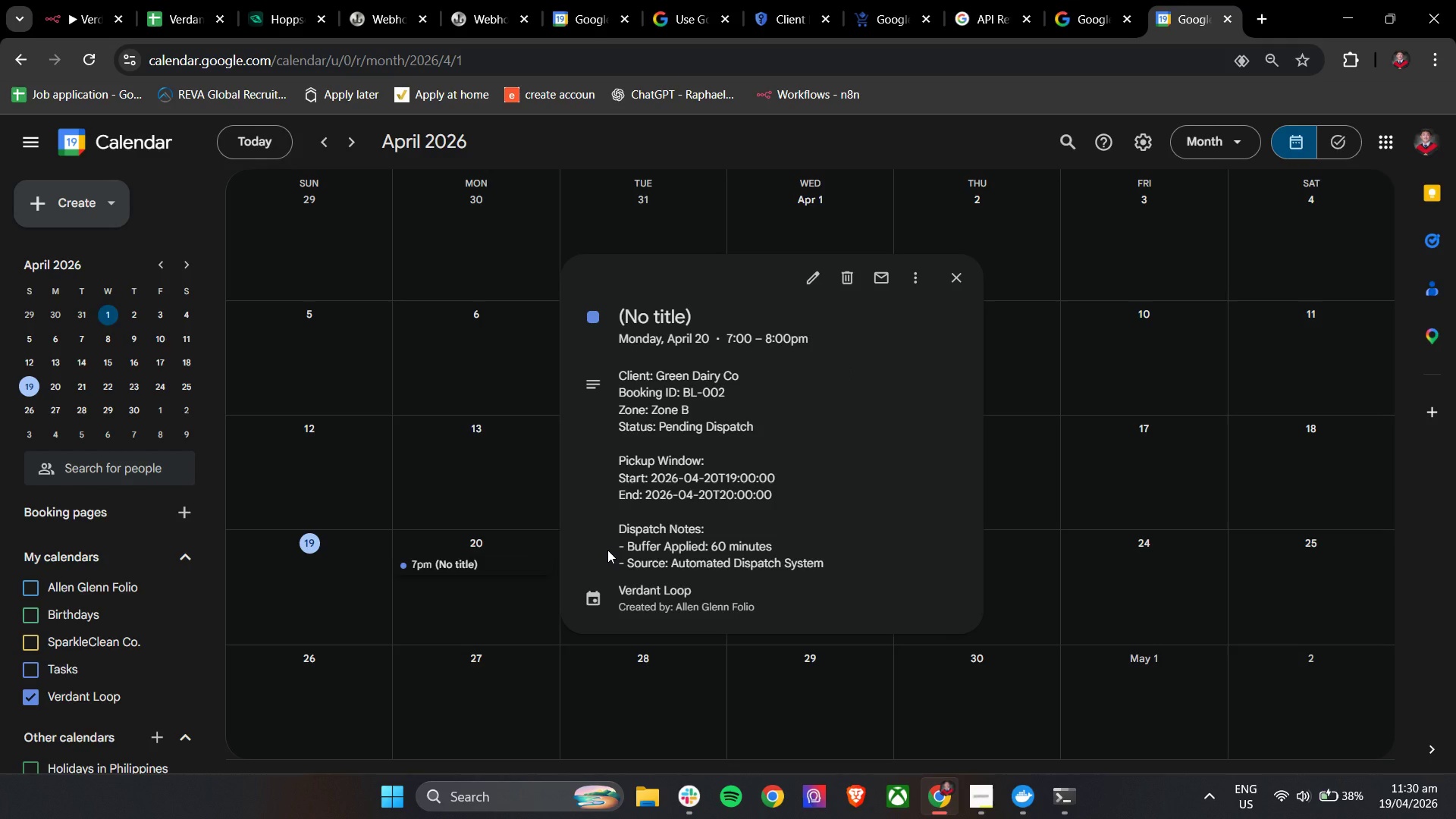 
wait(13.12)
 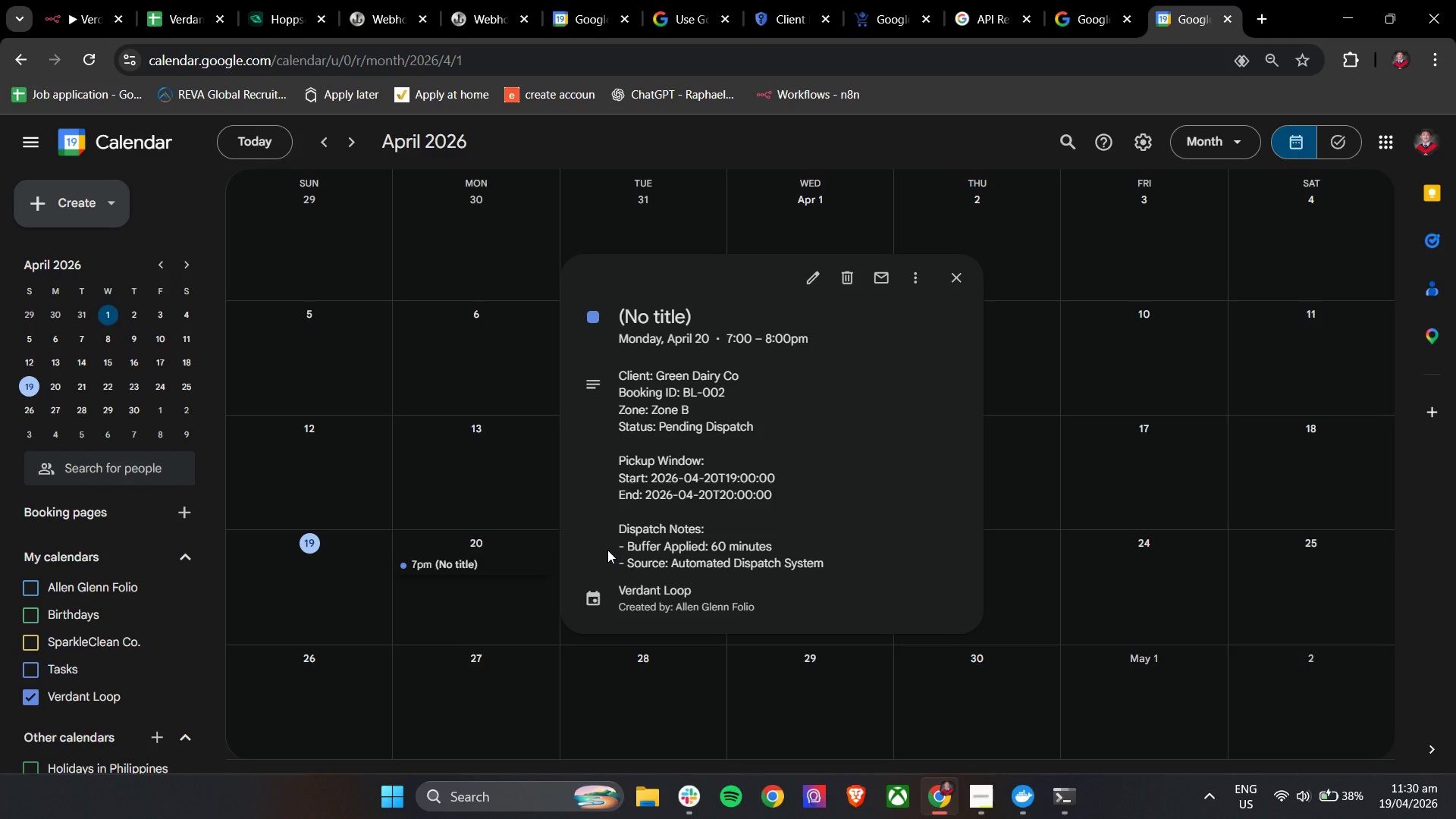 
left_click([89, 3])
 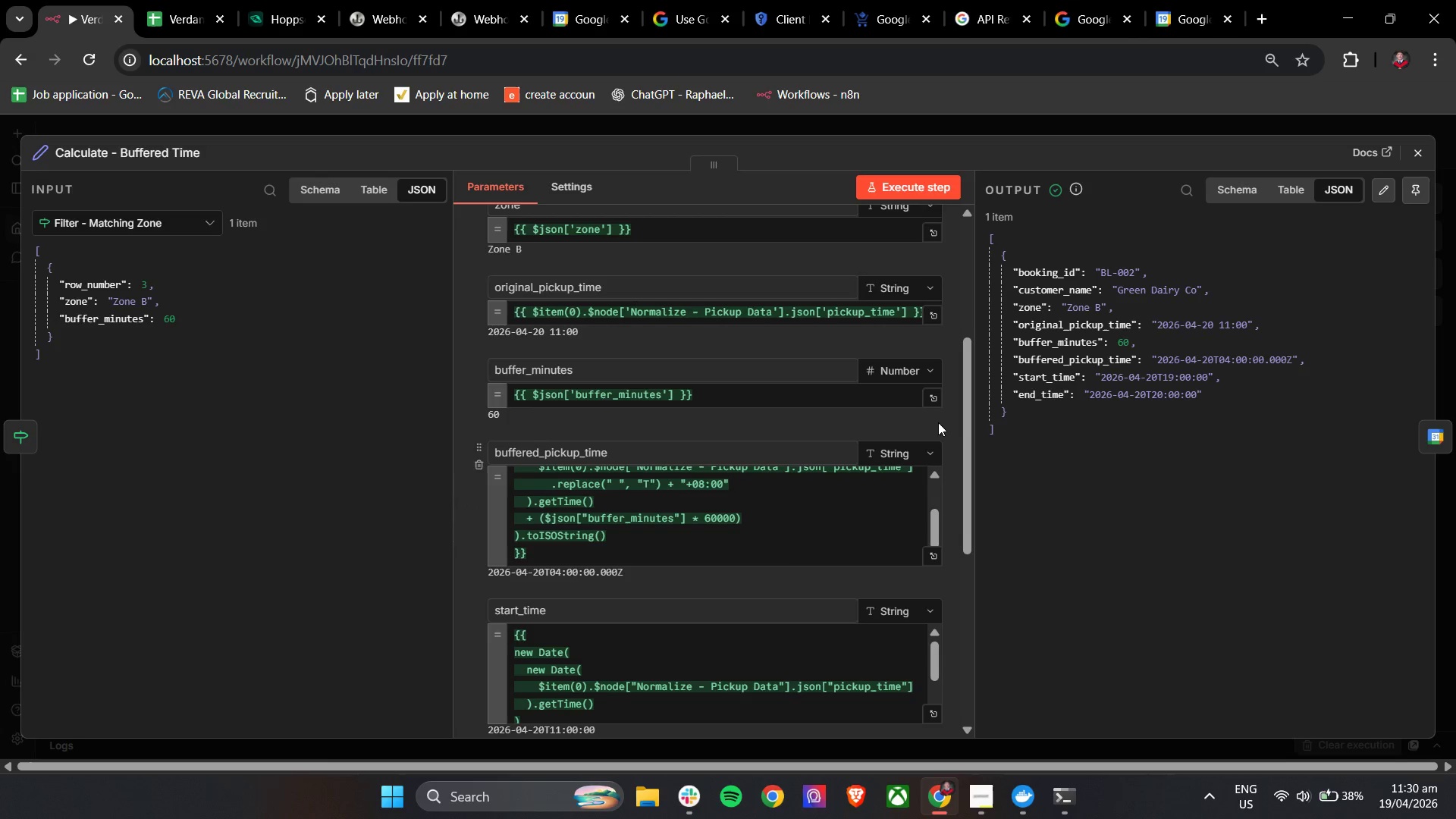 
left_click_drag(start_coordinate=[968, 418], to_coordinate=[987, 485])
 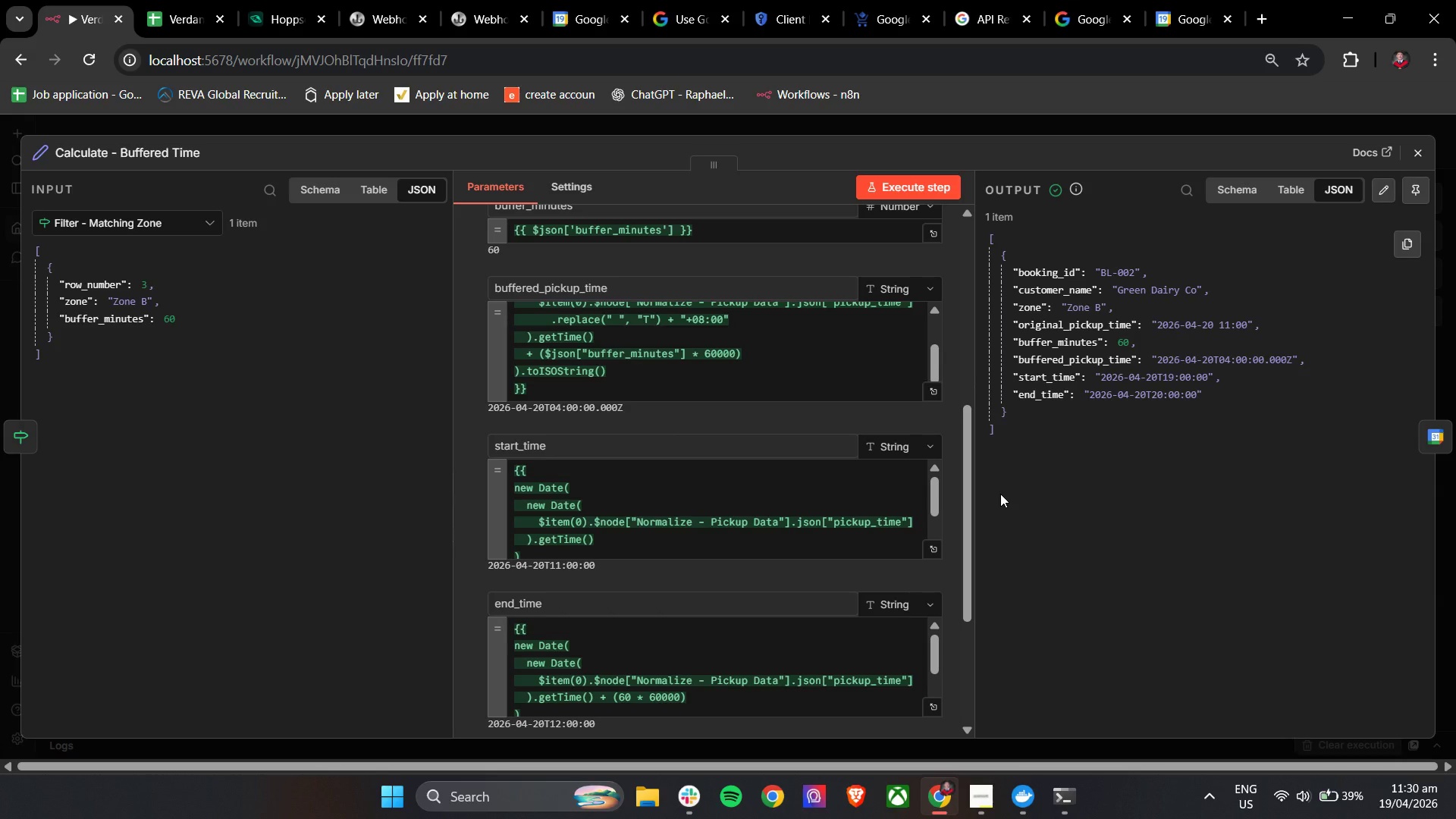 
wait(5.97)
 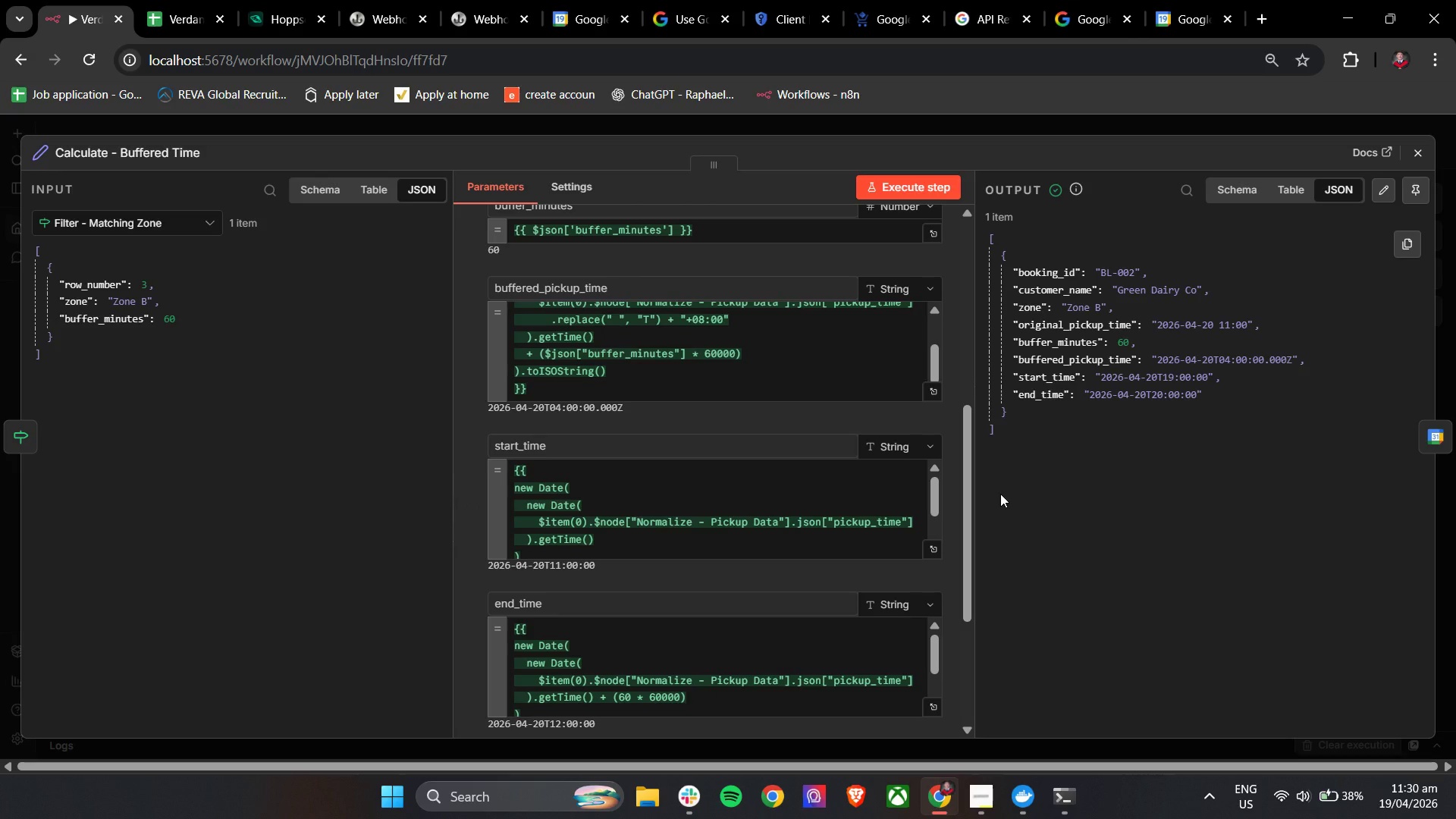 
scroll: coordinate [744, 538], scroll_direction: down, amount: 4.0
 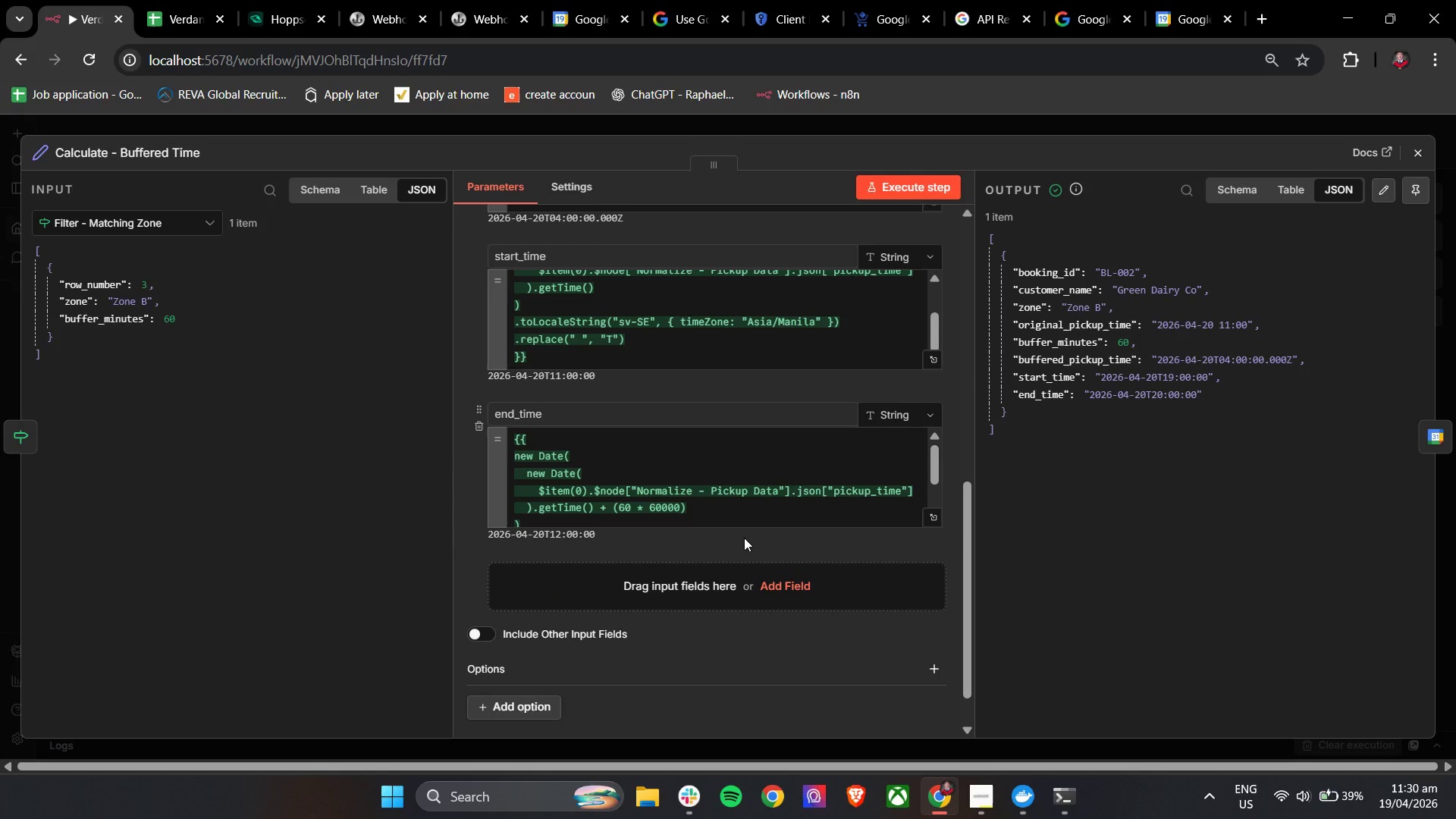 
wait(26.72)
 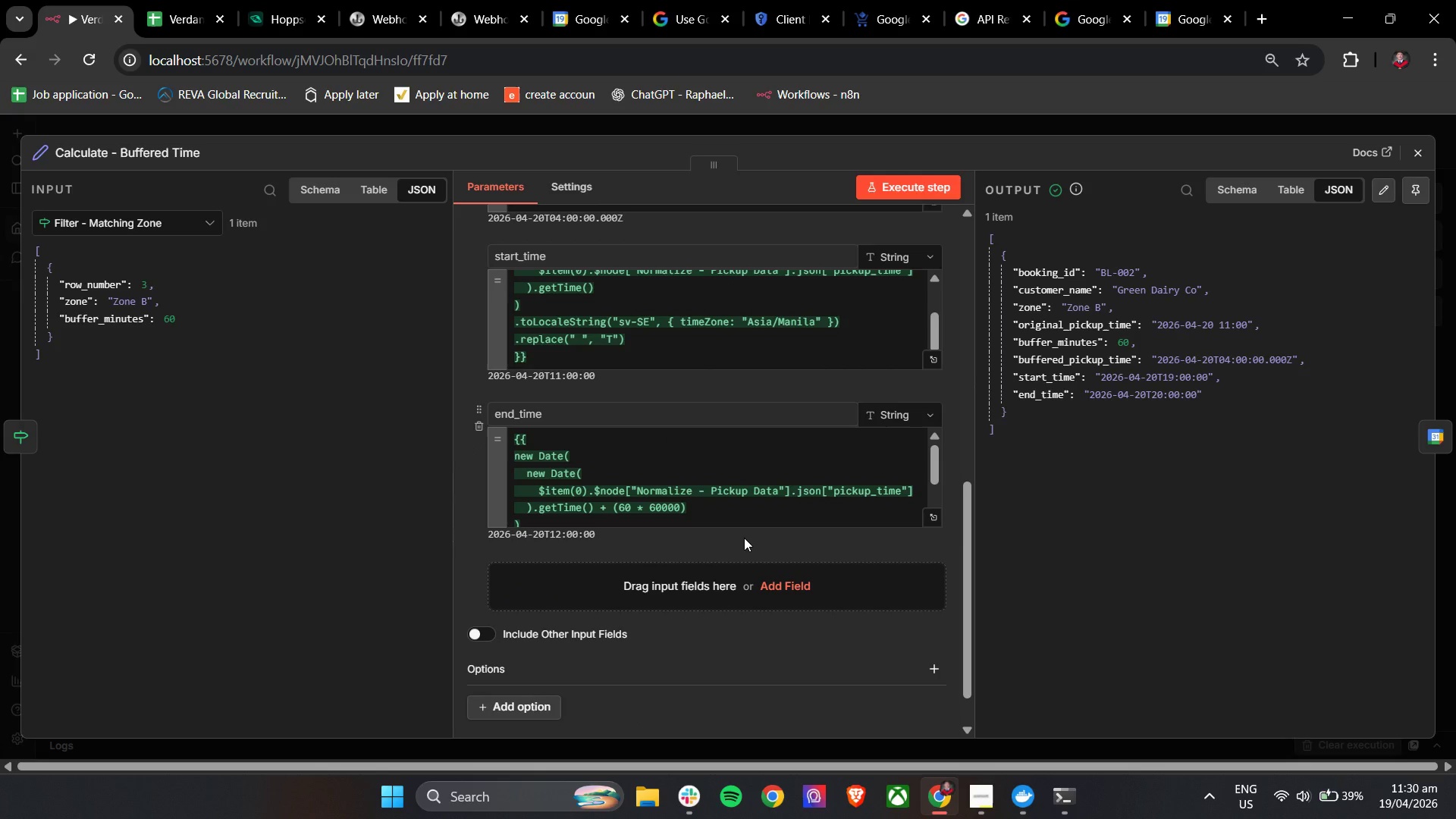 
scroll: coordinate [744, 538], scroll_direction: up, amount: 4.0
 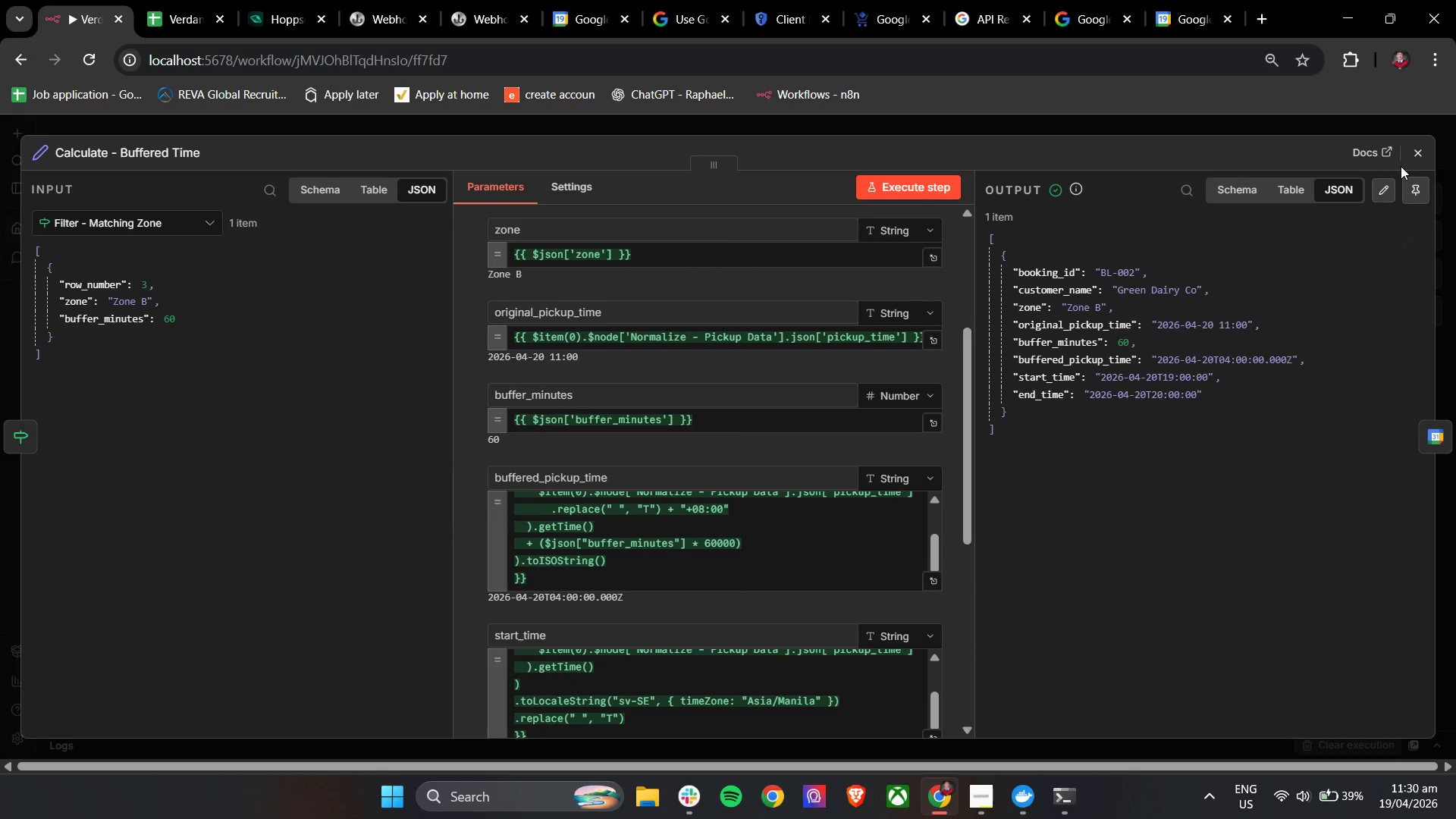 
left_click([1422, 152])
 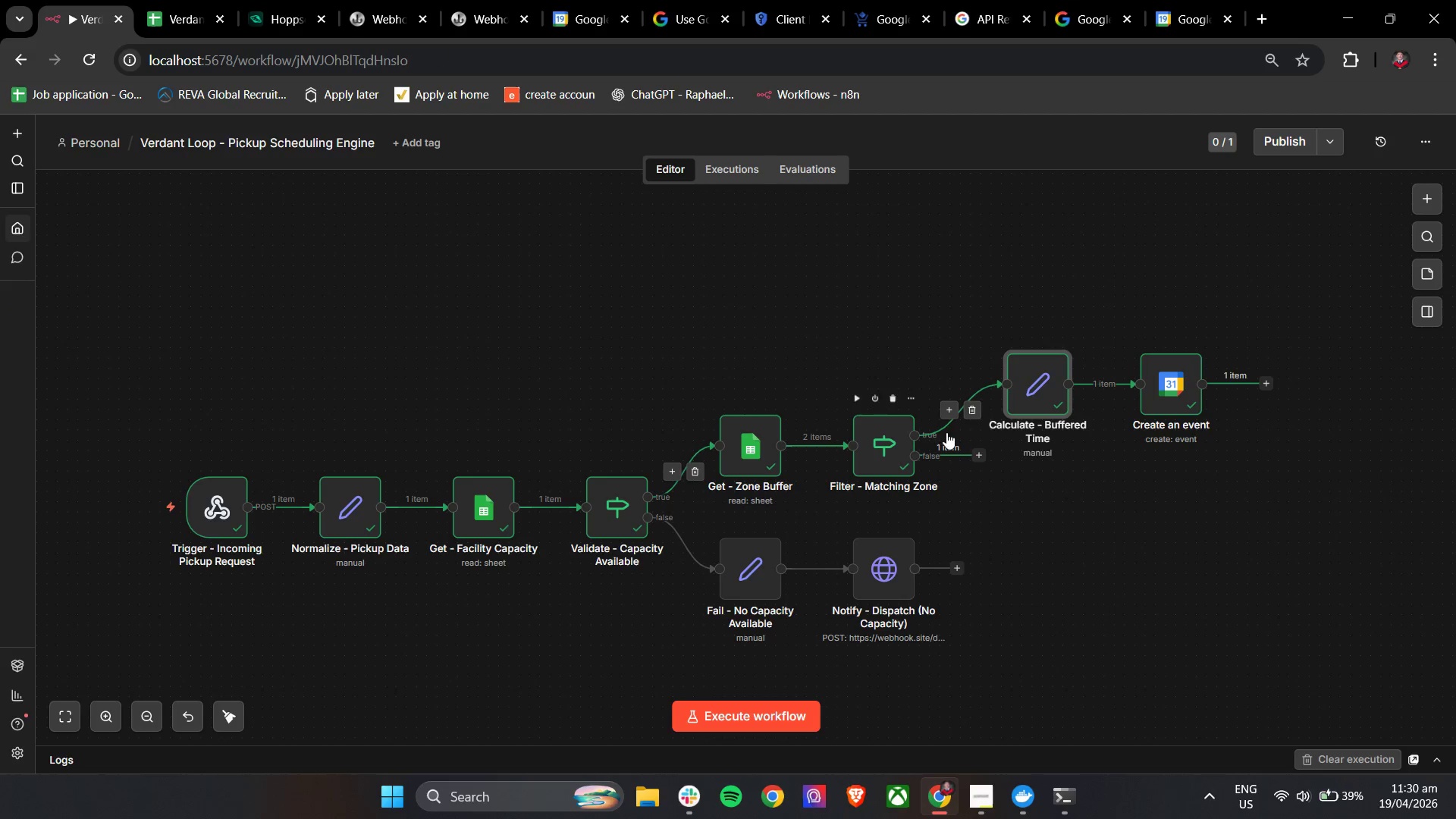 
double_click([1021, 395])
 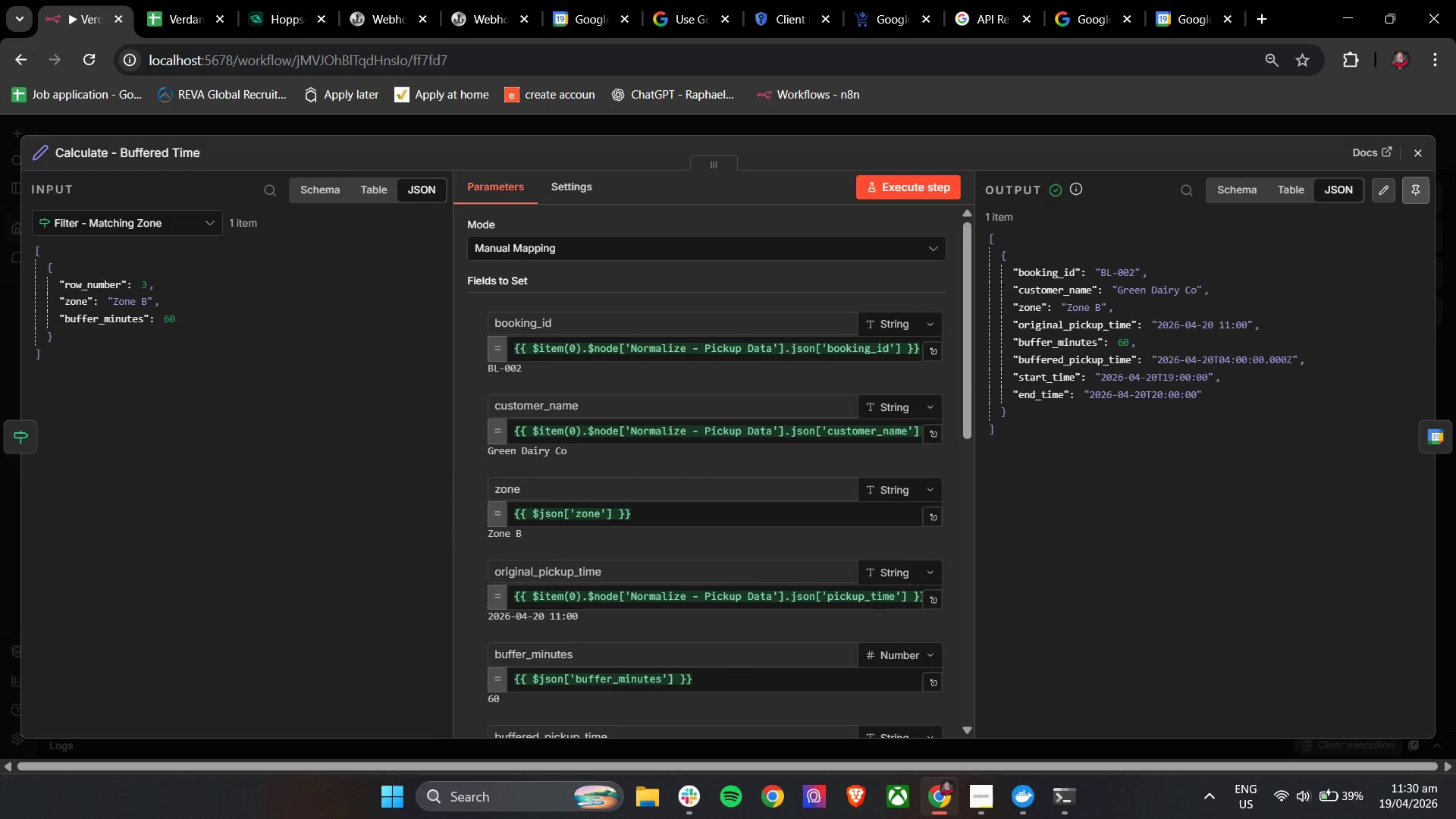 
left_click([1421, 149])
 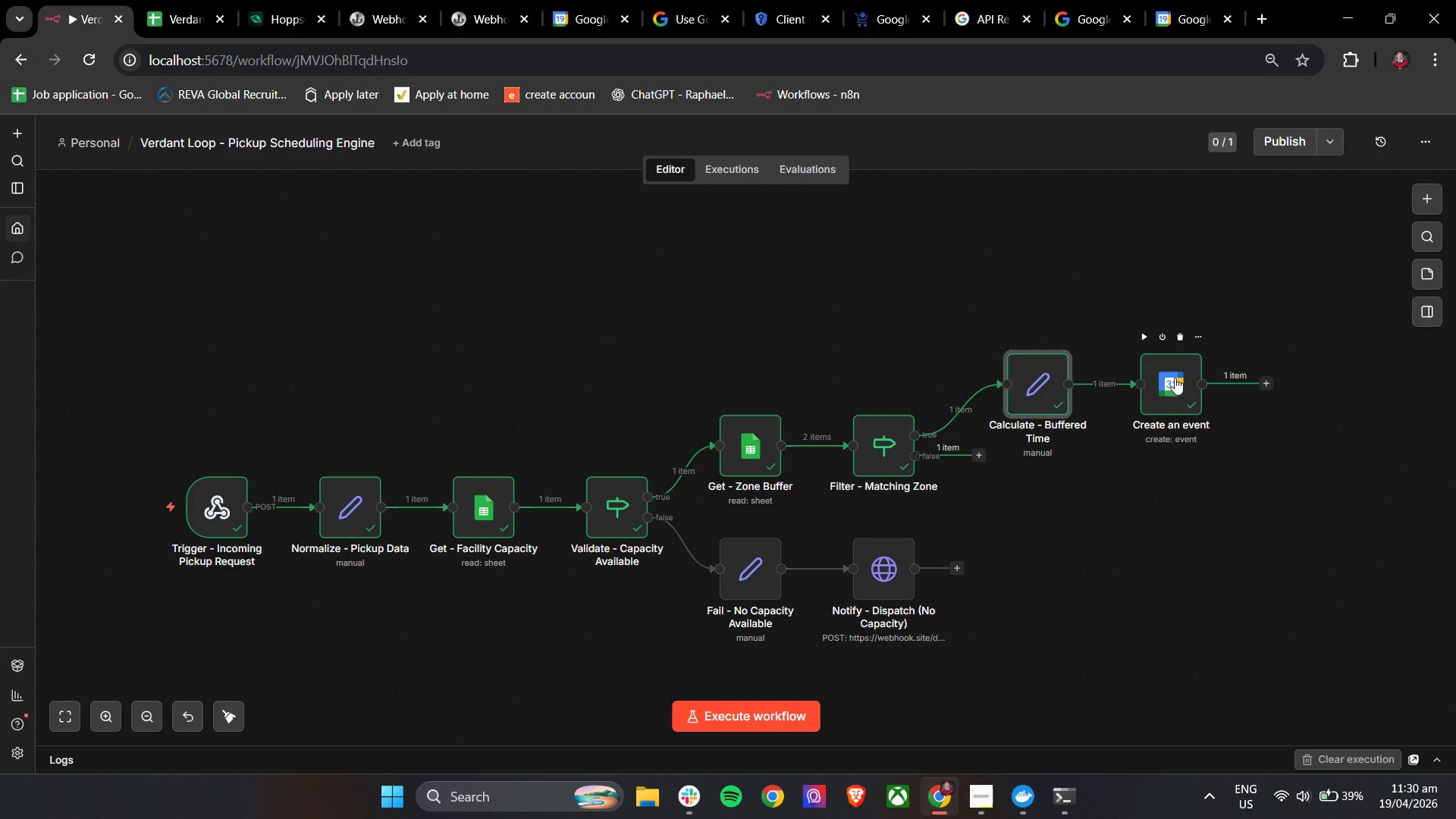 
double_click([1176, 378])
 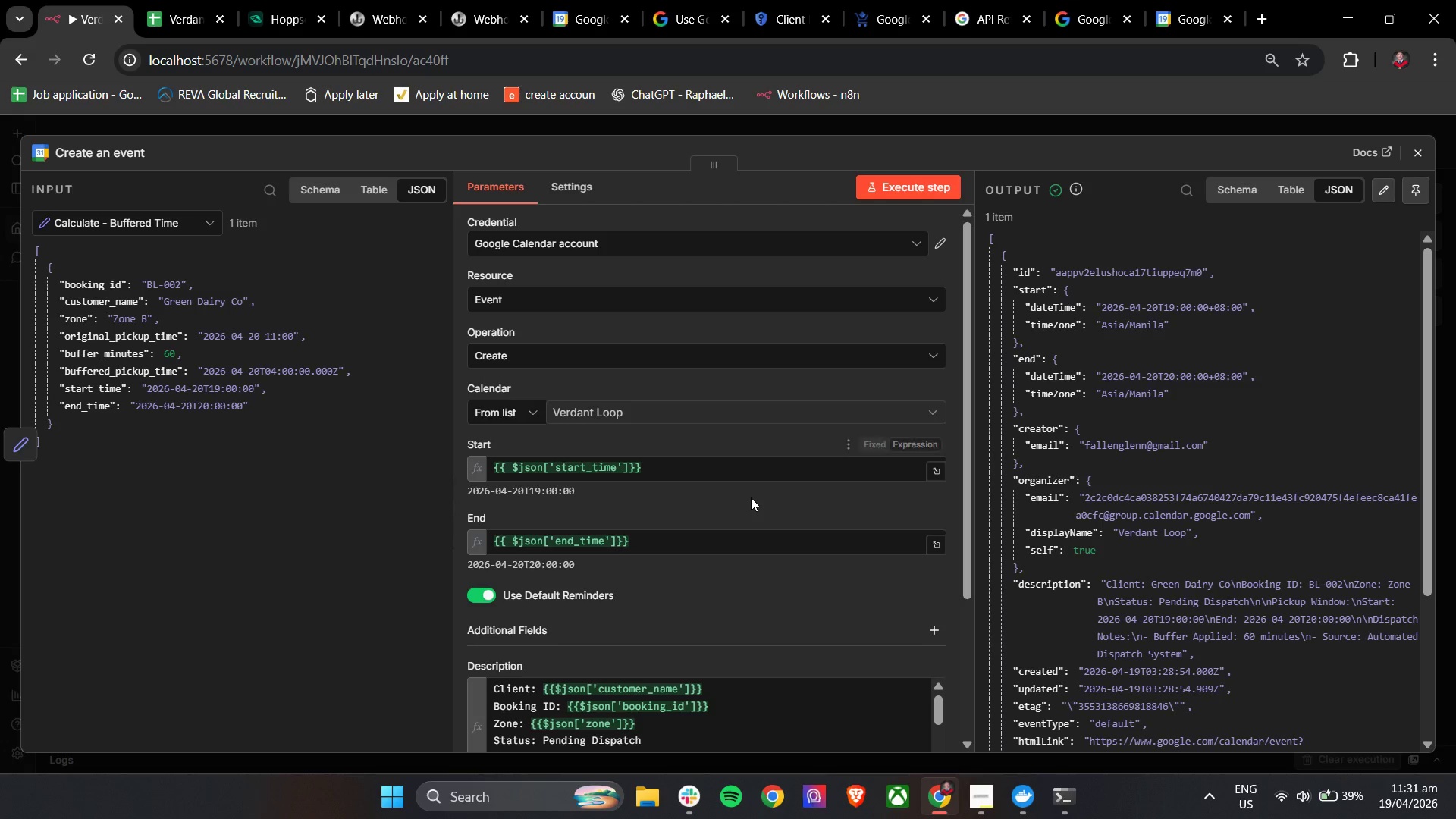 
wait(14.8)
 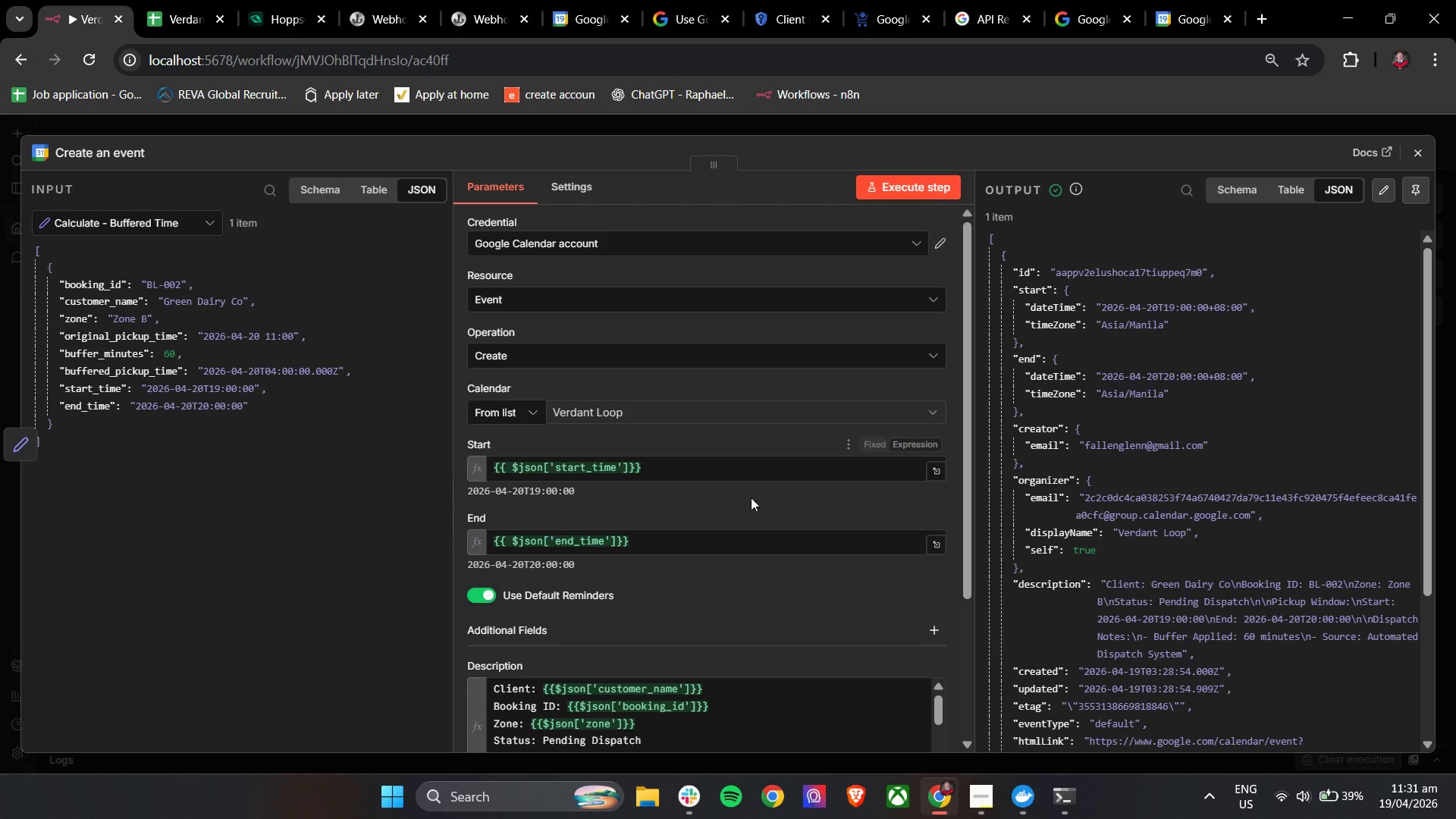 
left_click([1410, 150])
 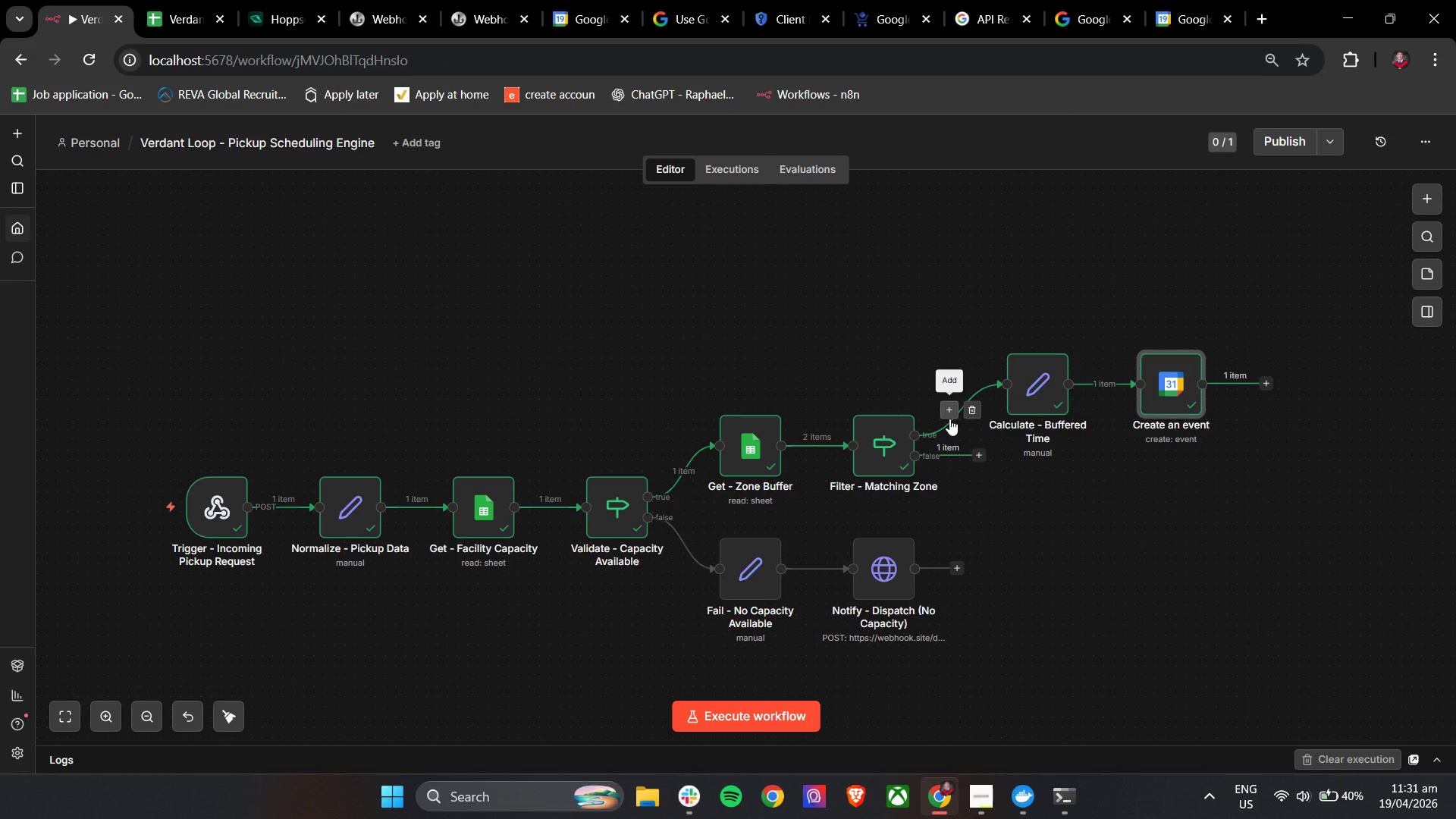 
wait(16.52)
 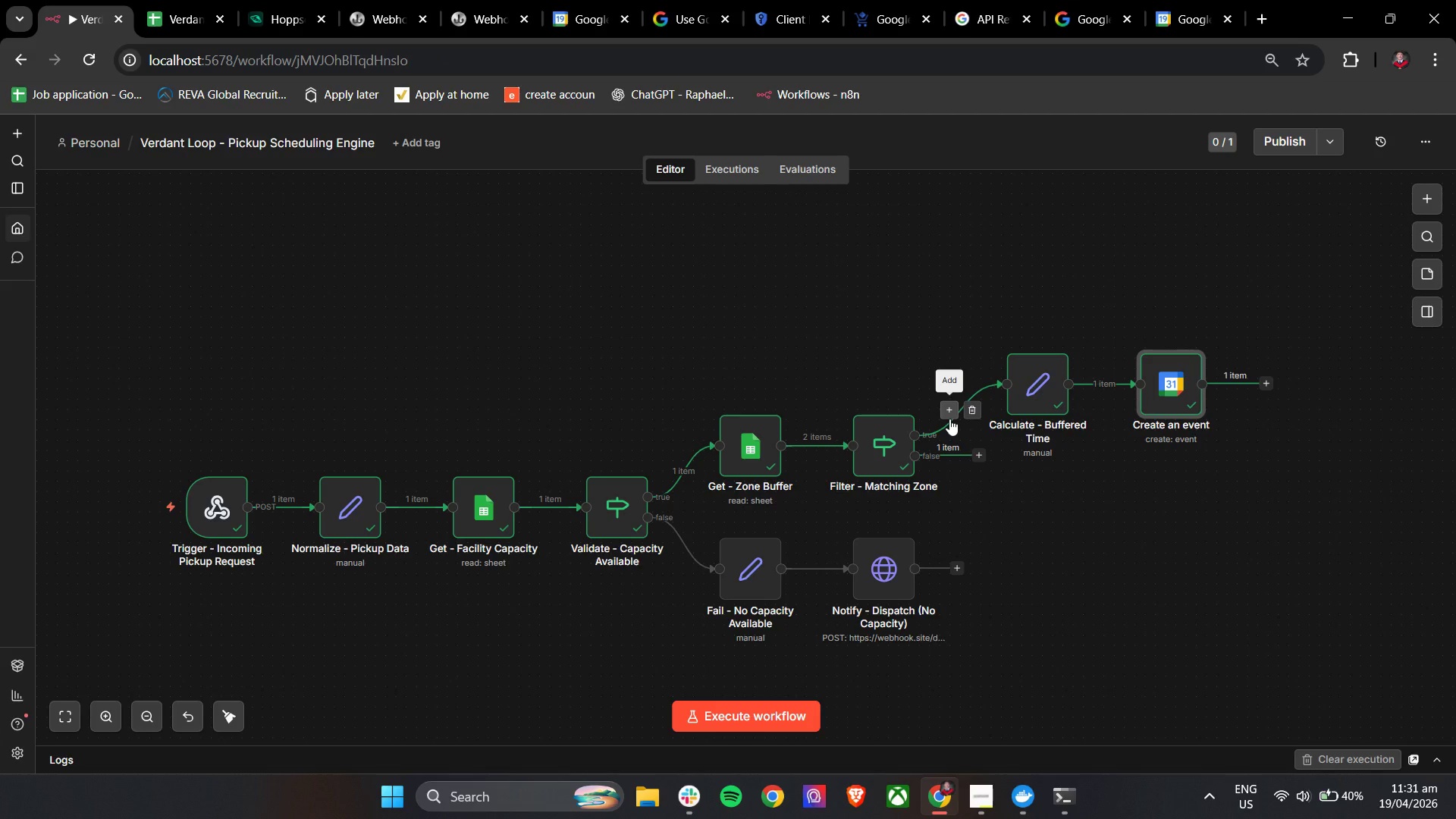 
left_click_drag(start_coordinate=[1045, 385], to_coordinate=[1045, 389])
 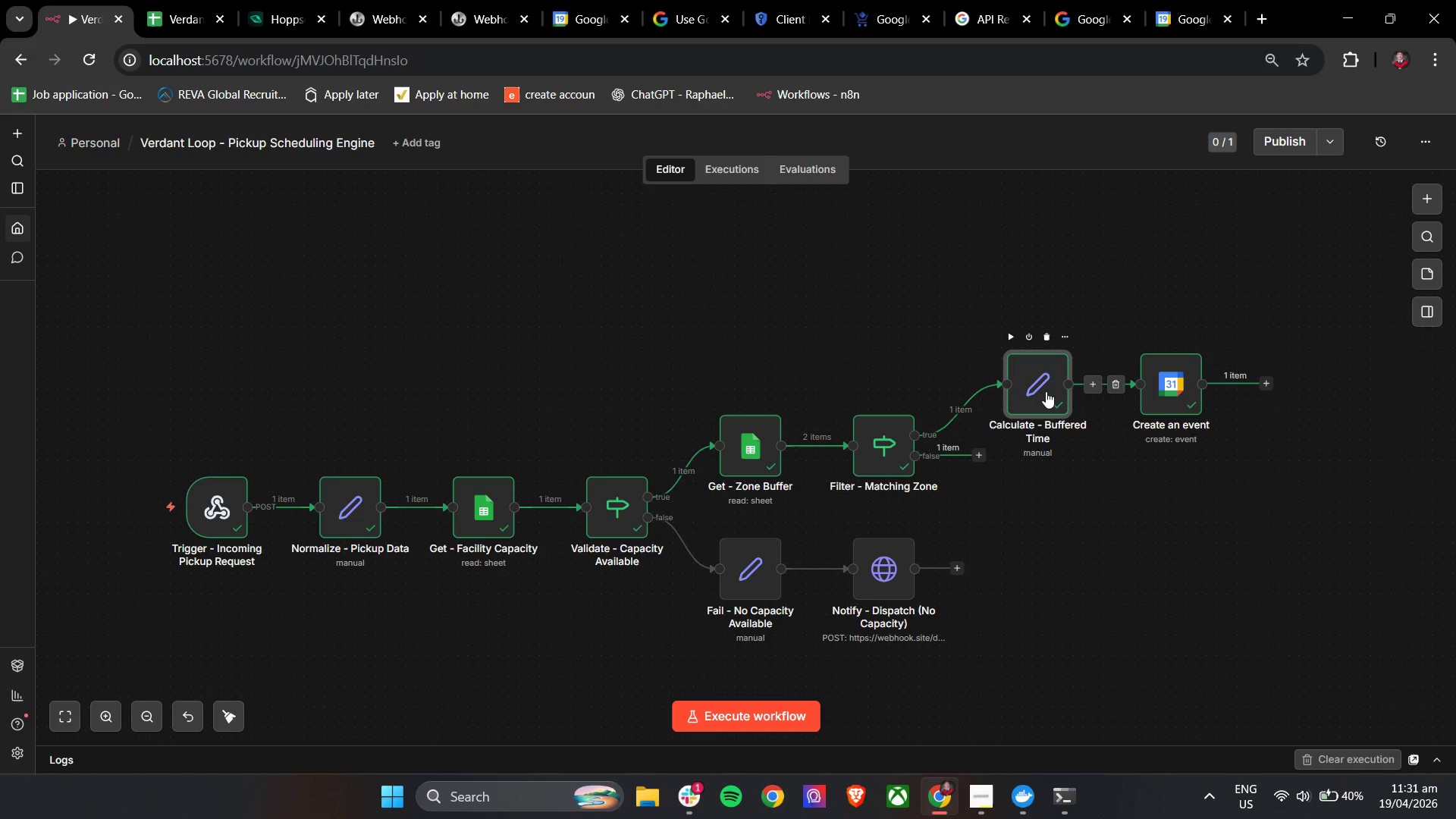 
double_click([1046, 391])
 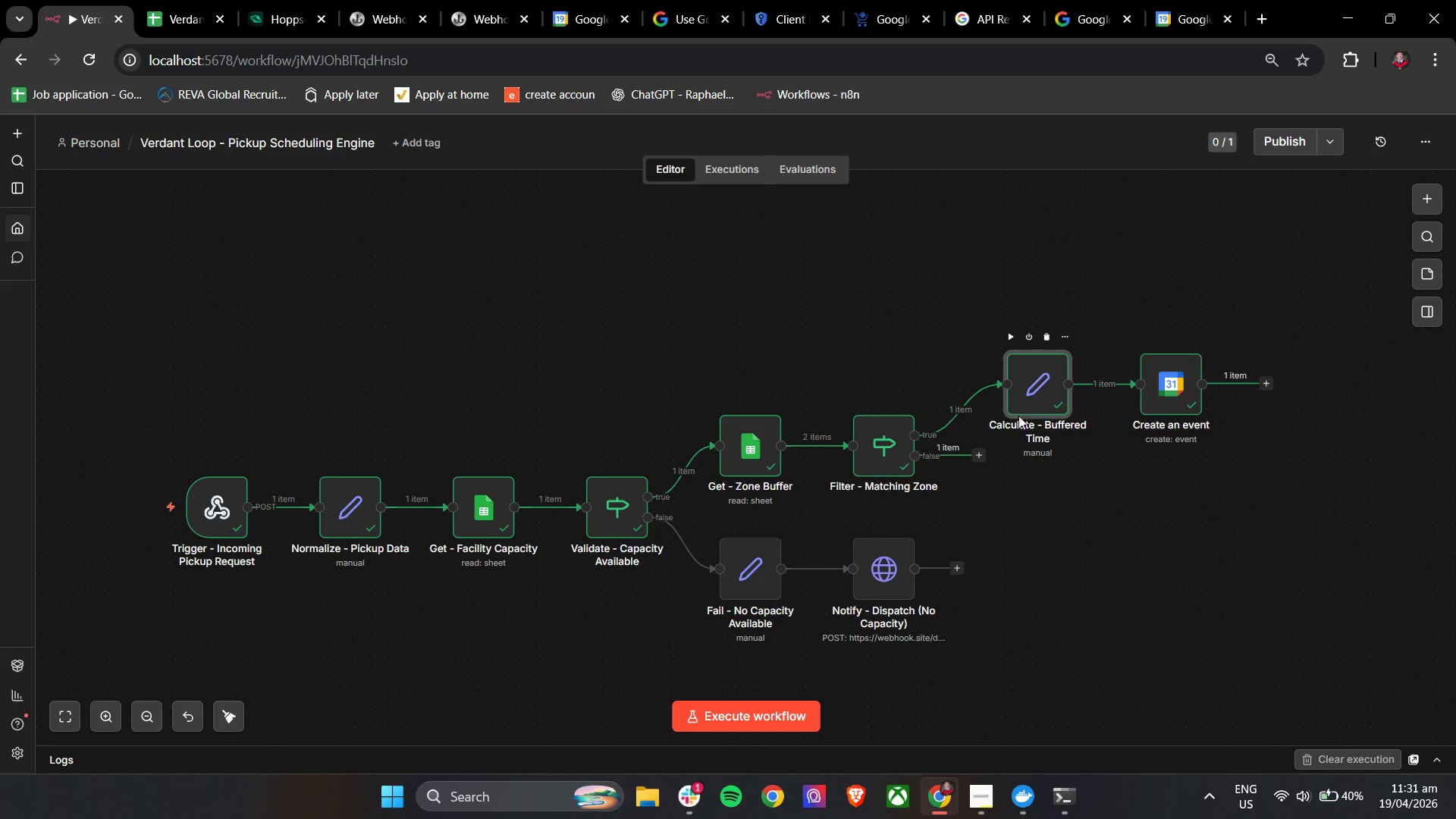 
double_click([1028, 372])
 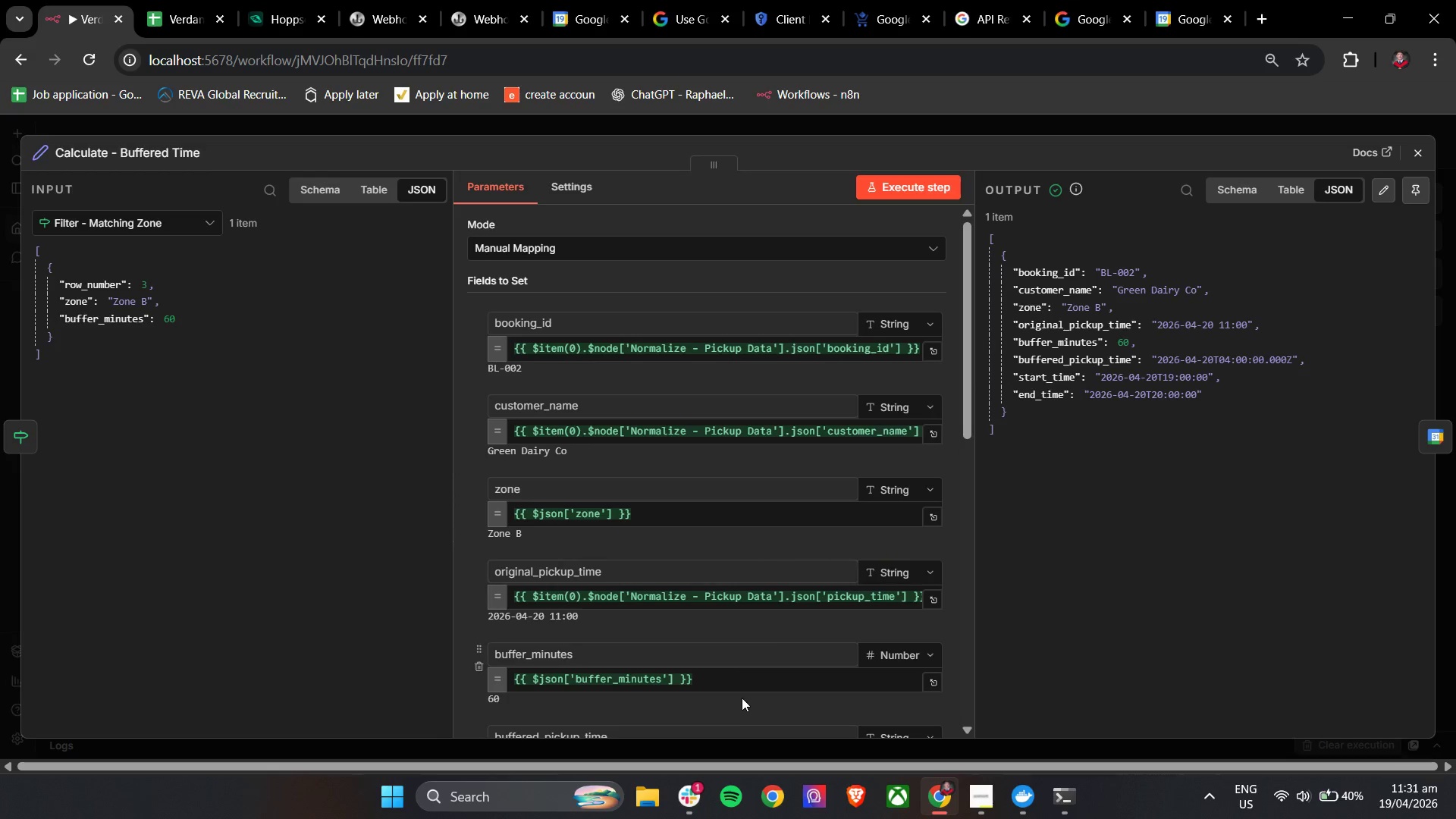 
left_click([689, 801])
 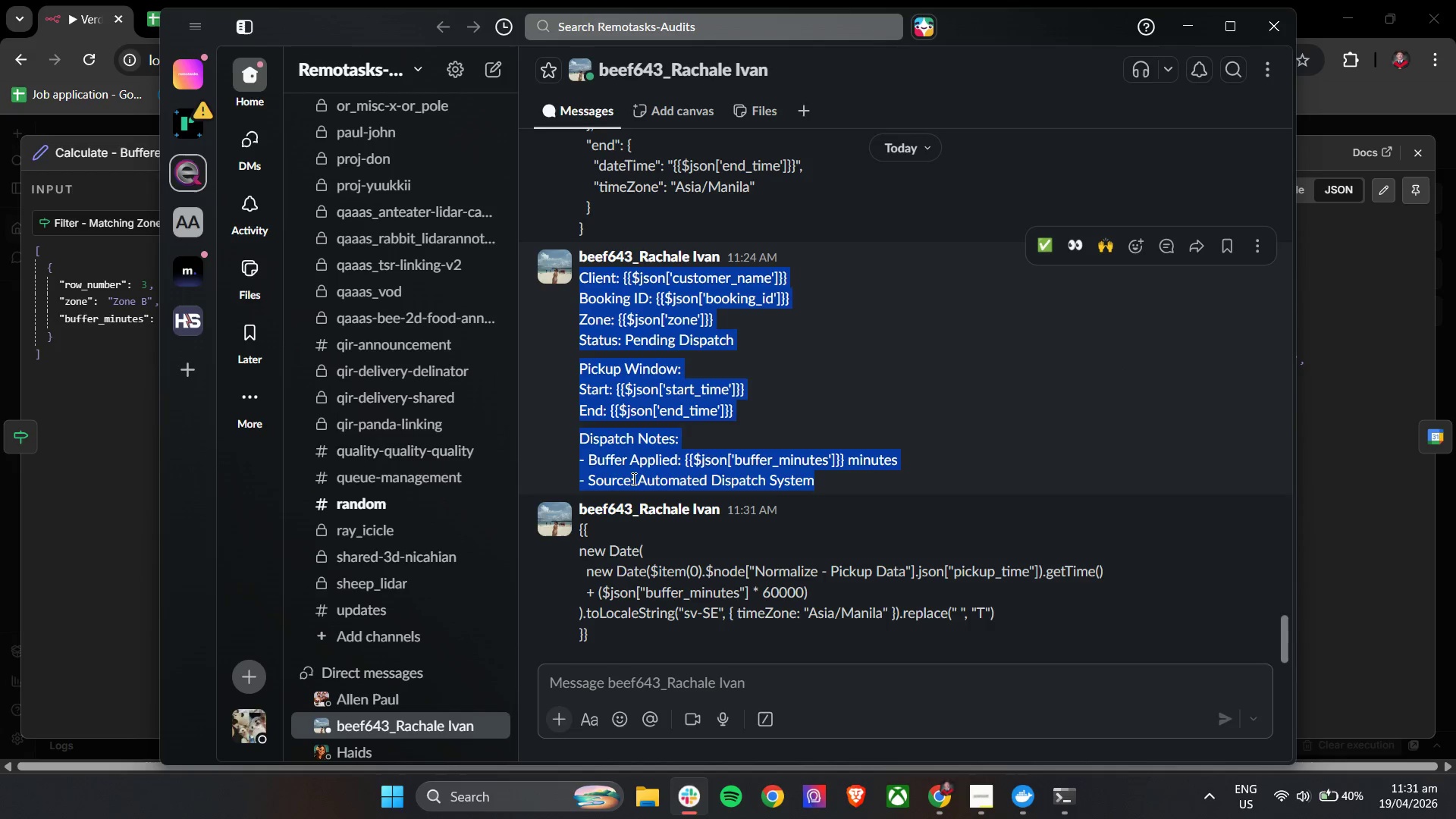 
scroll: coordinate [664, 532], scroll_direction: down, amount: 2.0
 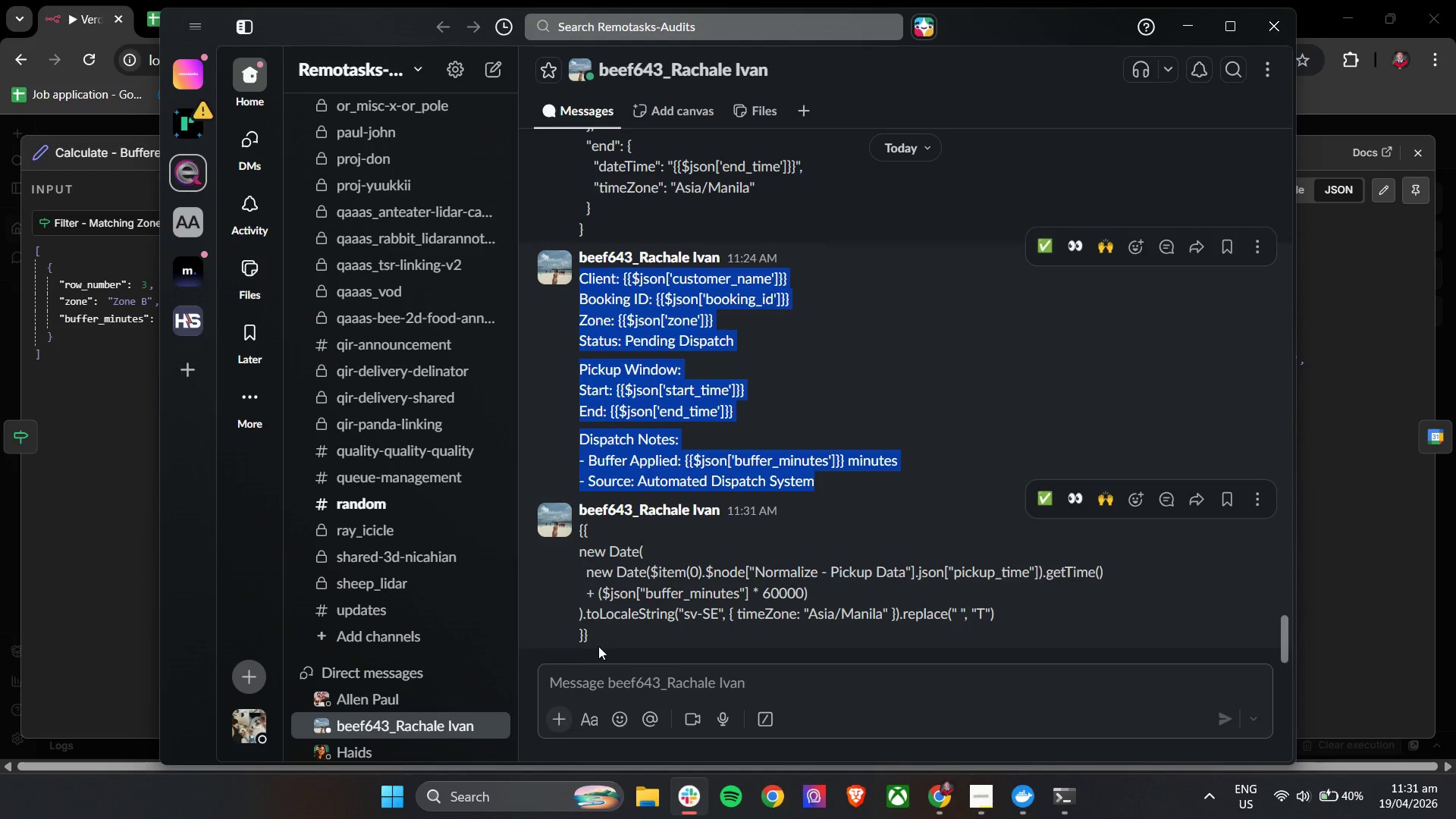 
left_click_drag(start_coordinate=[599, 636], to_coordinate=[577, 535])
 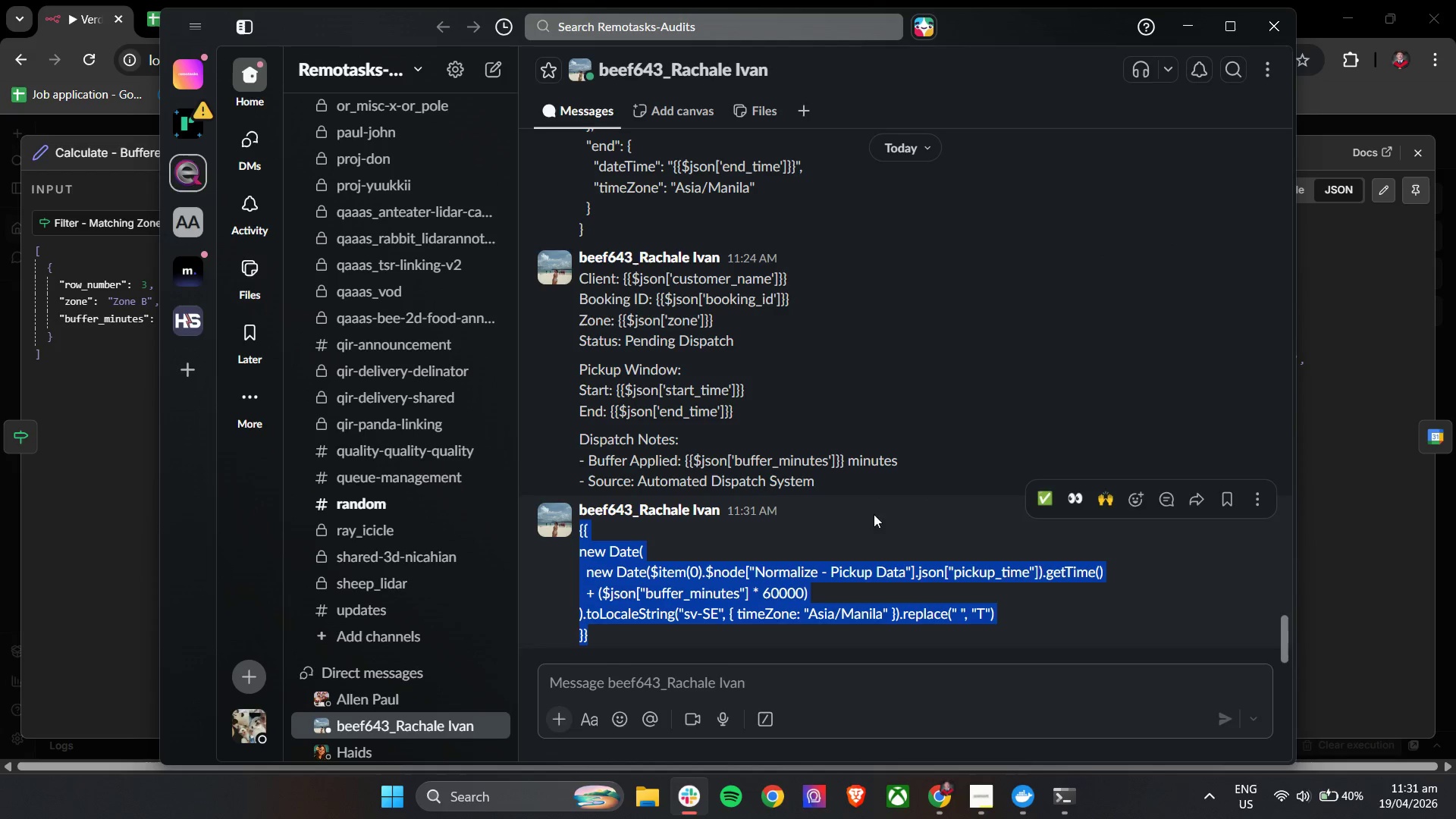 
key(Control+C)
 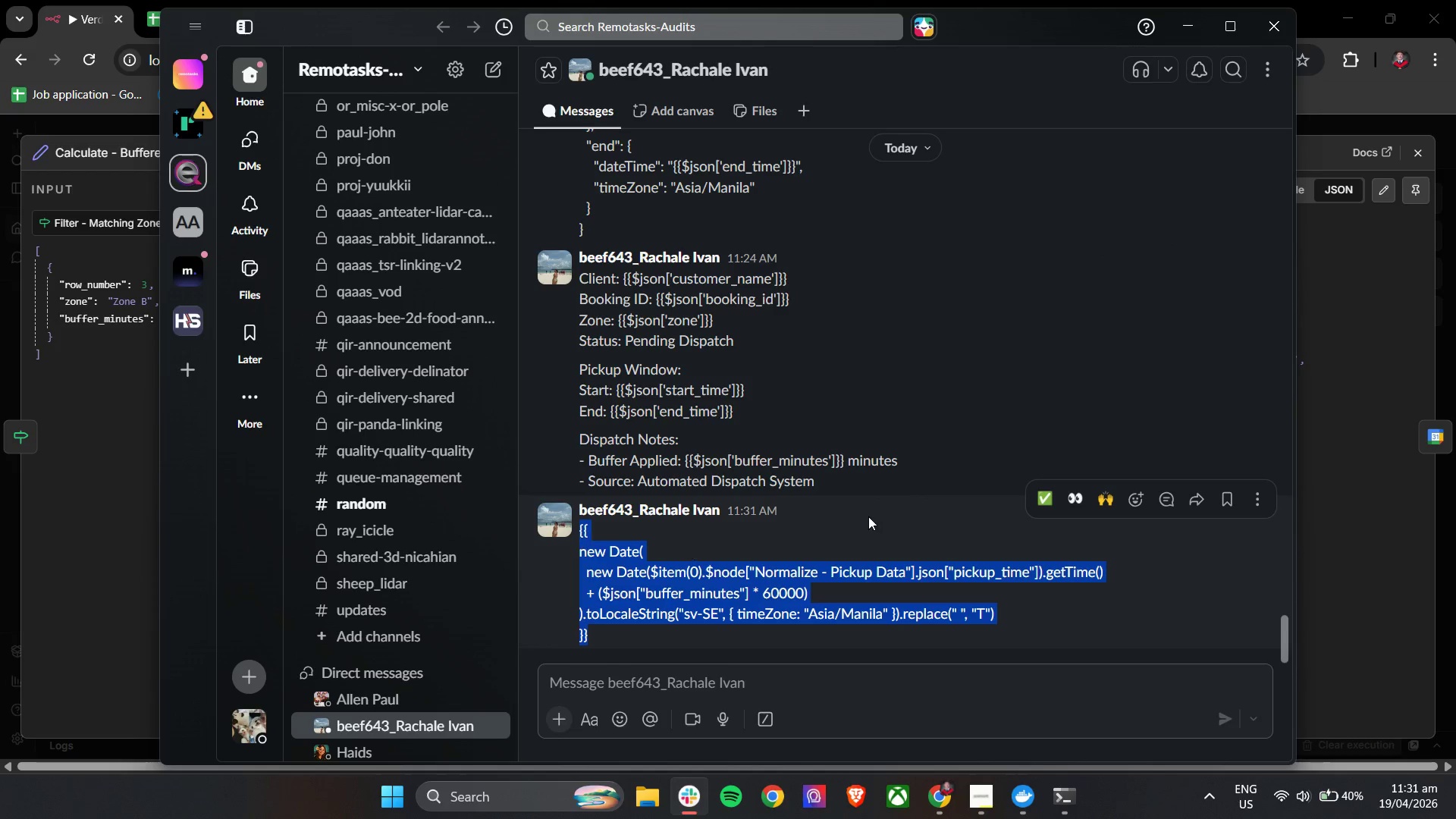 
key(Control+C)
 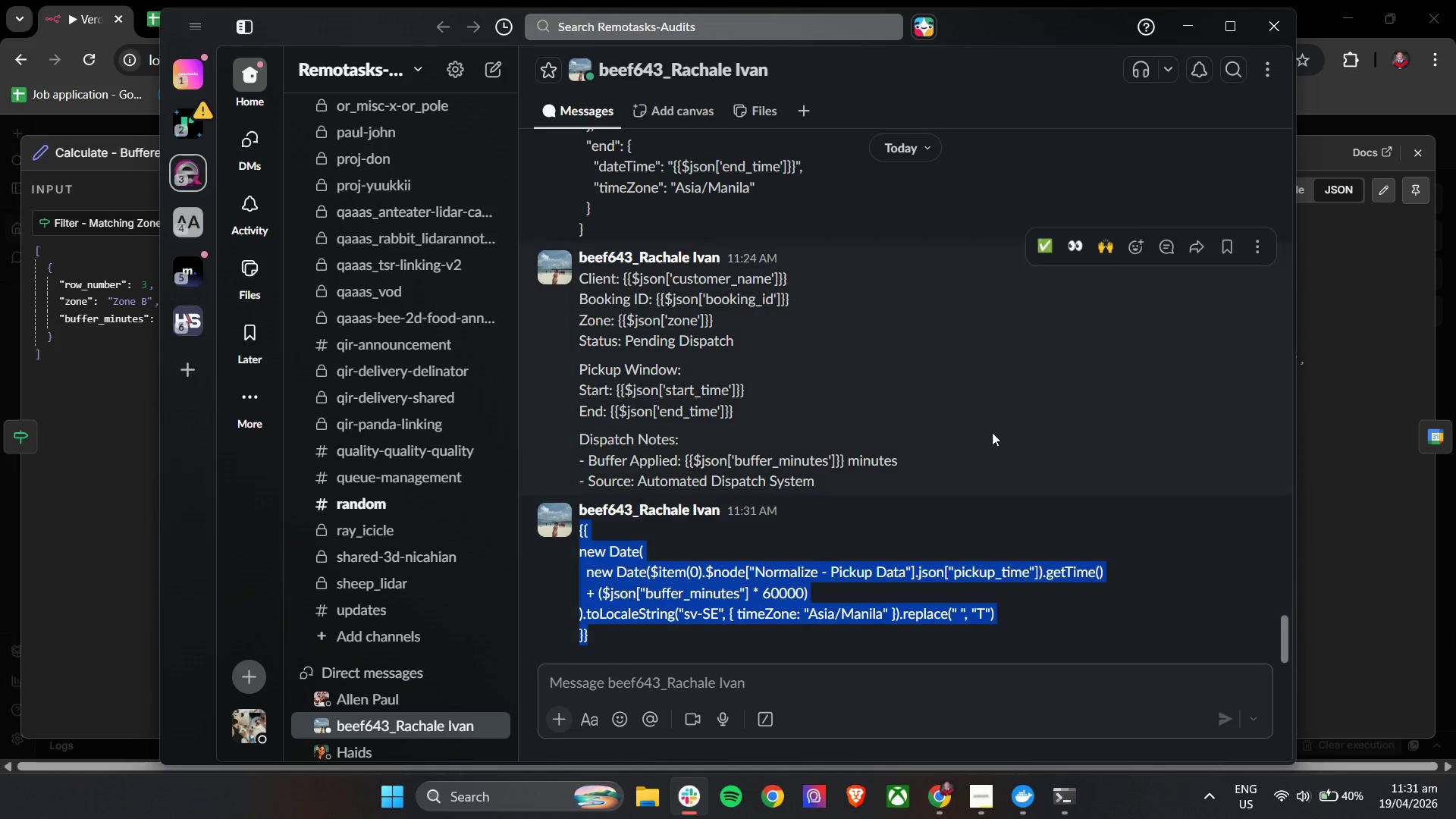 
key(Control+C)
 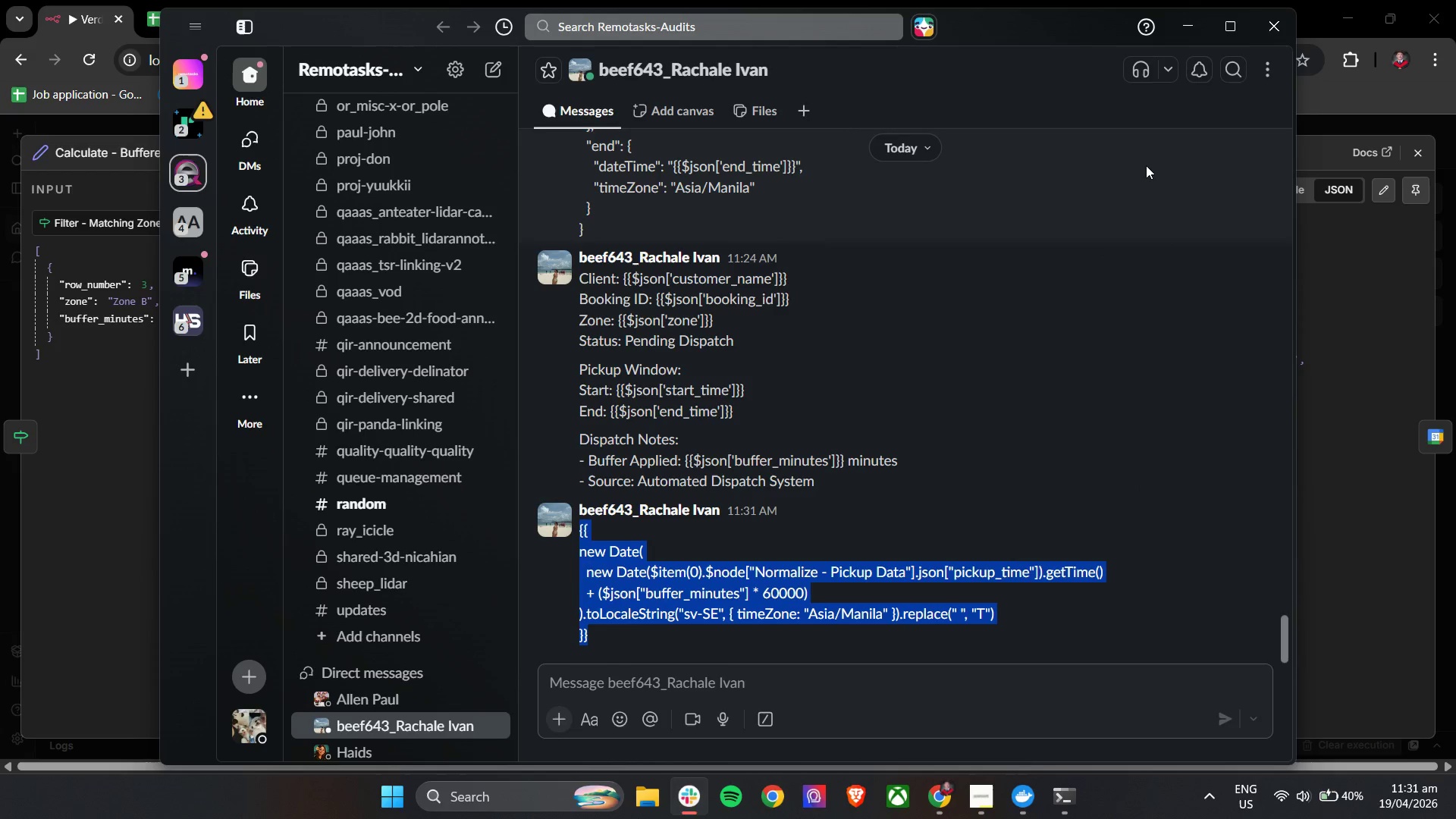 
key(Control+C)
 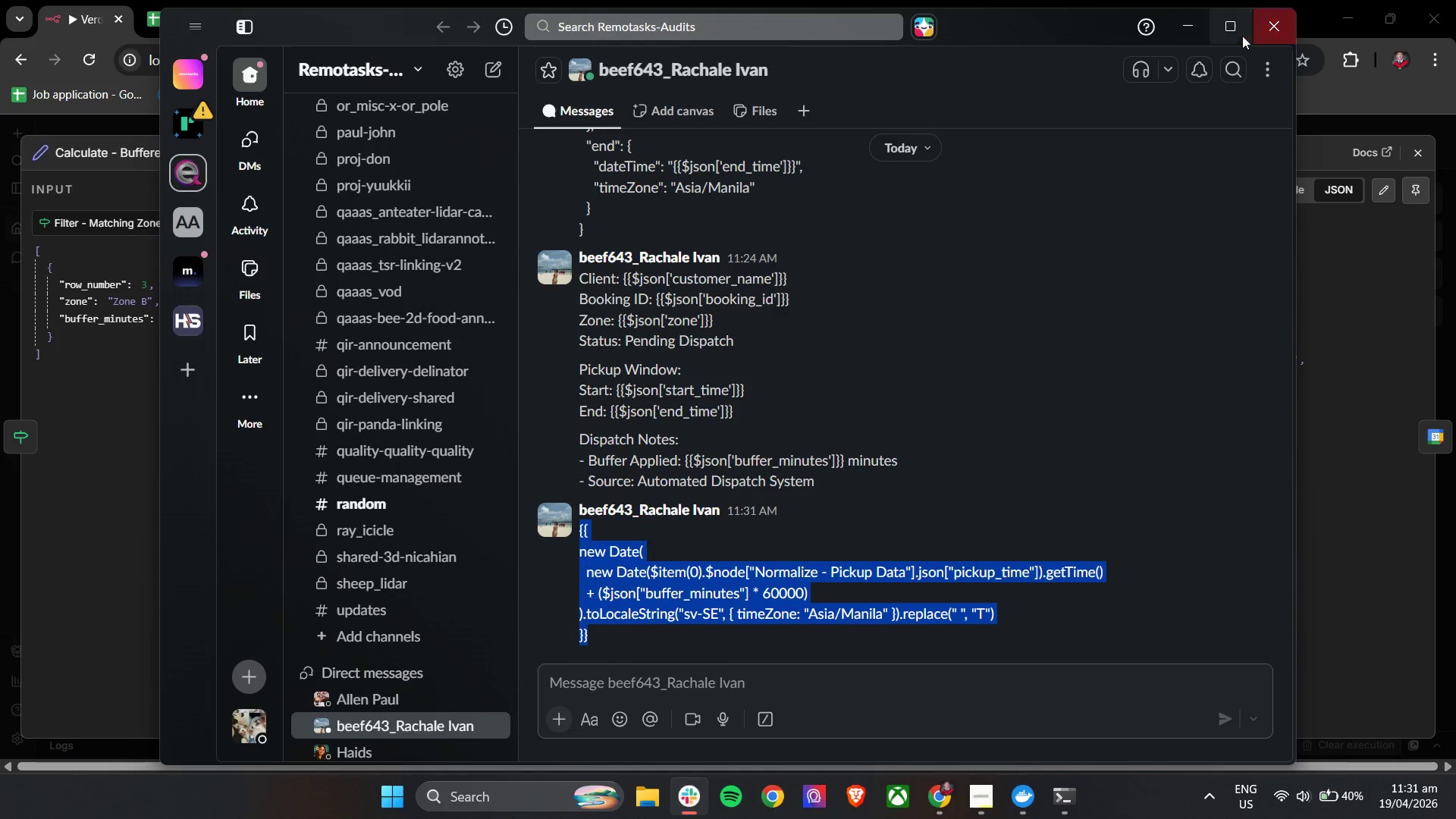 
left_click([1189, 25])
 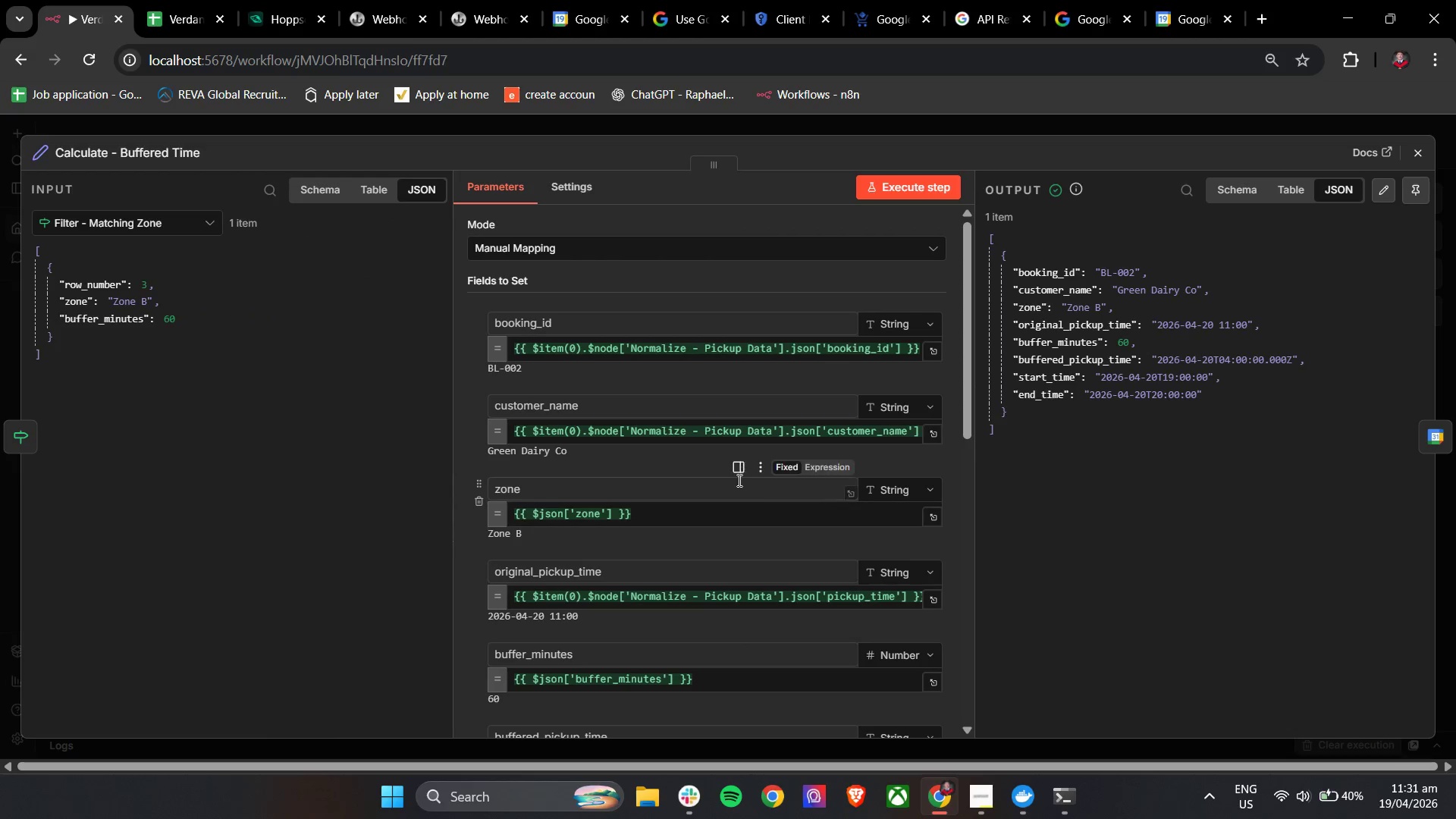 
scroll: coordinate [726, 482], scroll_direction: down, amount: 4.0
 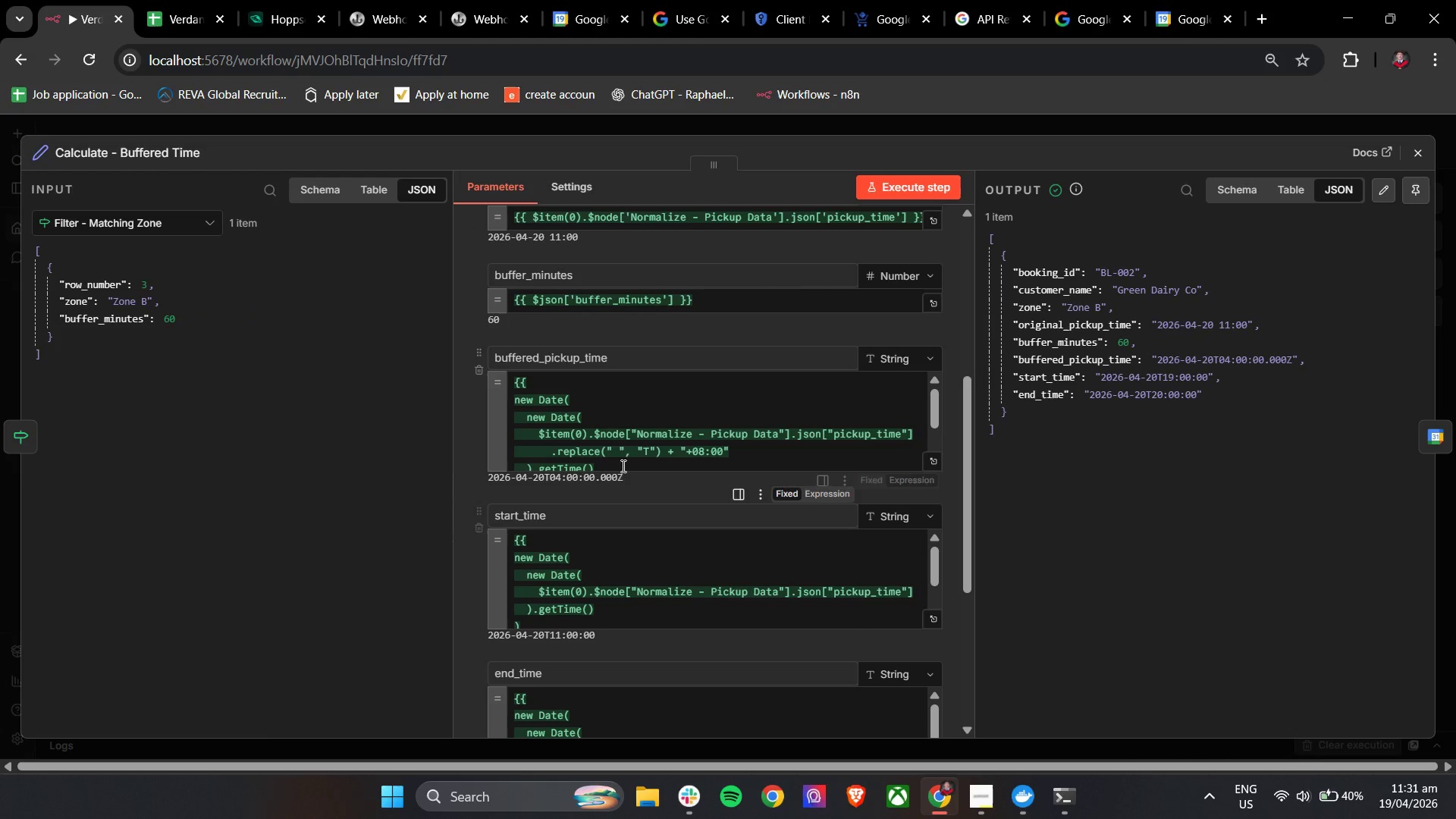 
left_click([623, 453])
 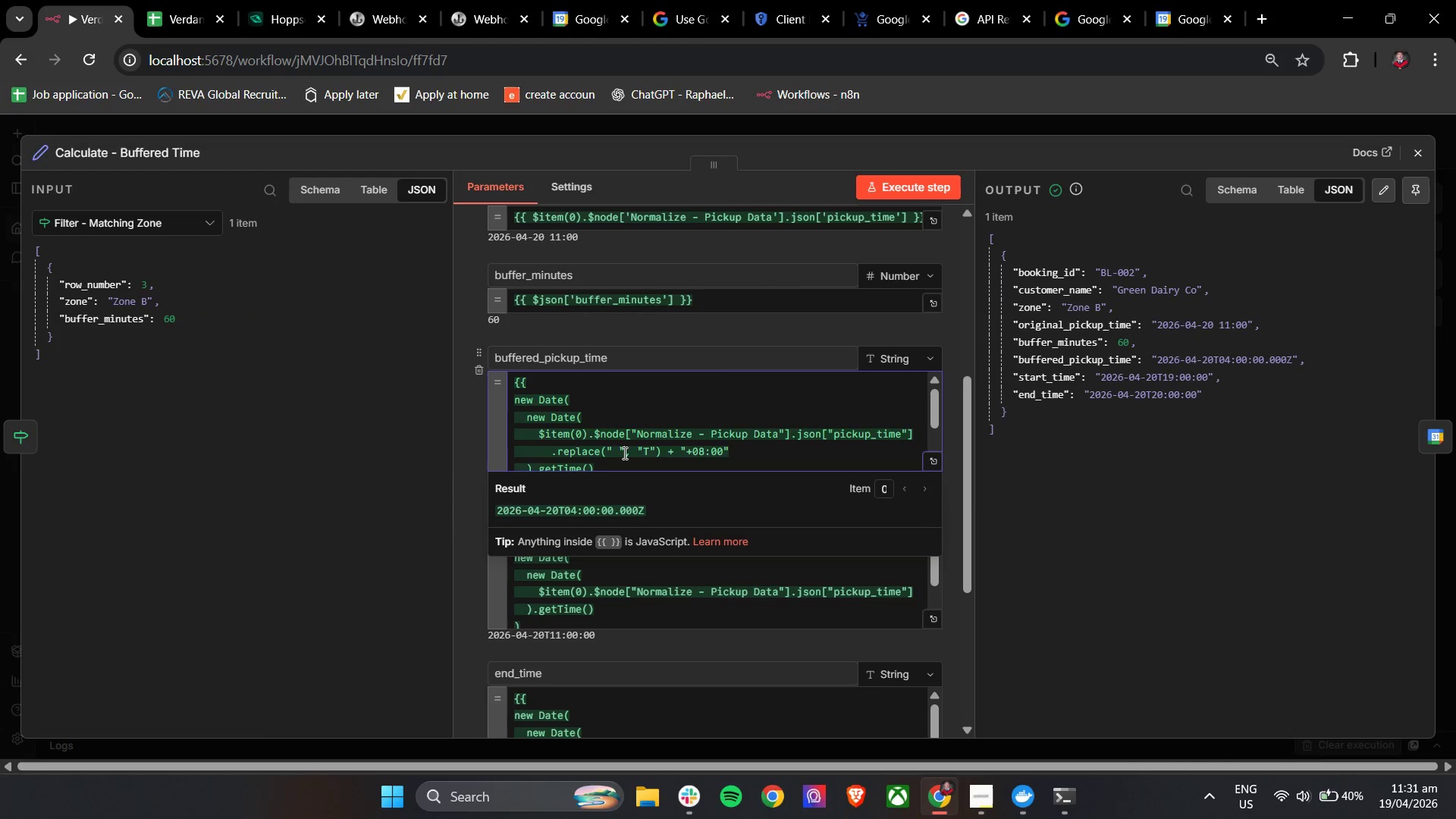 
key(Control+A)
 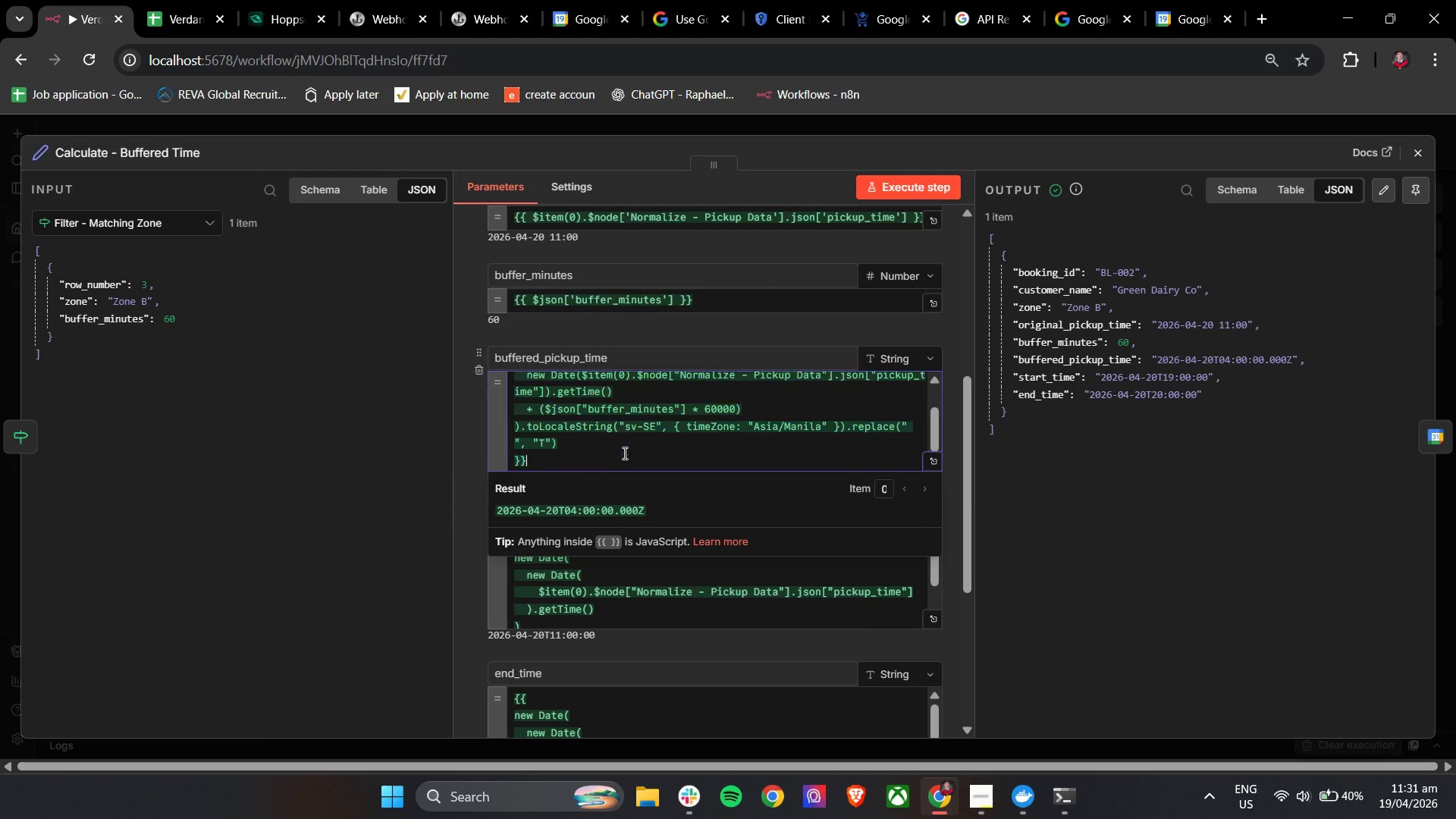 
key(Control+V)
 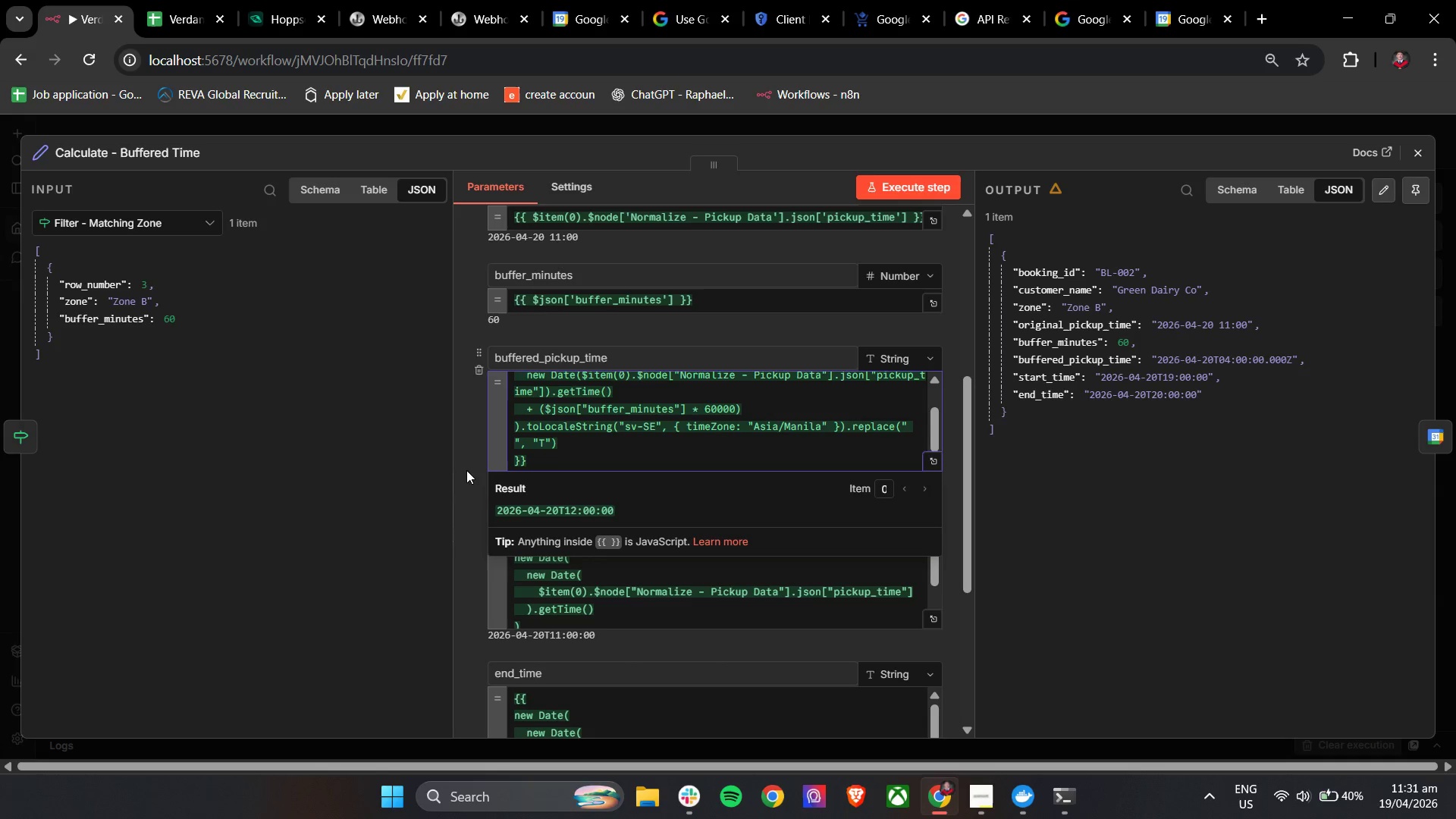 
left_click([462, 463])
 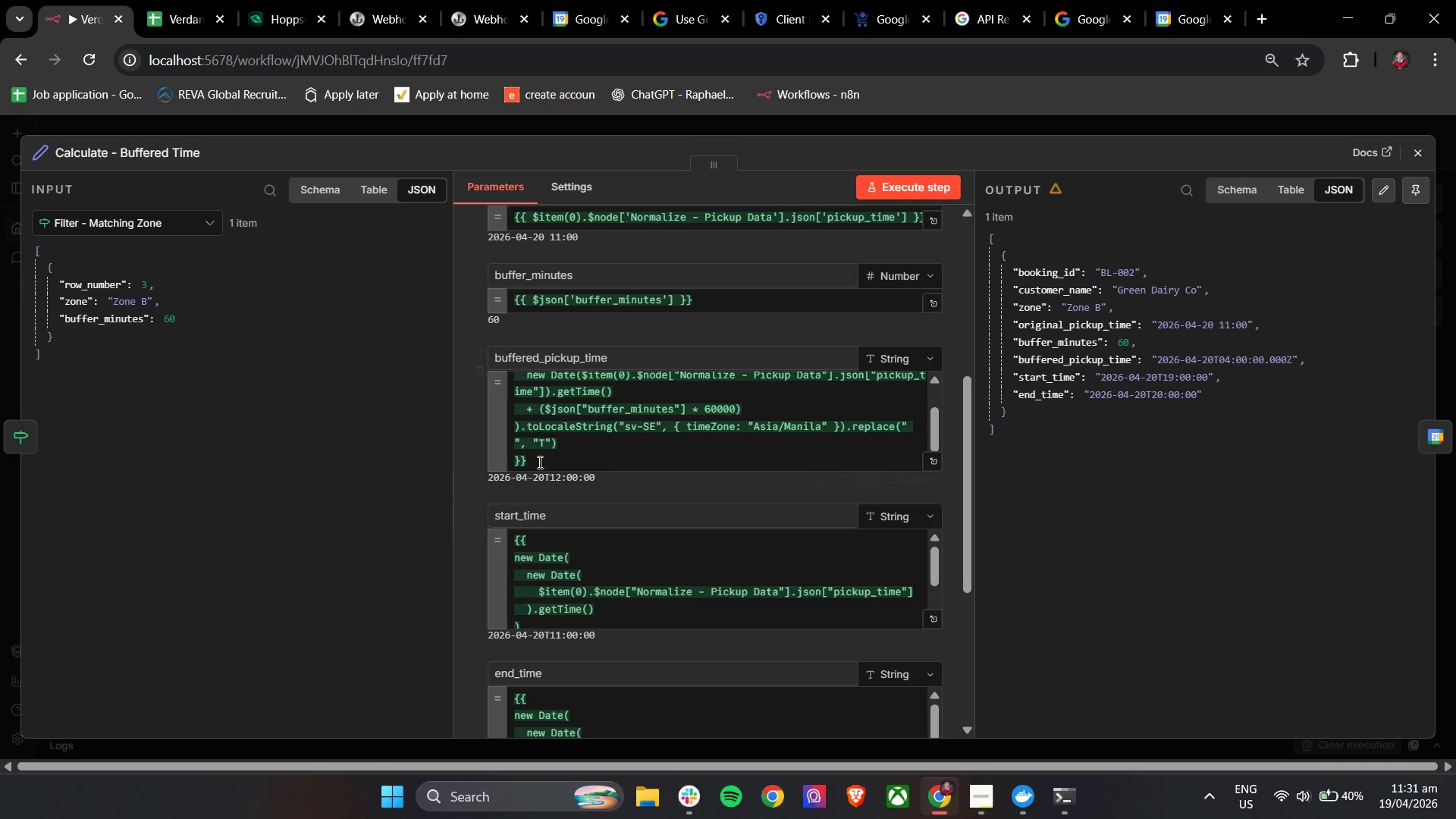 
scroll: coordinate [628, 471], scroll_direction: up, amount: 2.0
 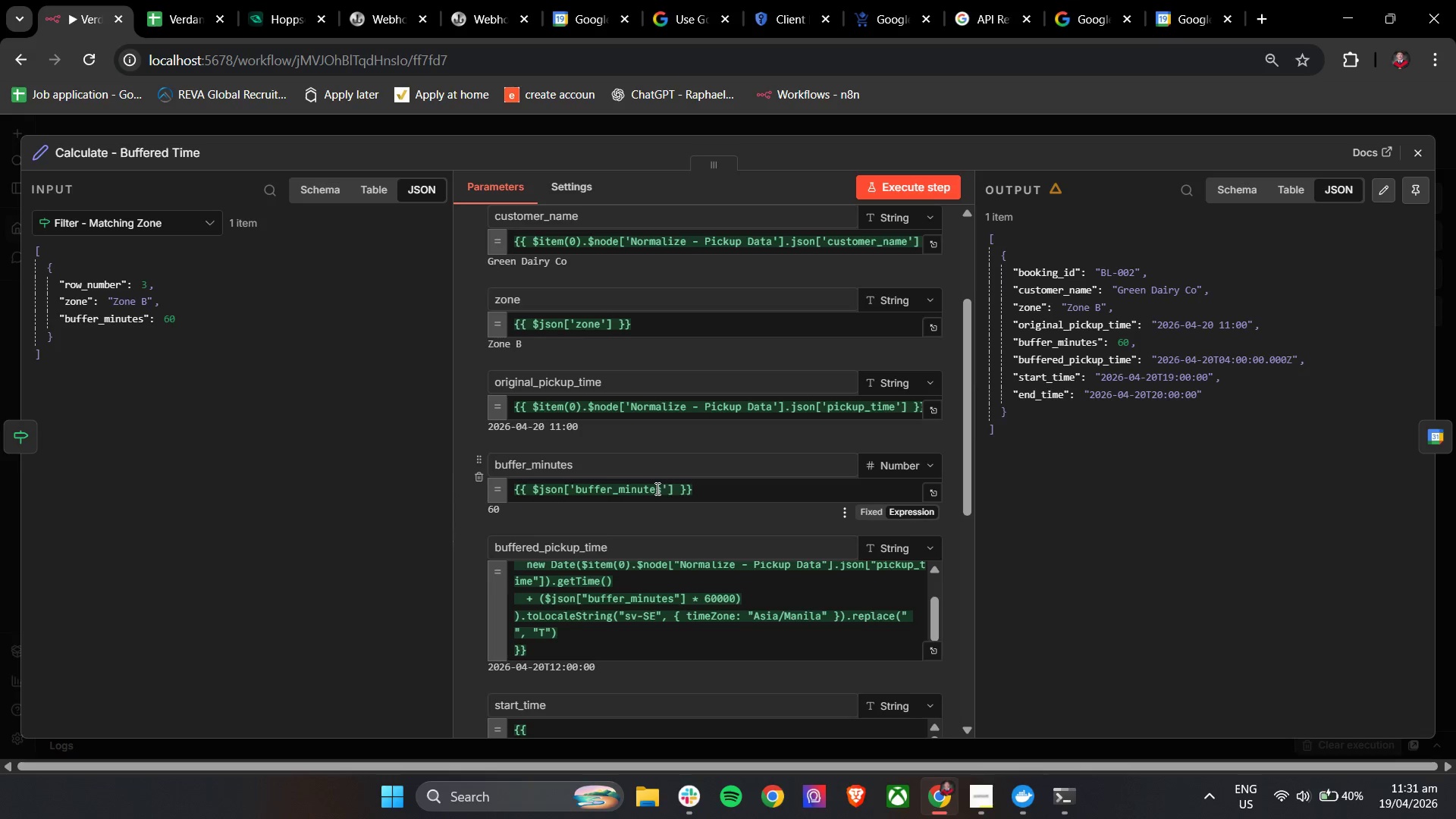 
wait(15.28)
 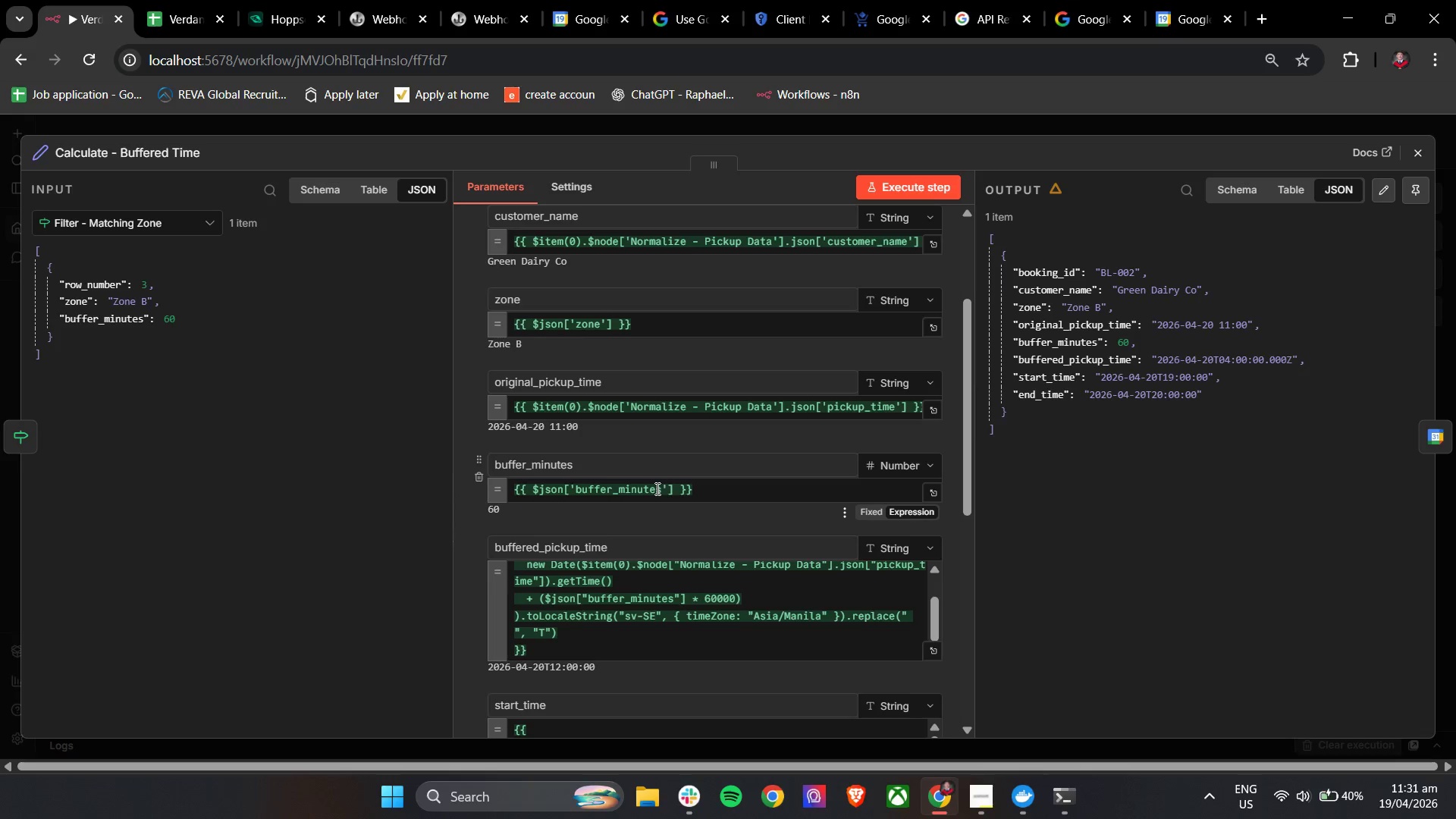 
scroll: coordinate [666, 509], scroll_direction: down, amount: 5.0
 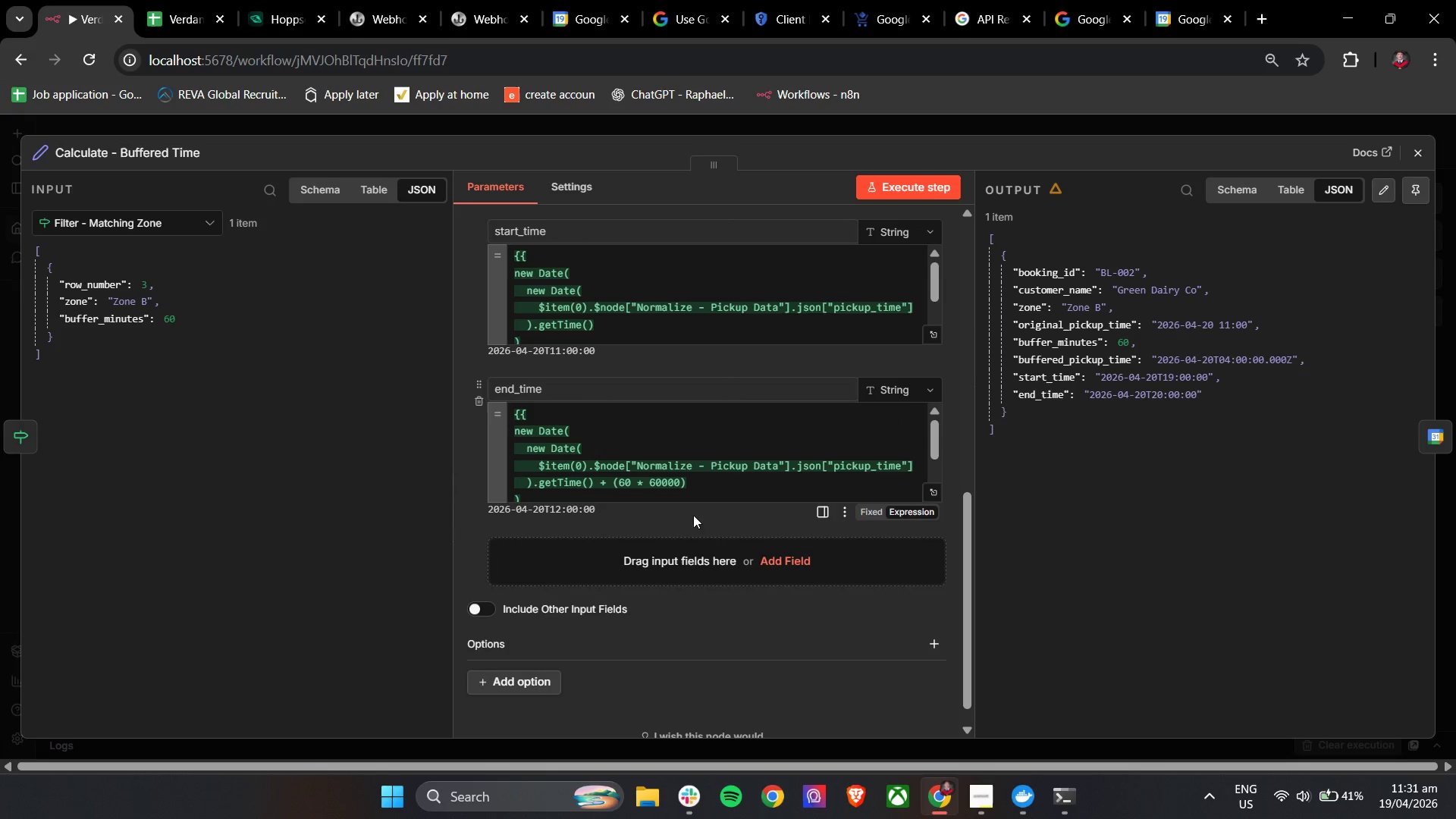 
scroll: coordinate [689, 538], scroll_direction: up, amount: 1.0
 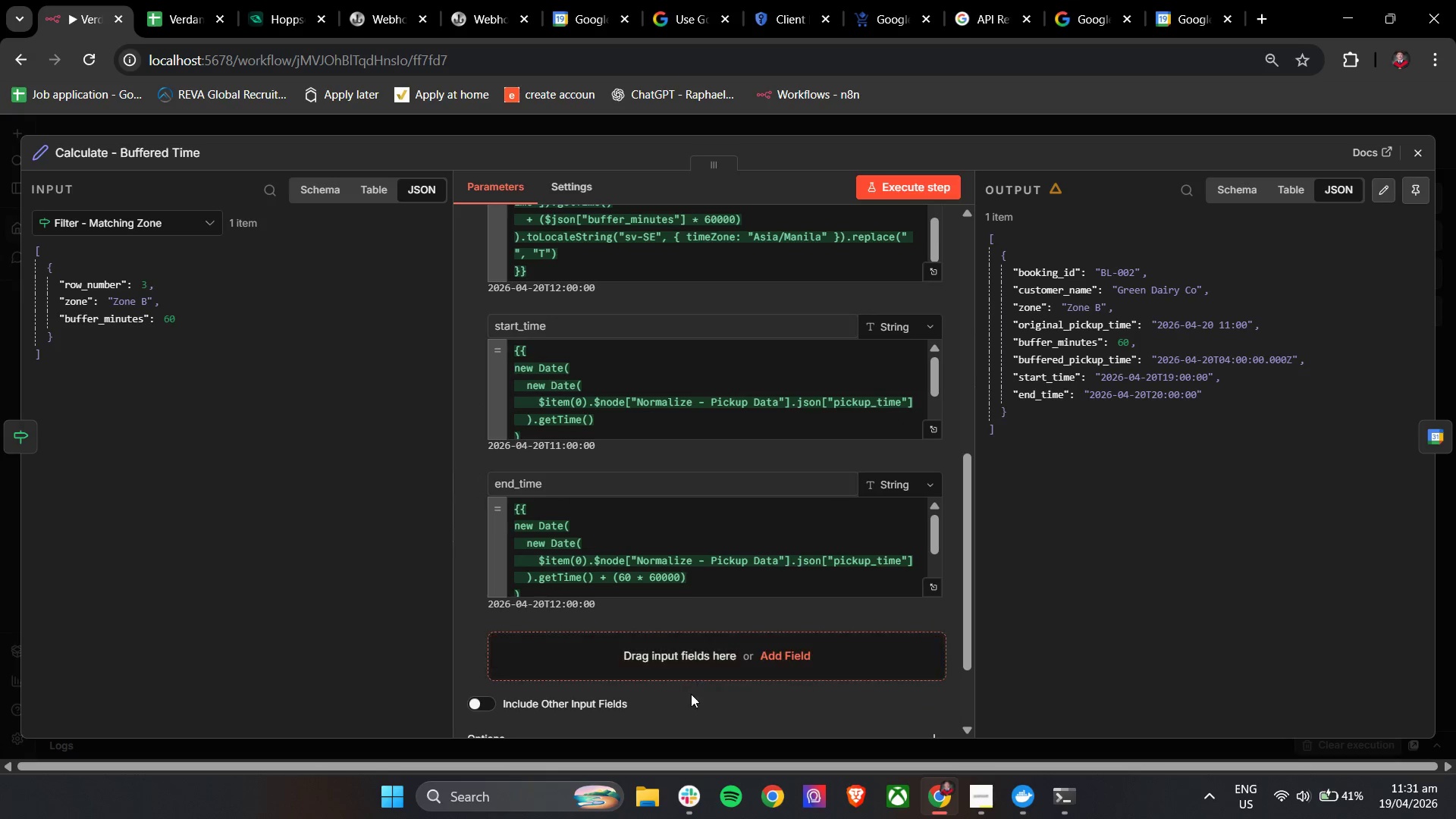 
left_click([673, 801])
 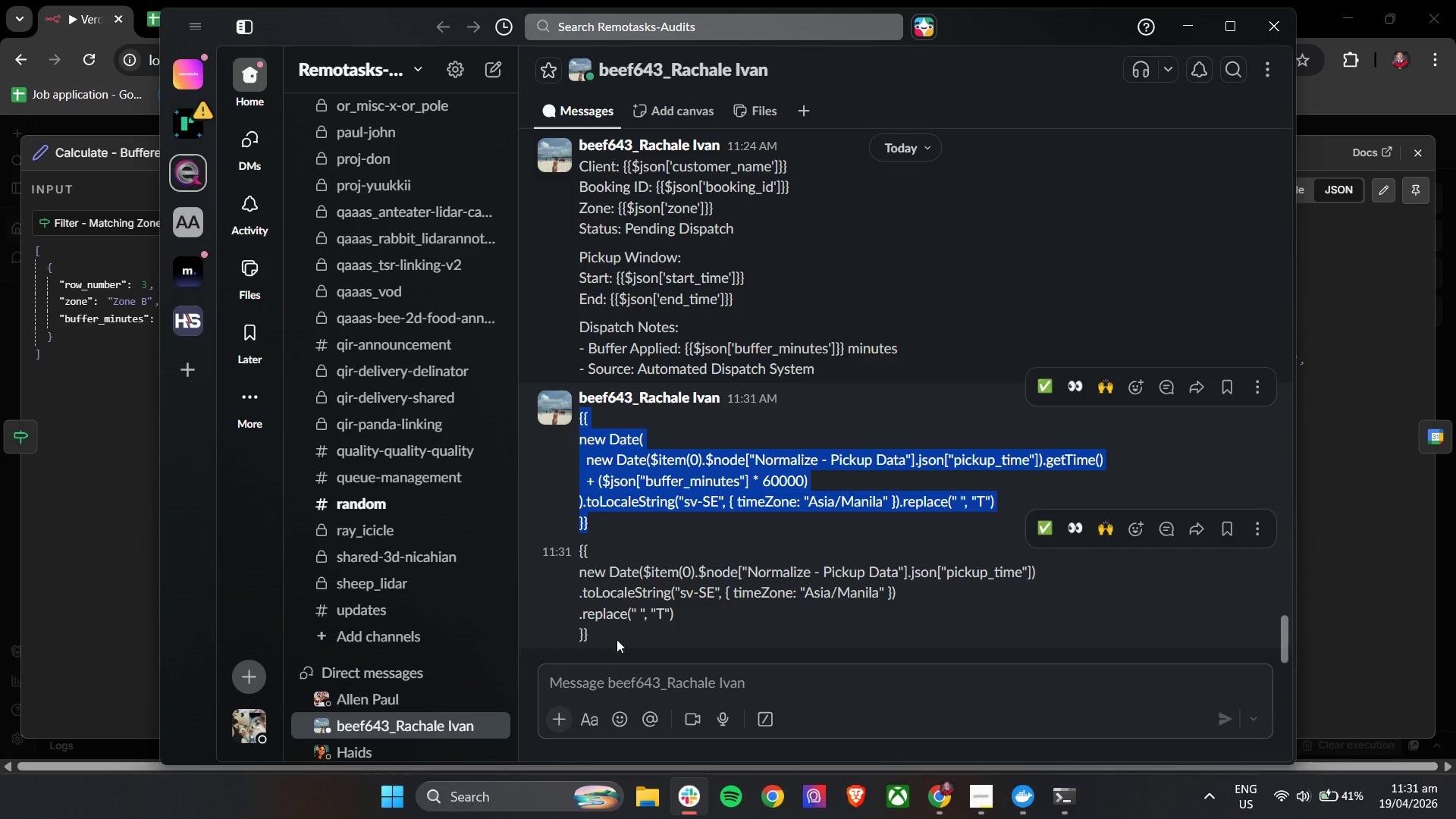 
left_click_drag(start_coordinate=[601, 650], to_coordinate=[575, 556])
 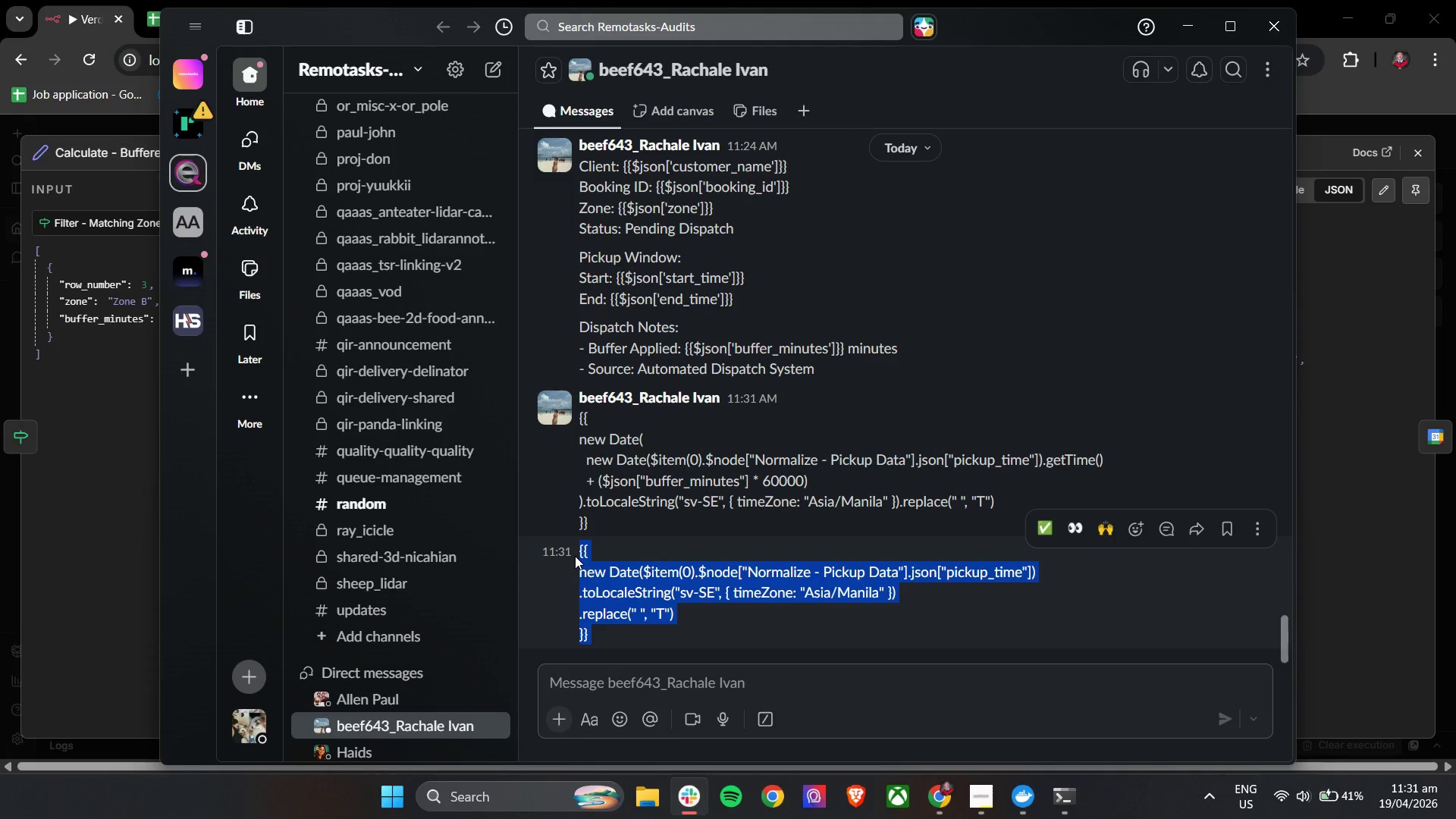 
key(Control+C)
 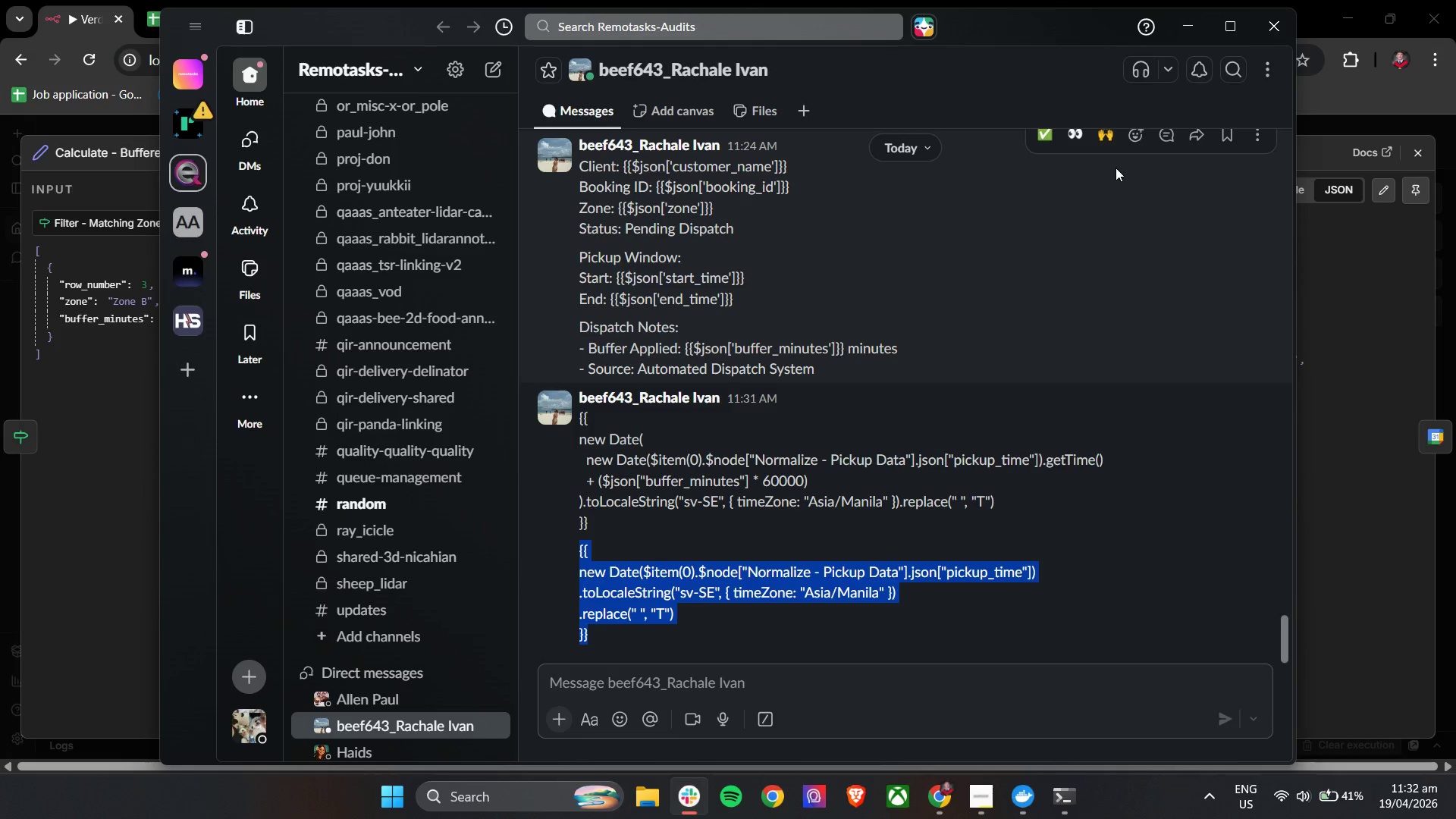 
key(Control+C)
 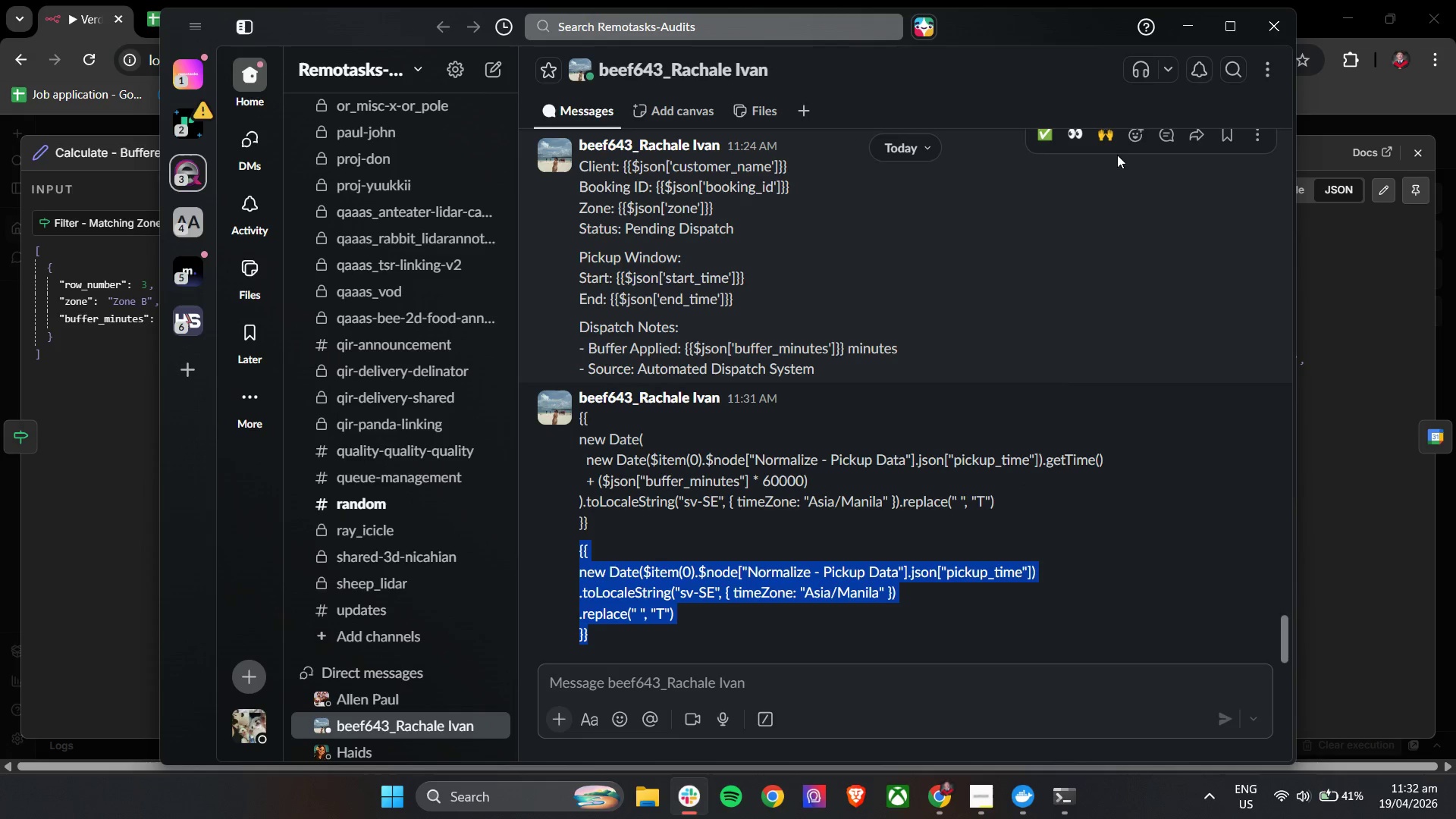 
key(Control+C)
 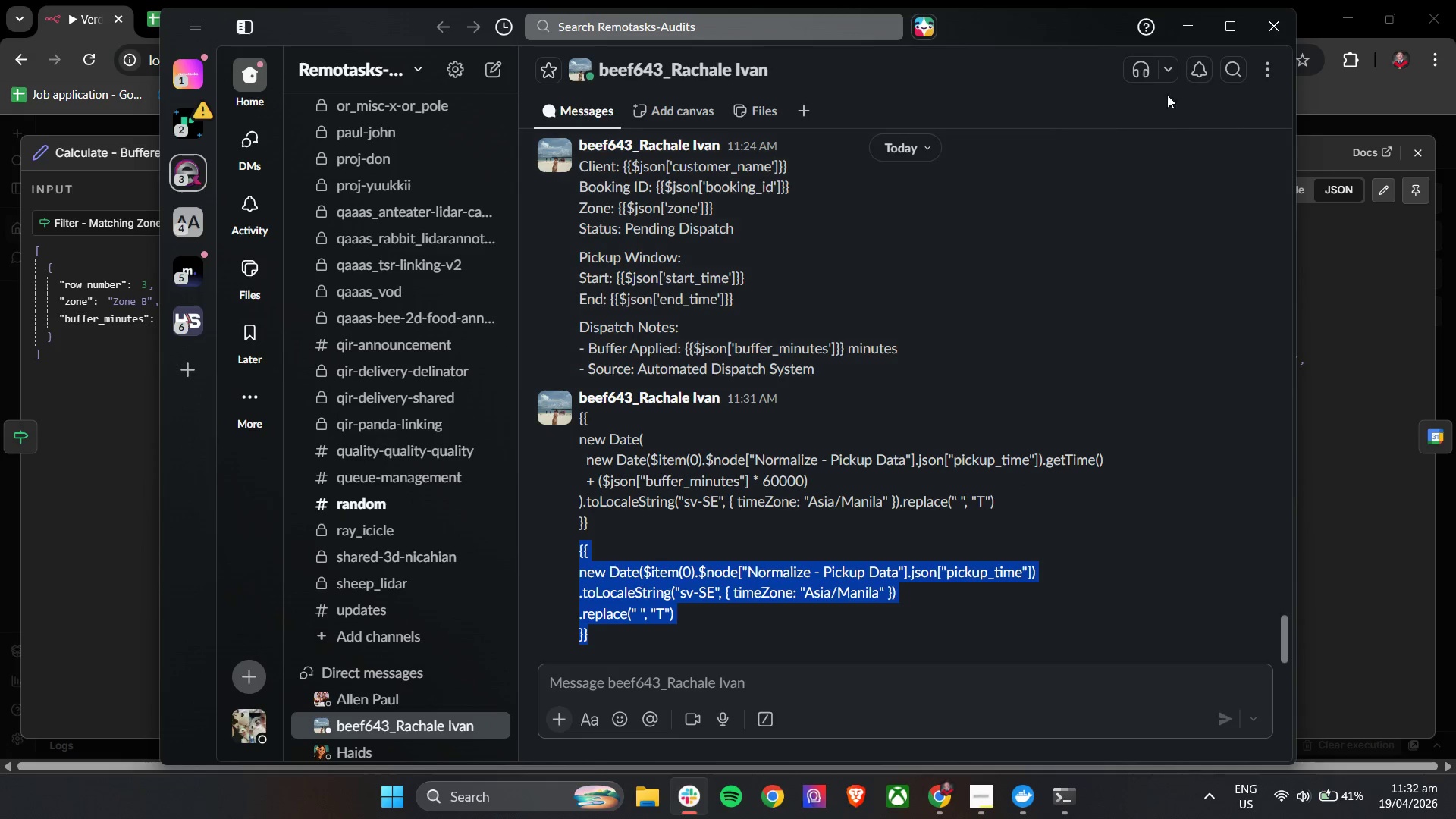 
key(Control+C)
 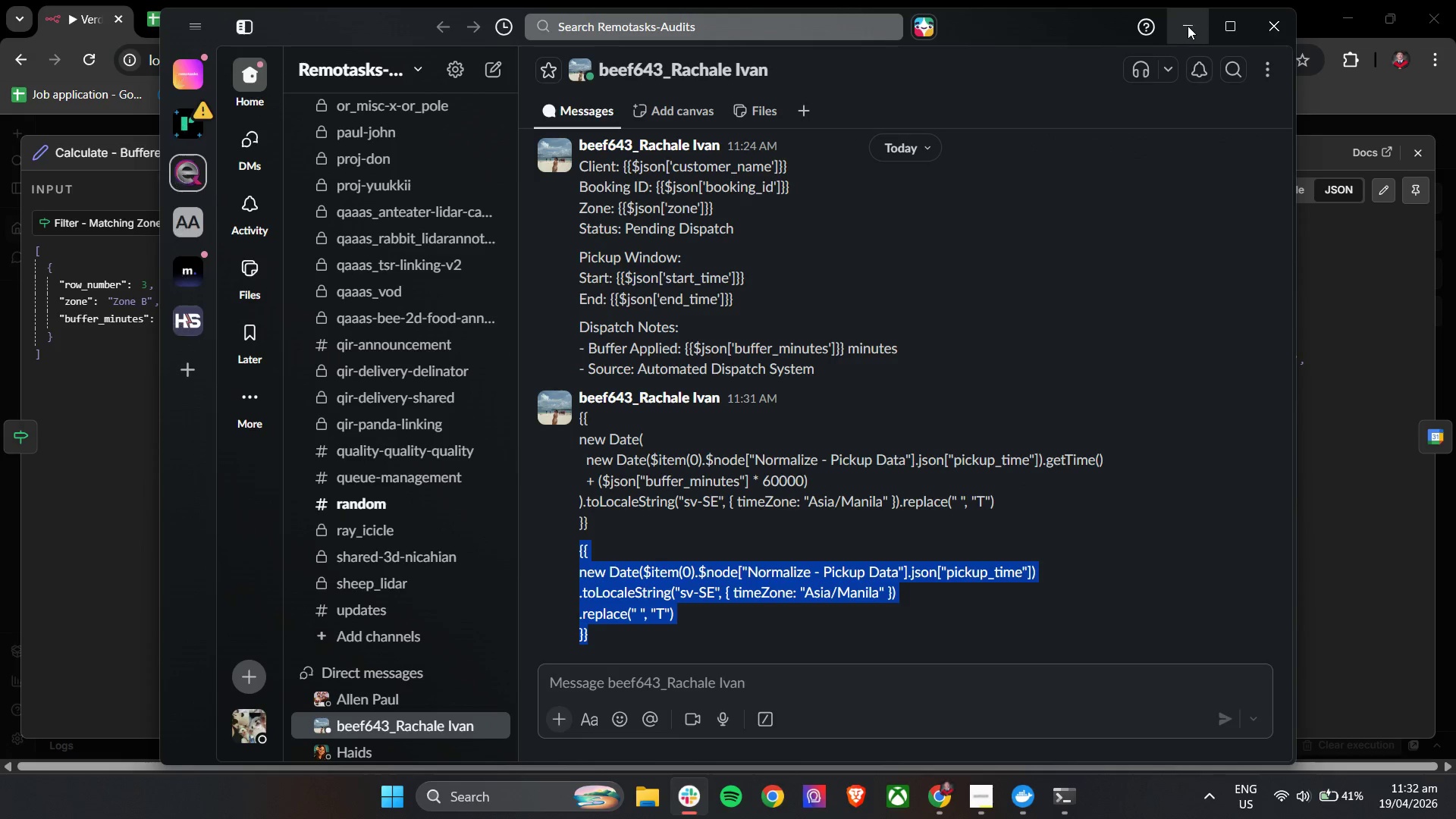 
left_click([1188, 26])
 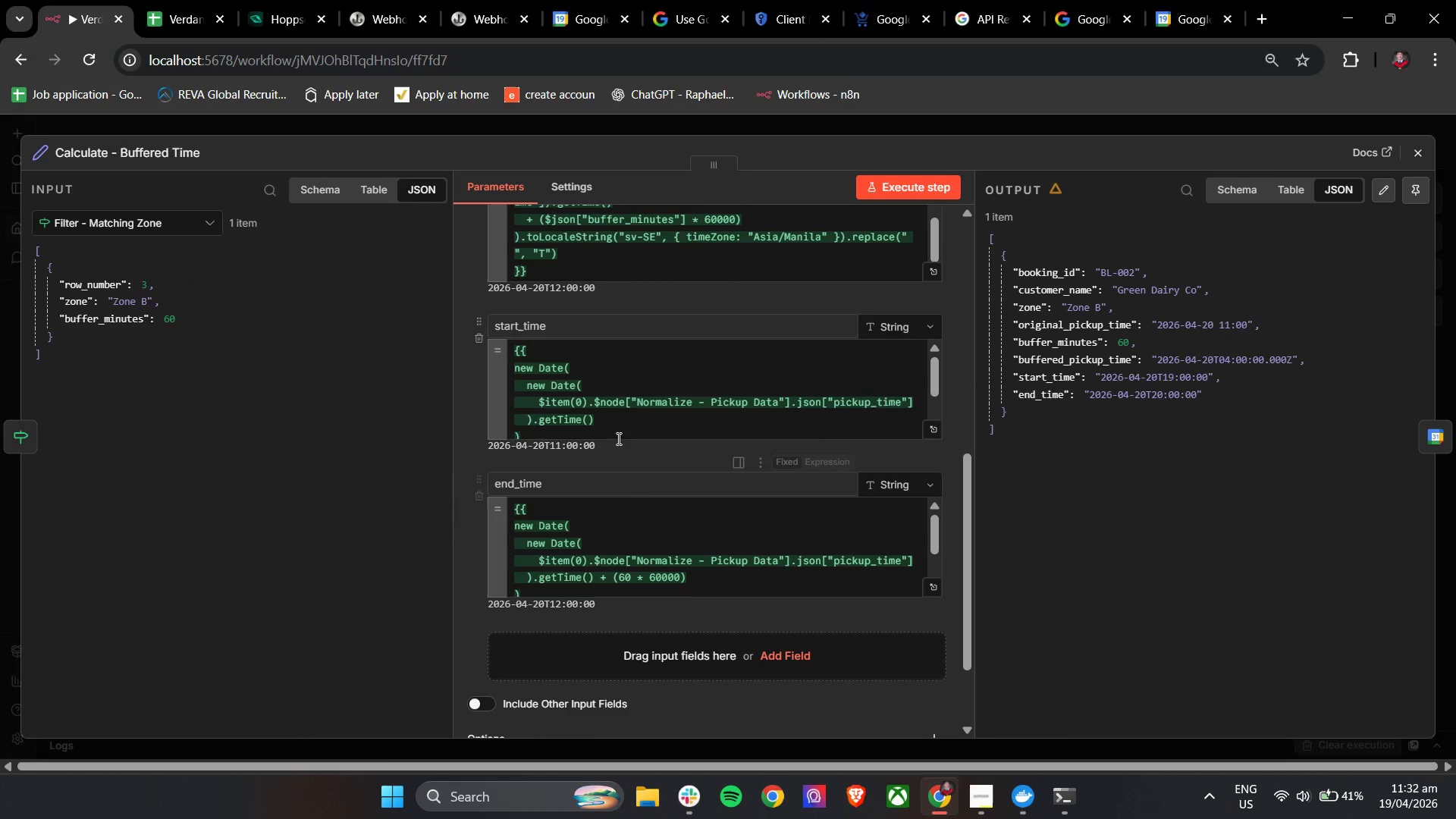 
left_click_drag(start_coordinate=[617, 430], to_coordinate=[530, 418])
 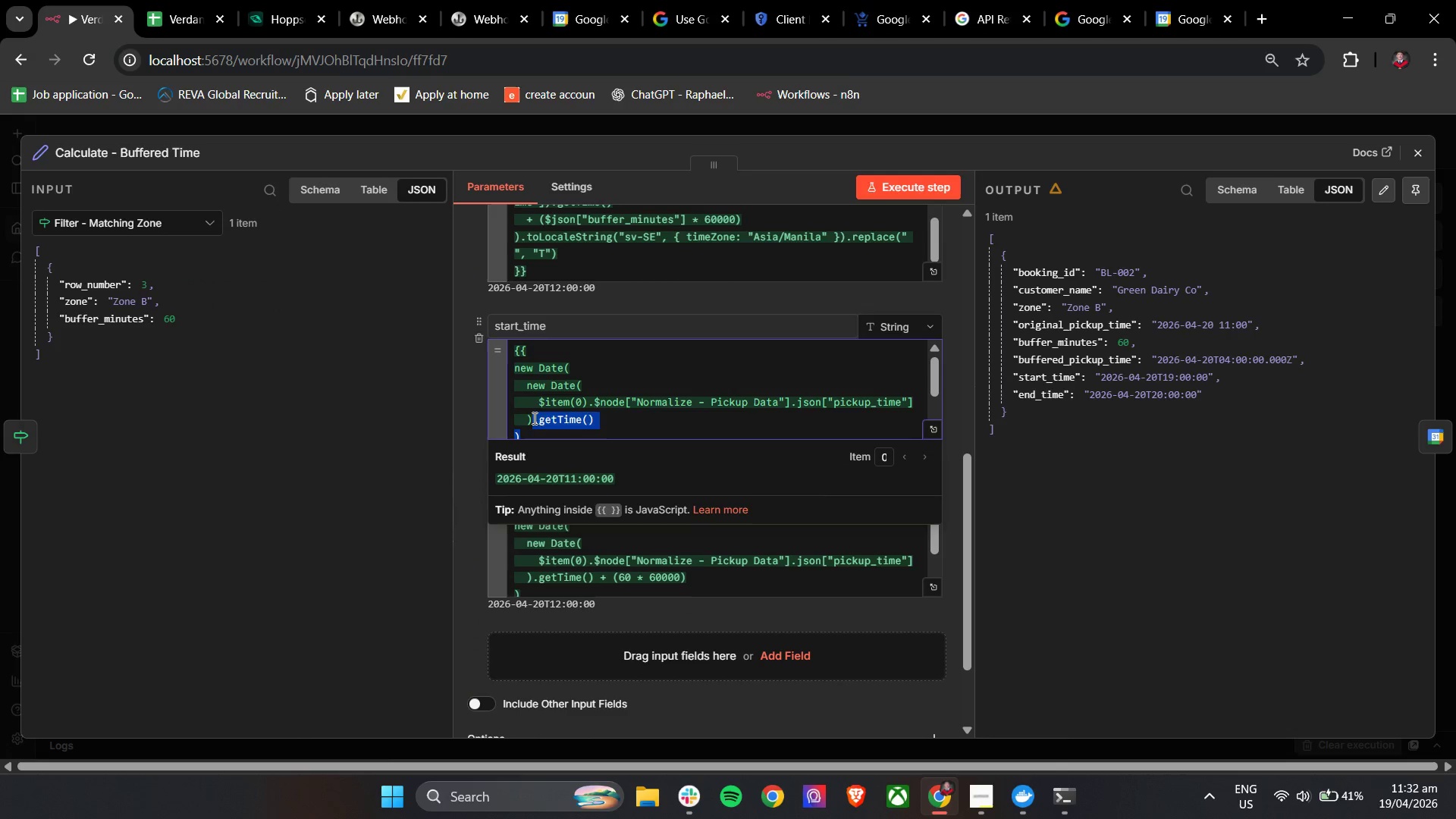 
left_click([564, 411])
 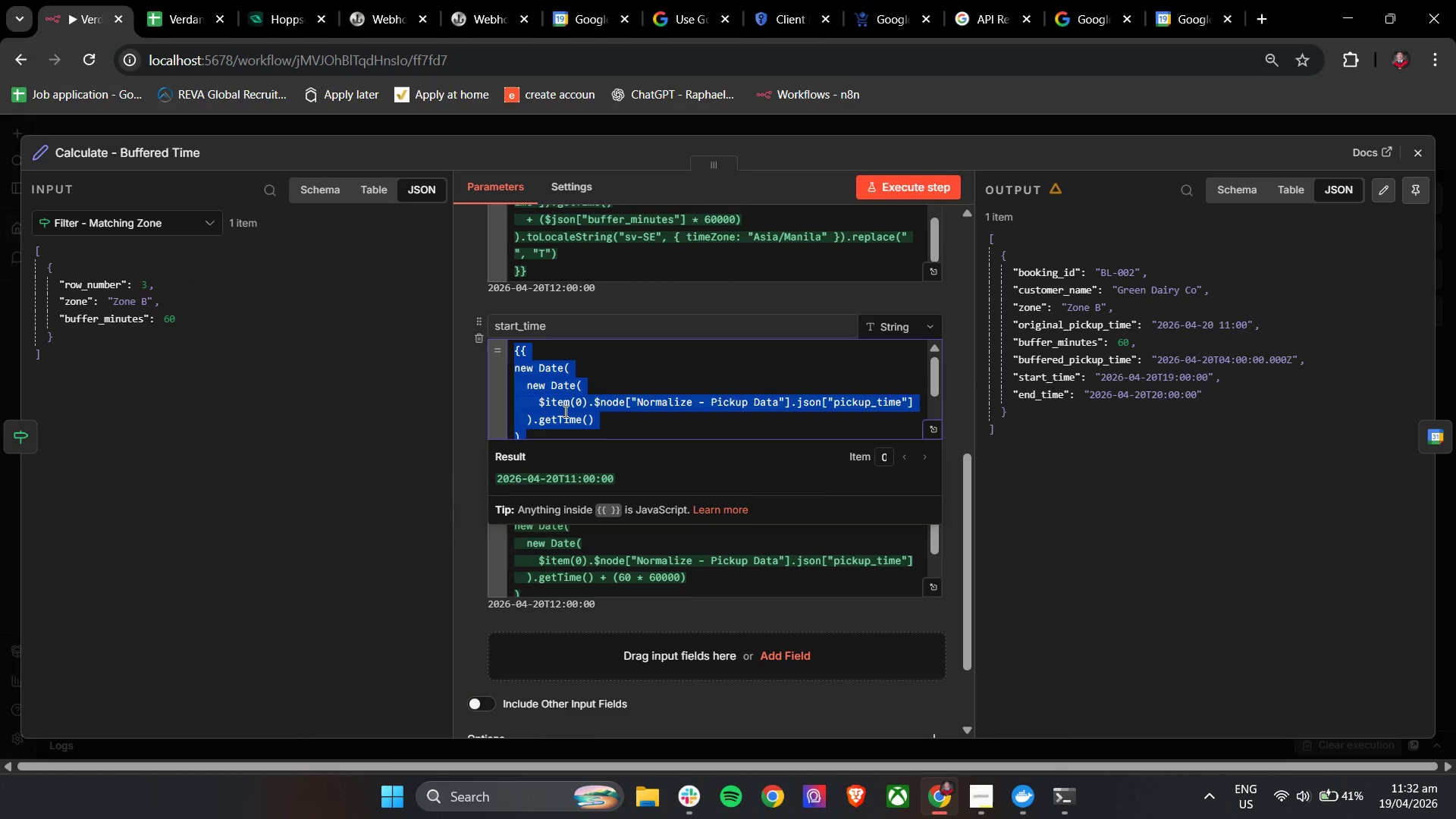 
key(Control+A)
 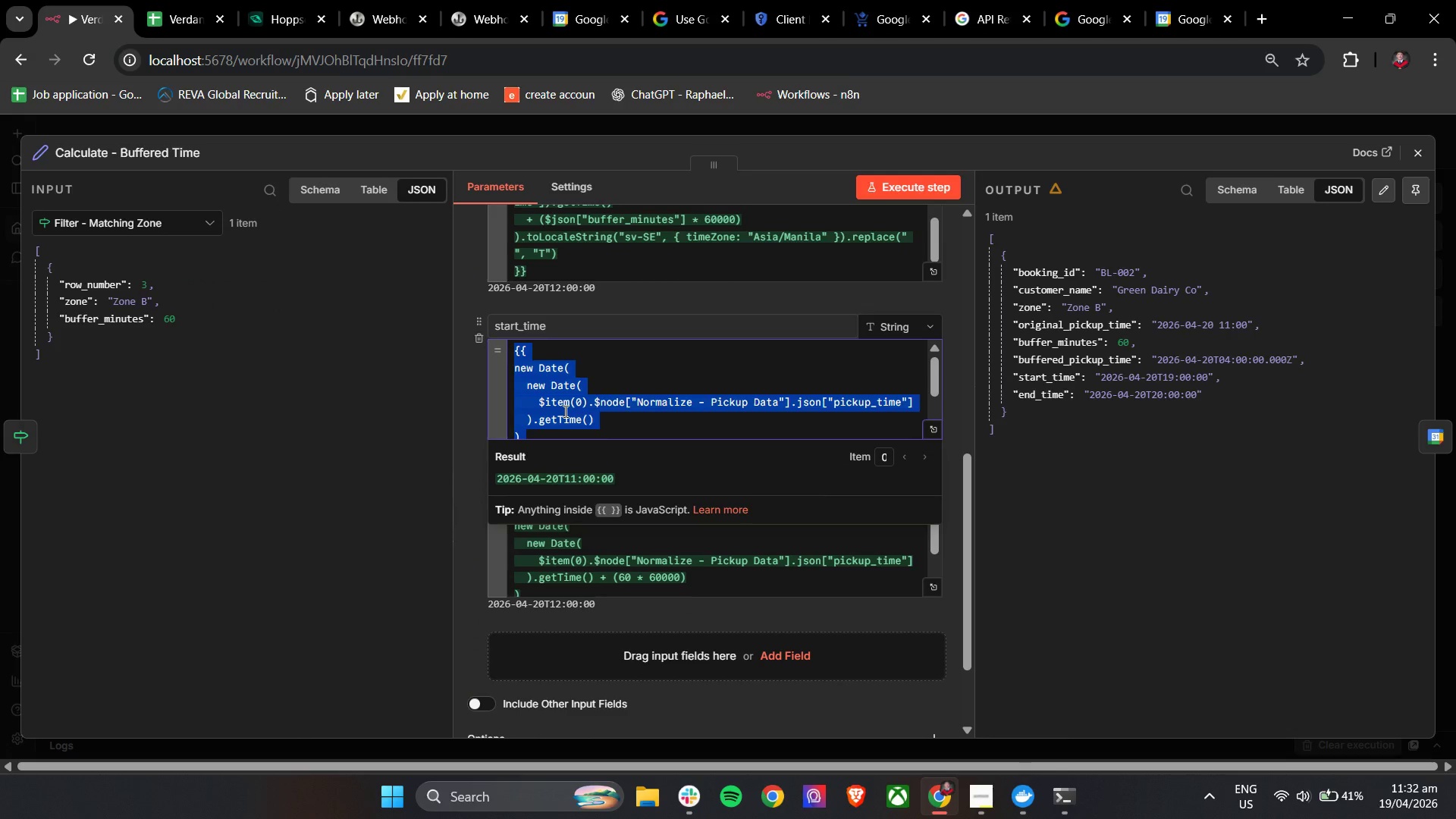 
key(Control+V)
 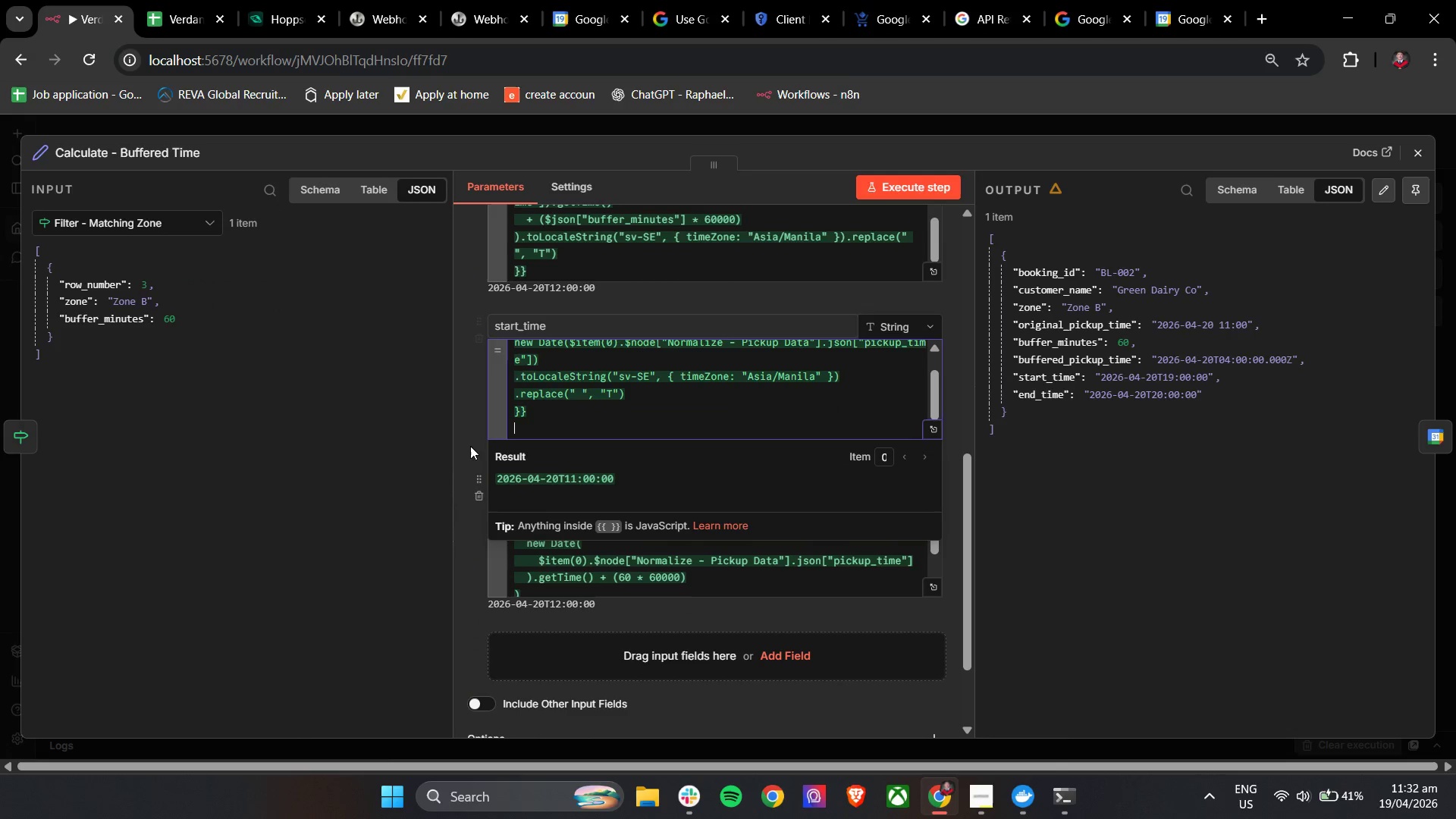 
left_click([462, 423])
 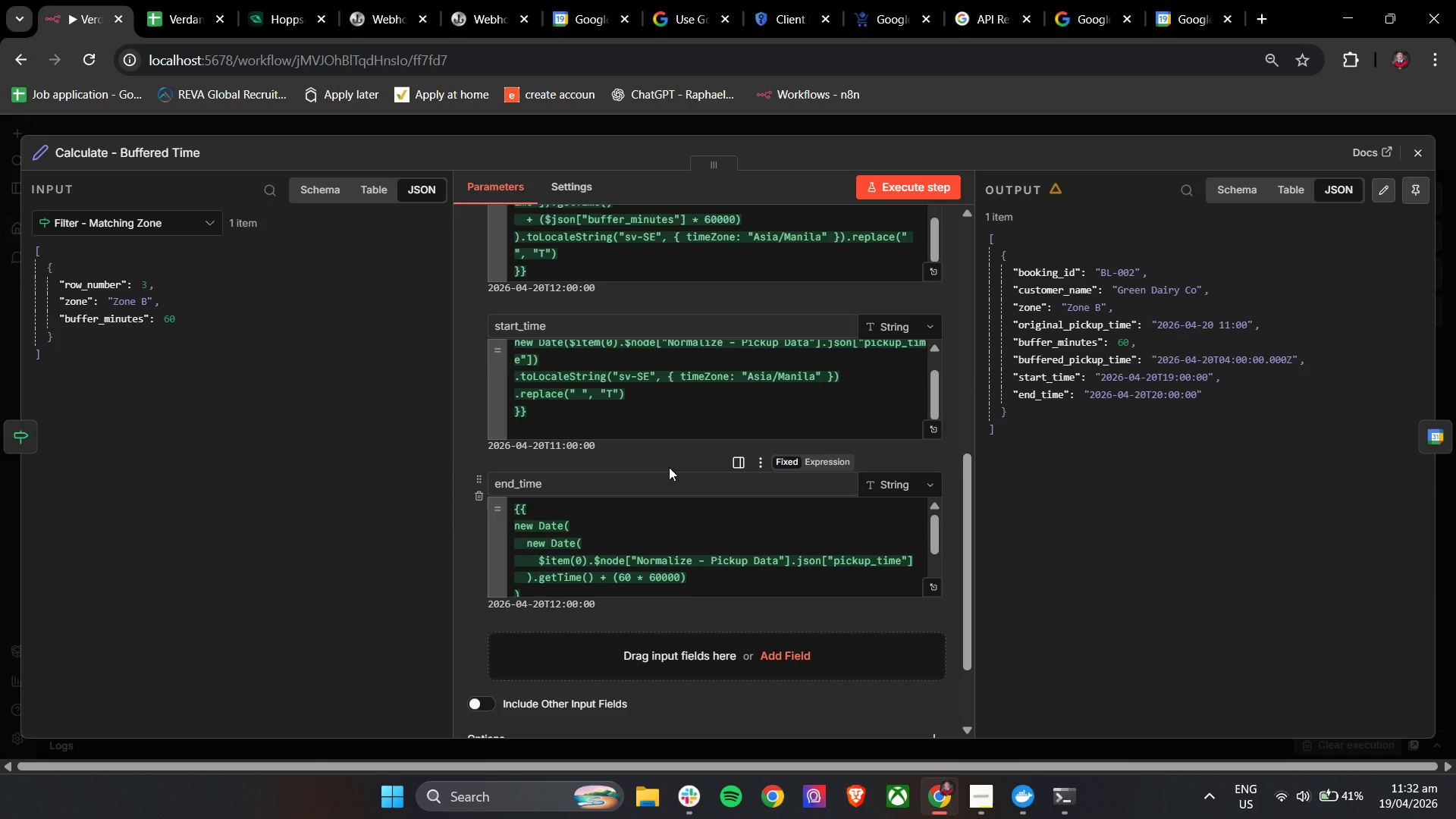 
wait(13.34)
 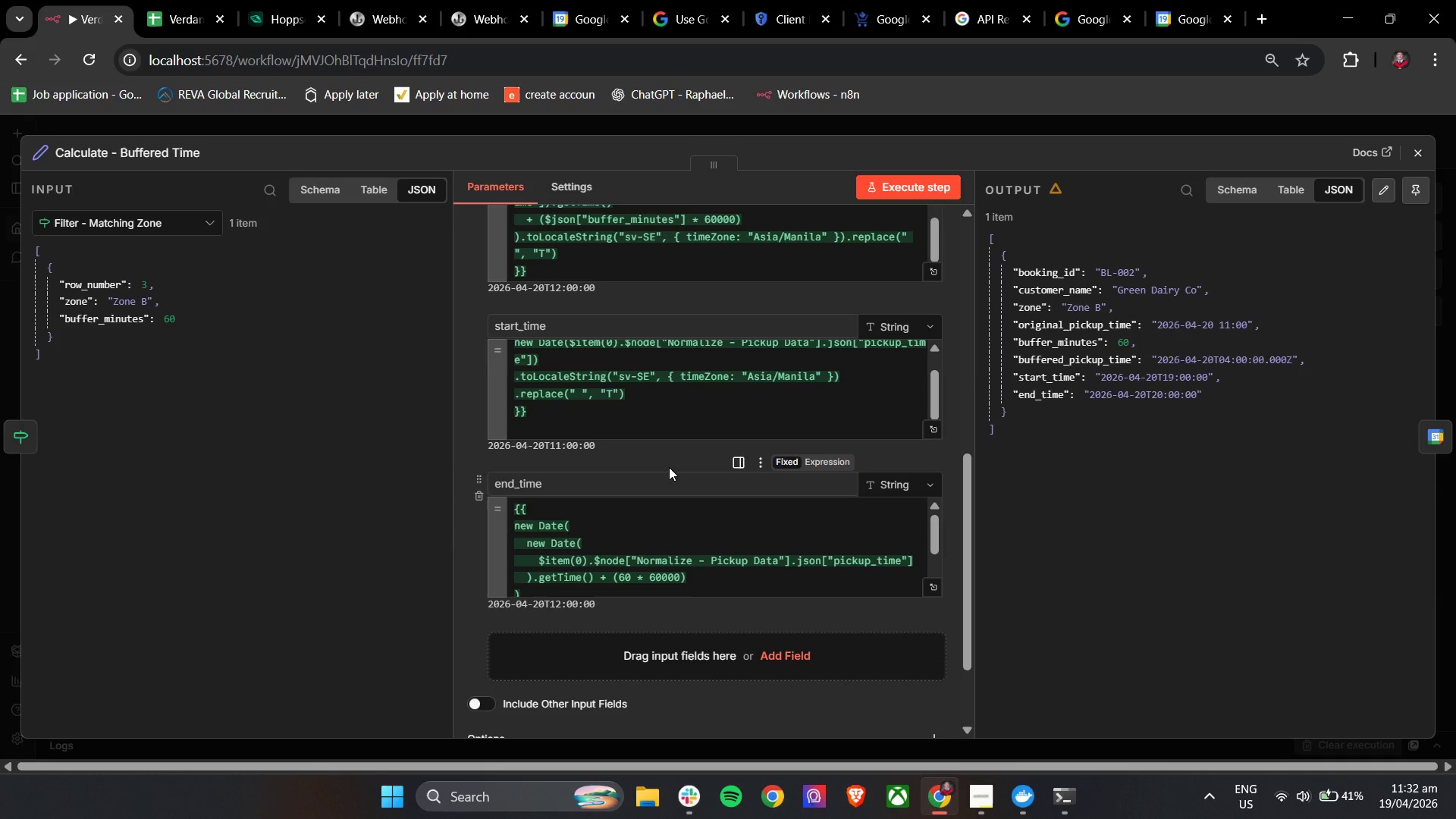 
left_click([695, 802])
 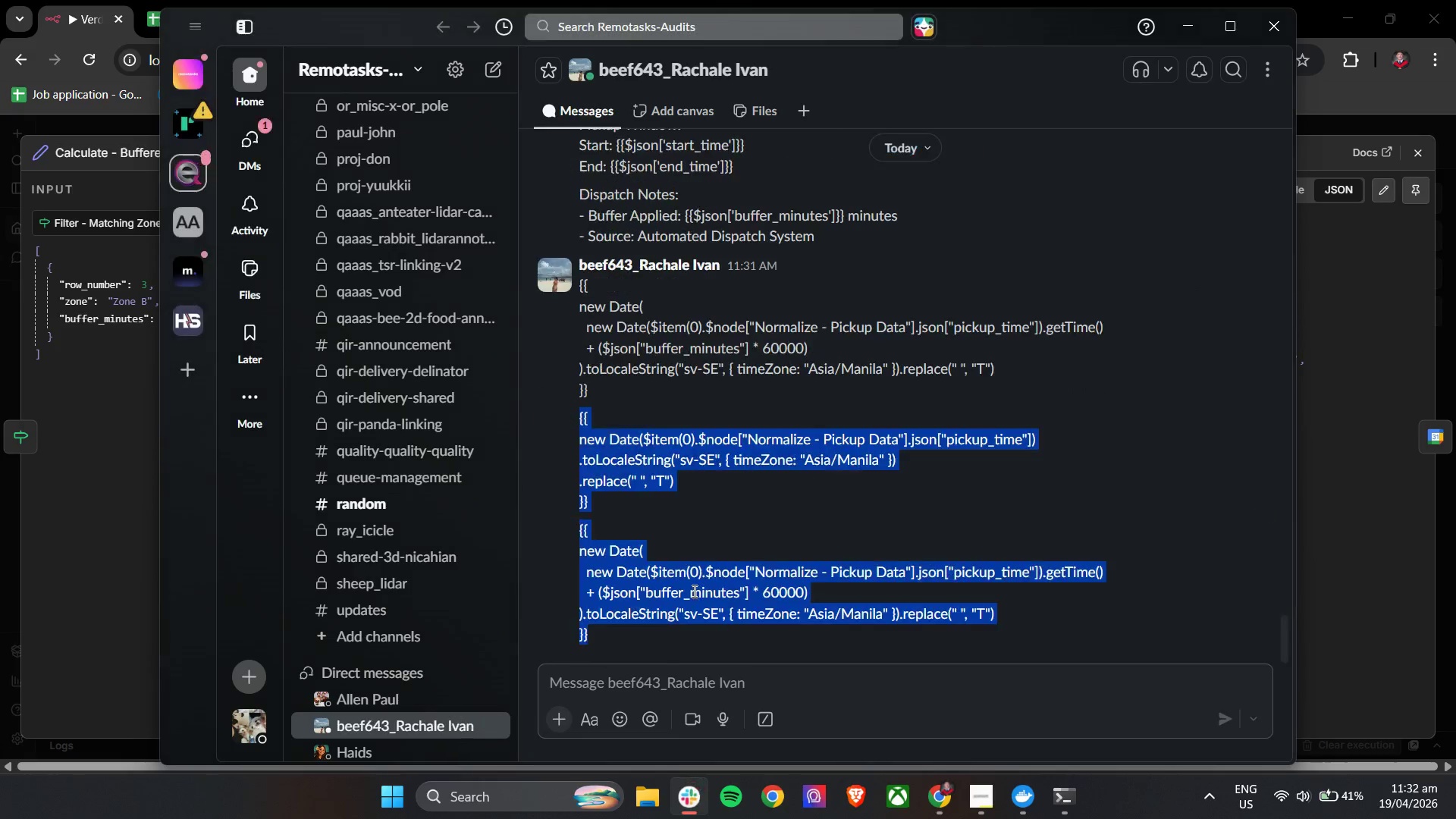 
left_click([635, 642])
 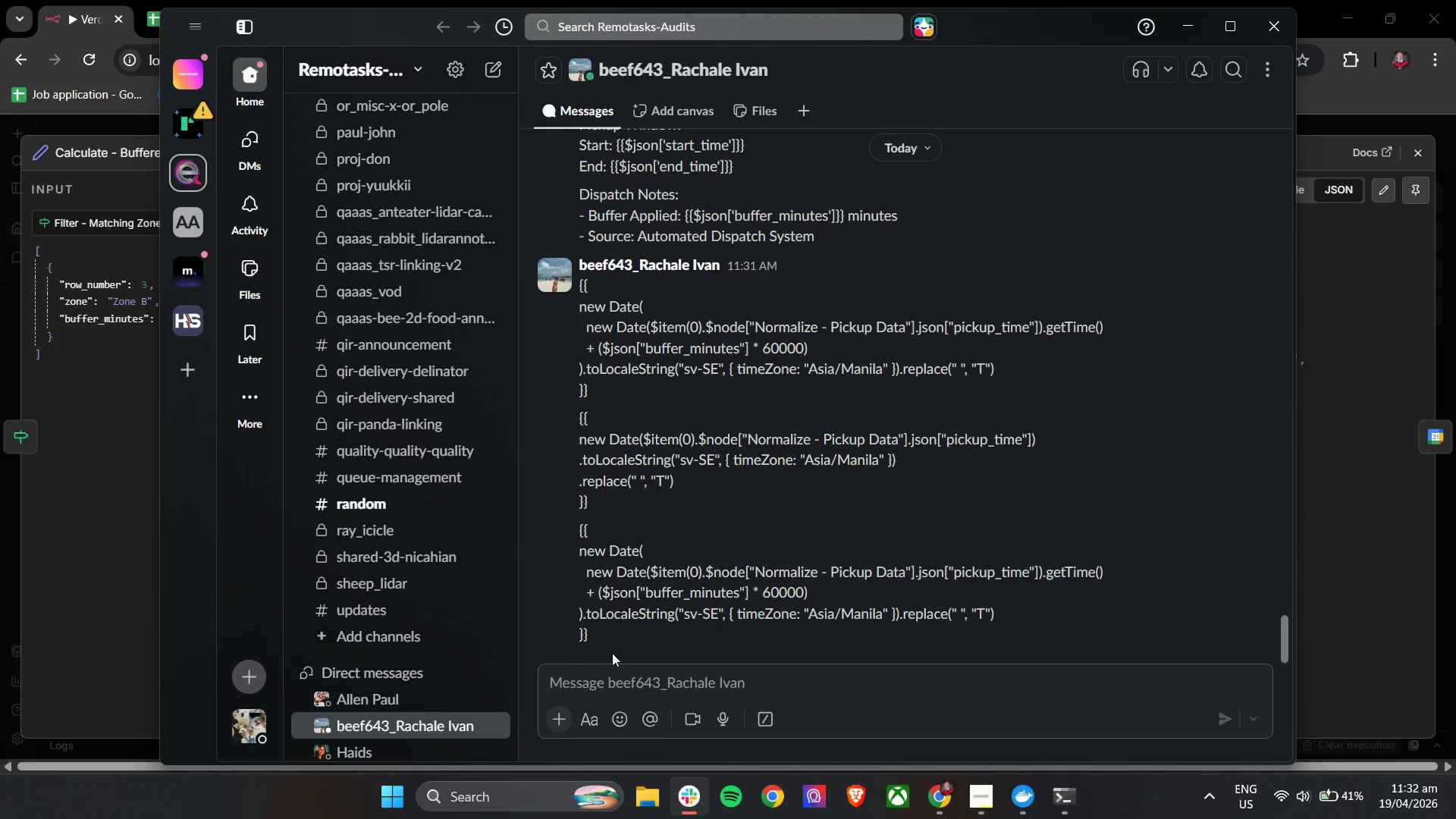 
scroll: coordinate [693, 591], scroll_direction: down, amount: 3.0
 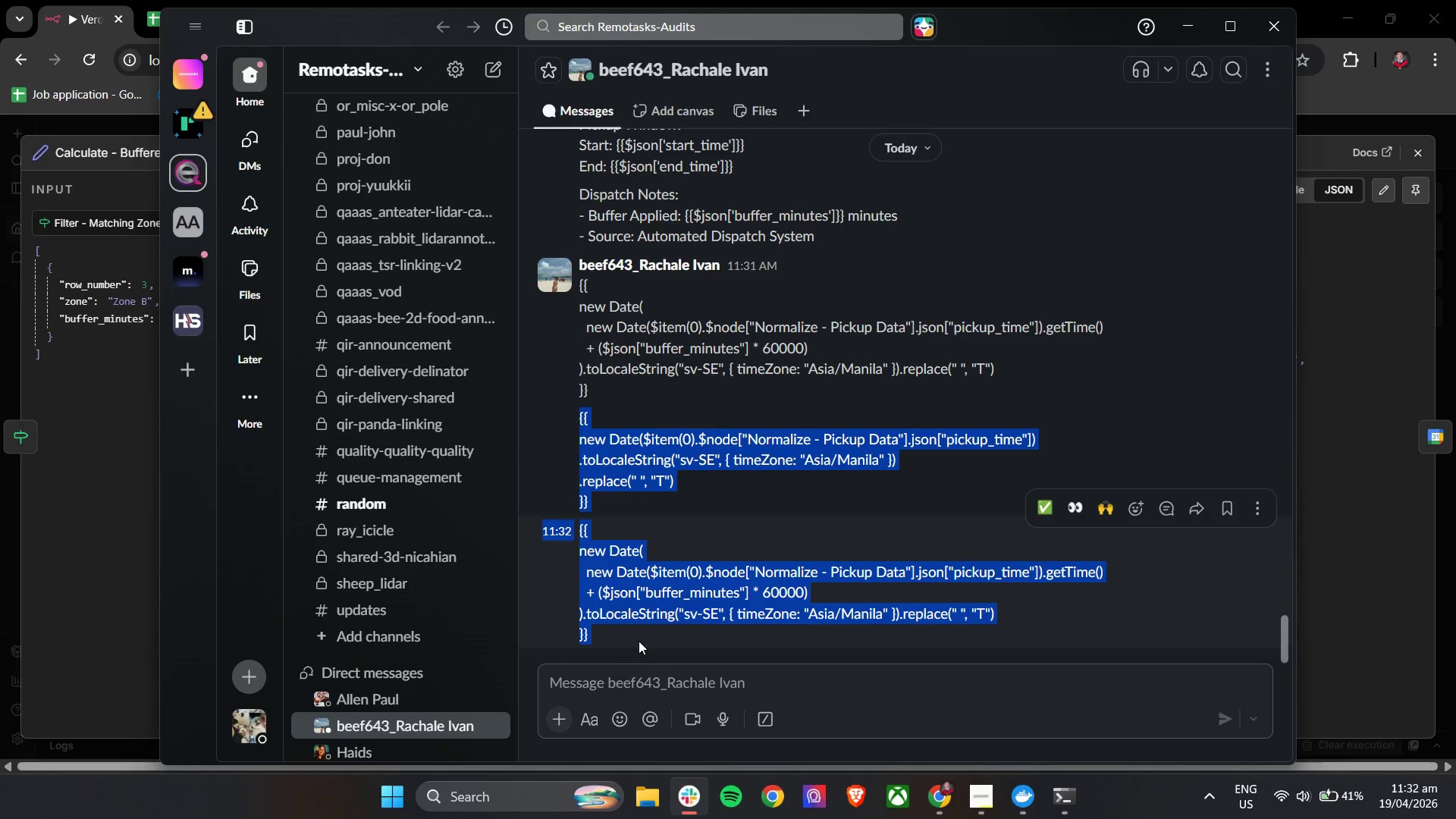 
left_click_drag(start_coordinate=[610, 653], to_coordinate=[573, 530])
 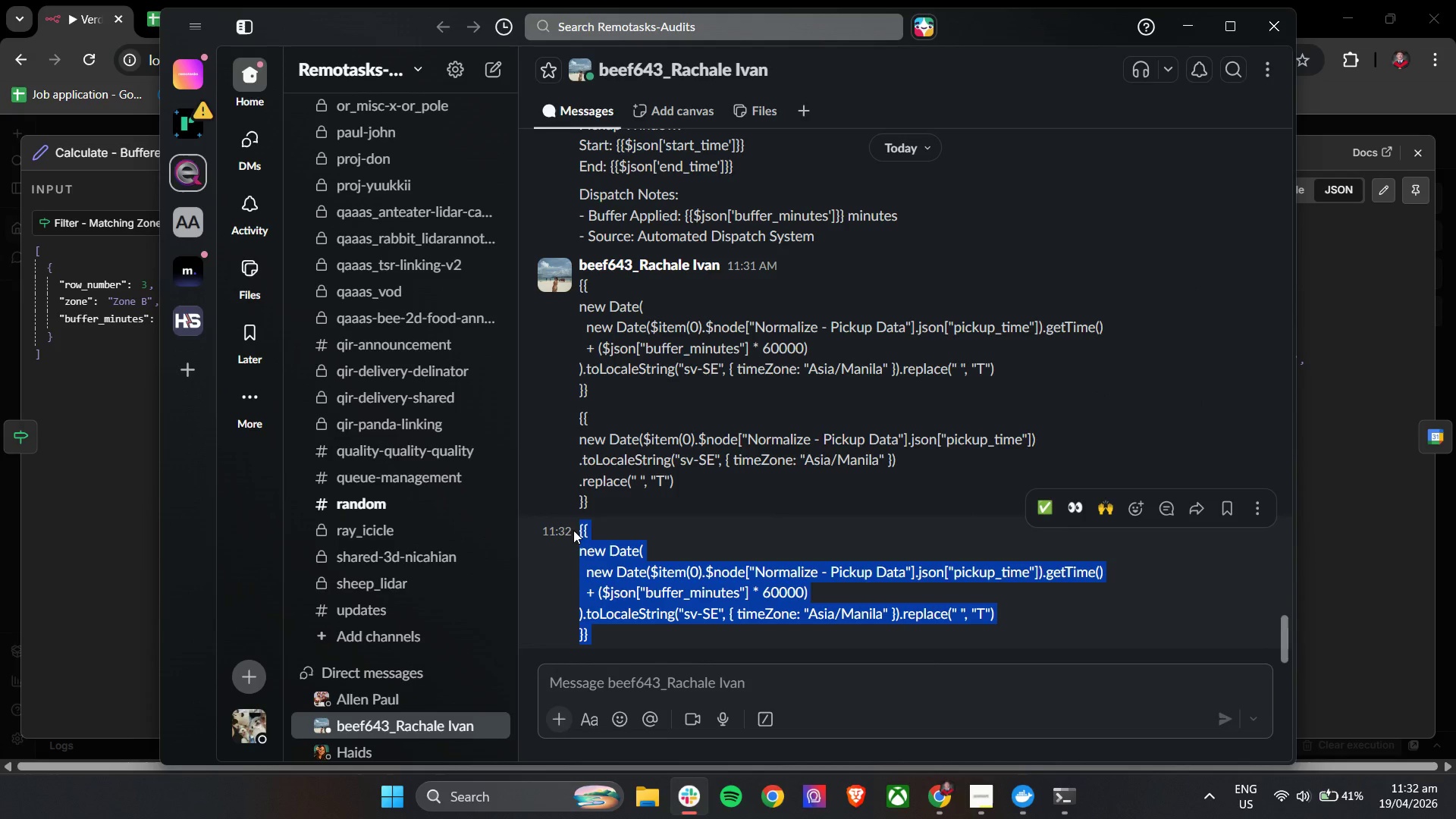 
key(Control+C)
 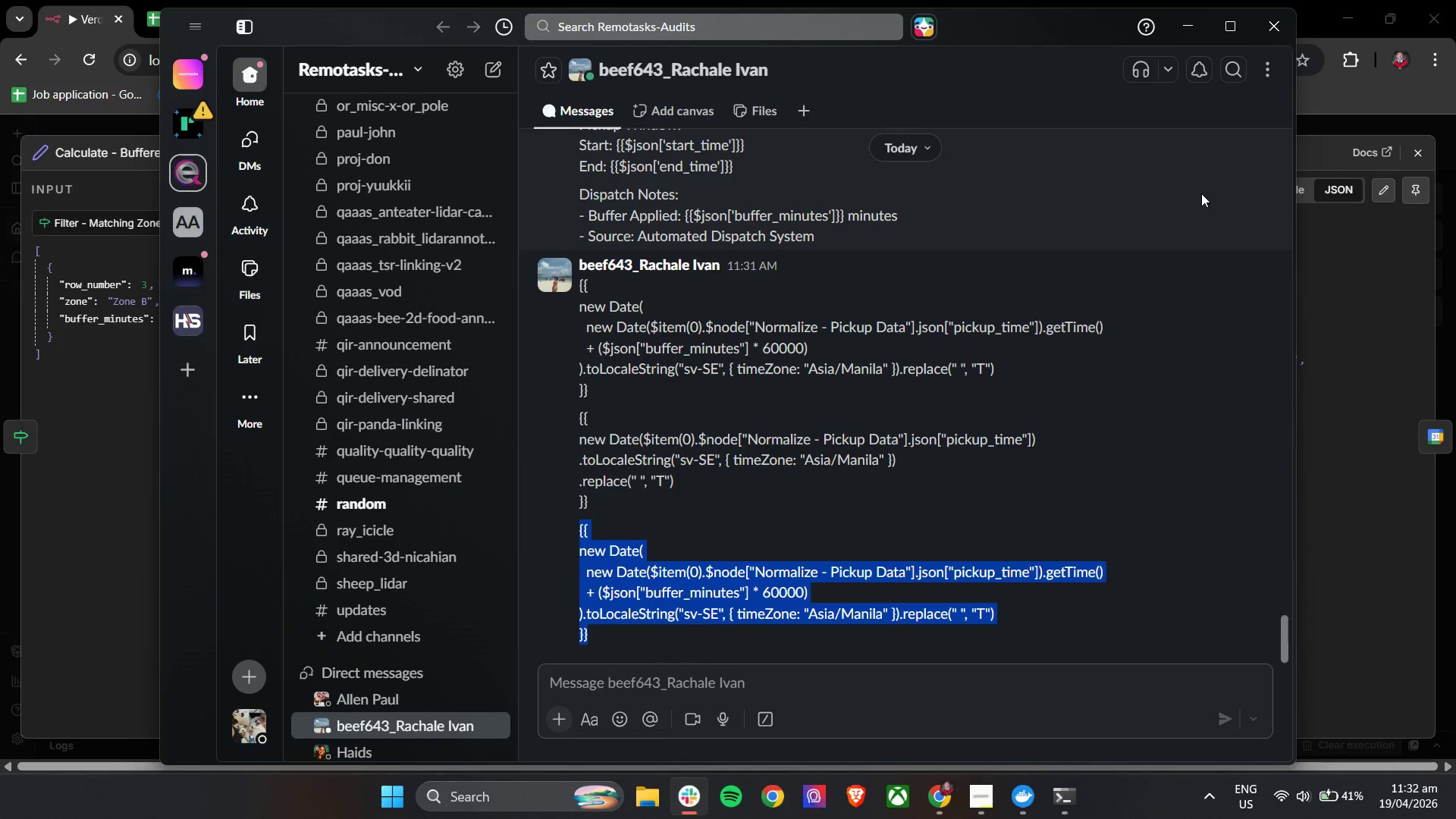 
key(Control+C)
 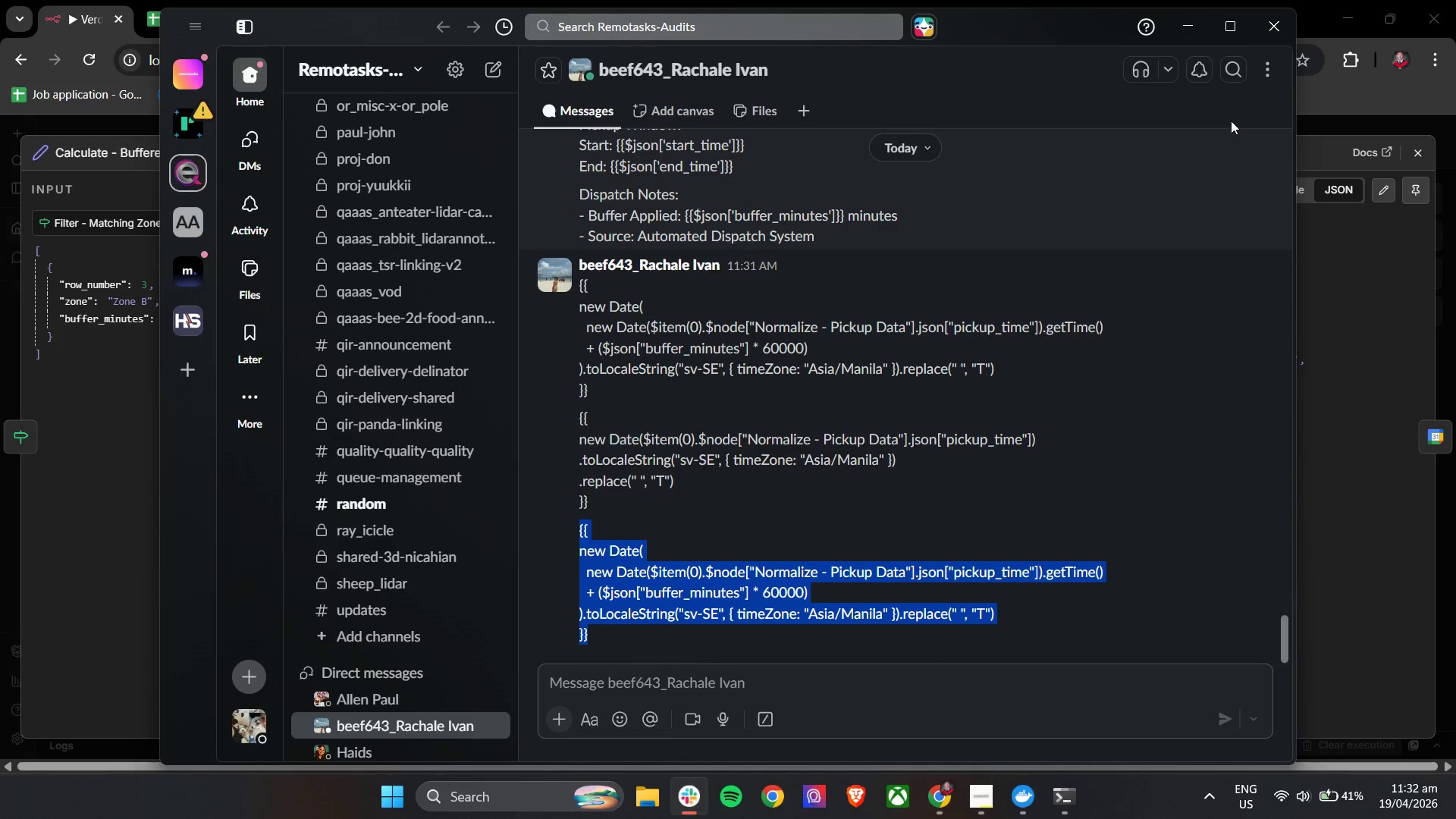 
key(Control+C)
 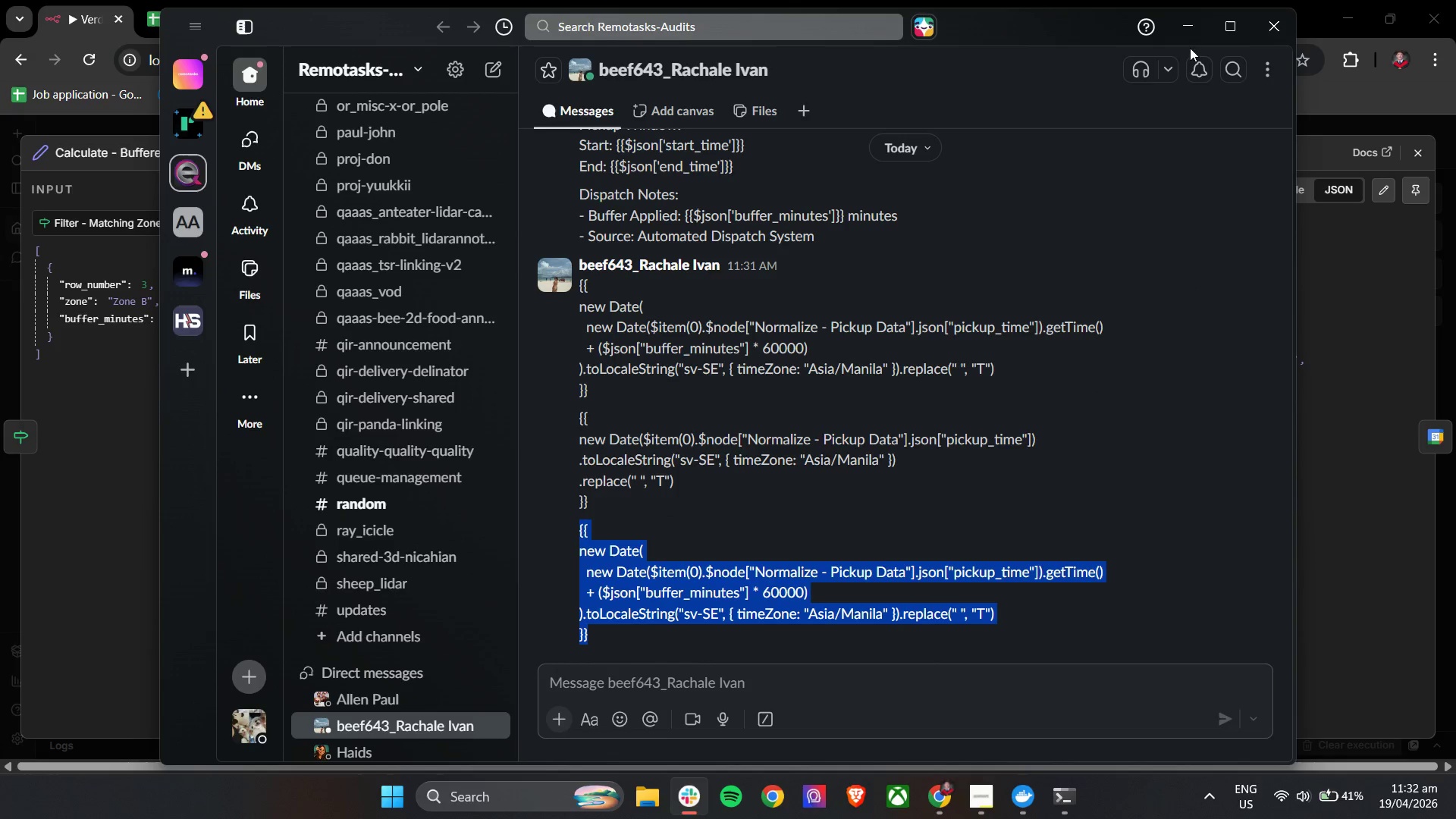 
left_click([1188, 33])
 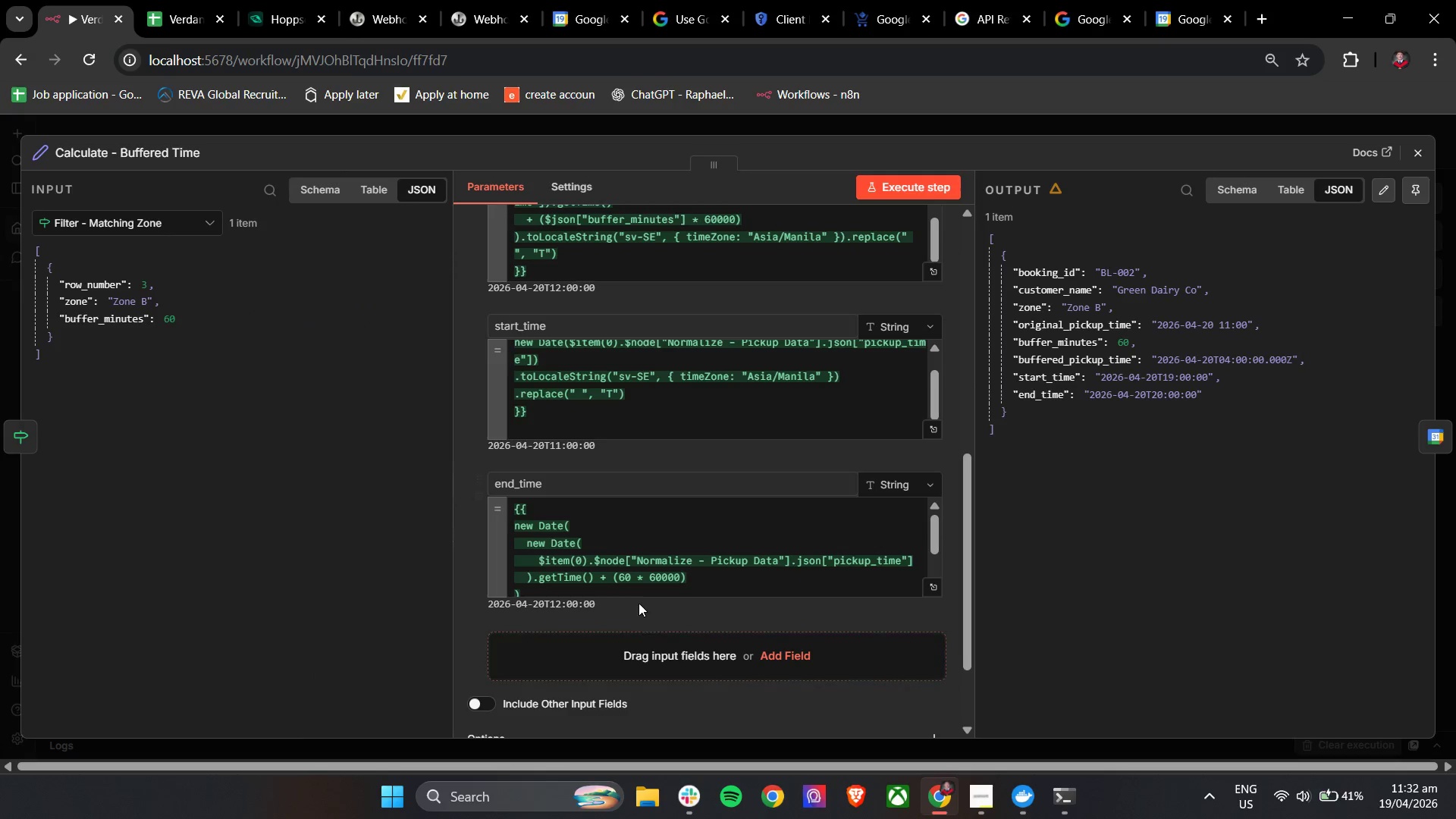 
left_click([639, 582])
 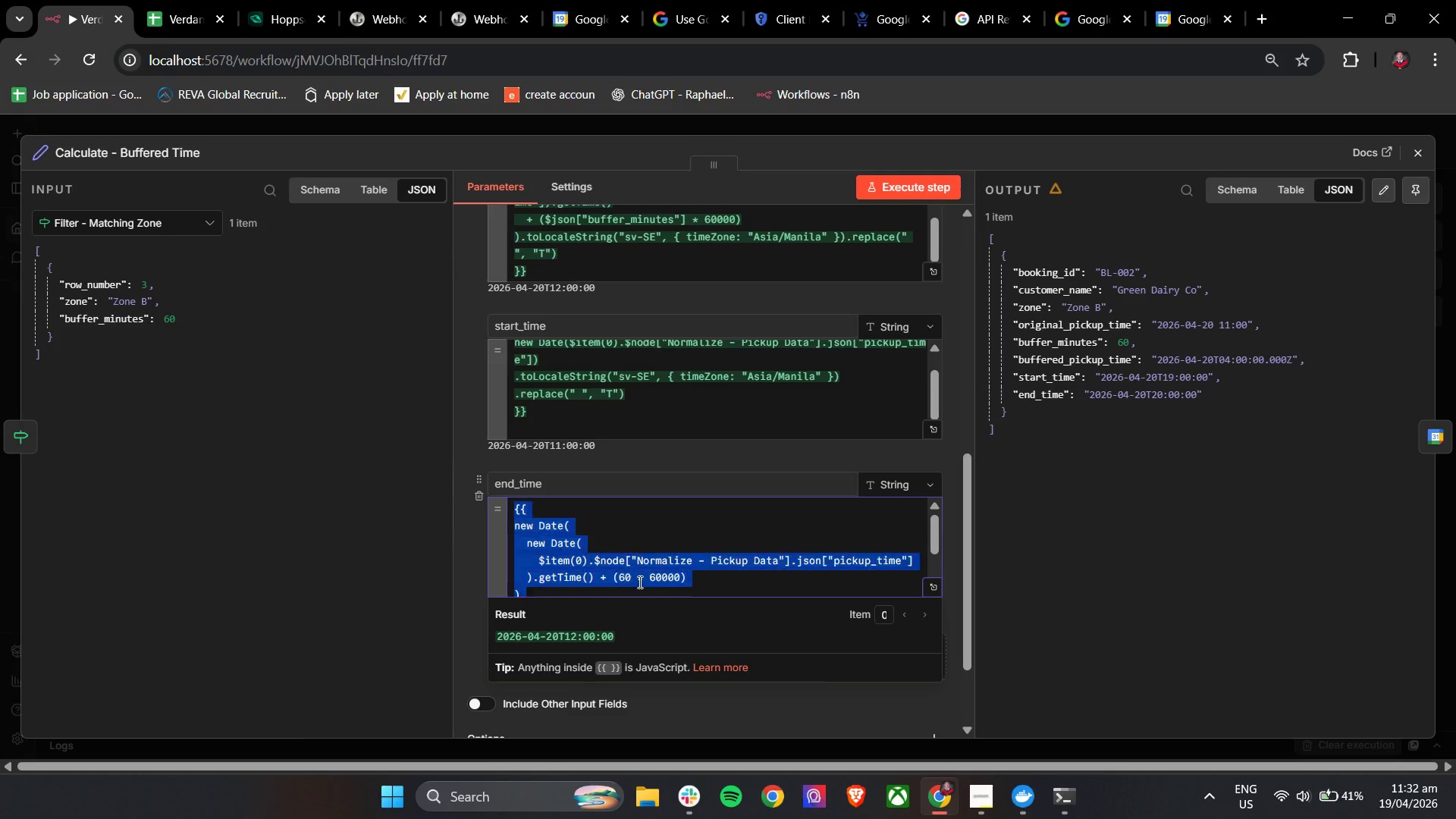 
key(Control+A)
 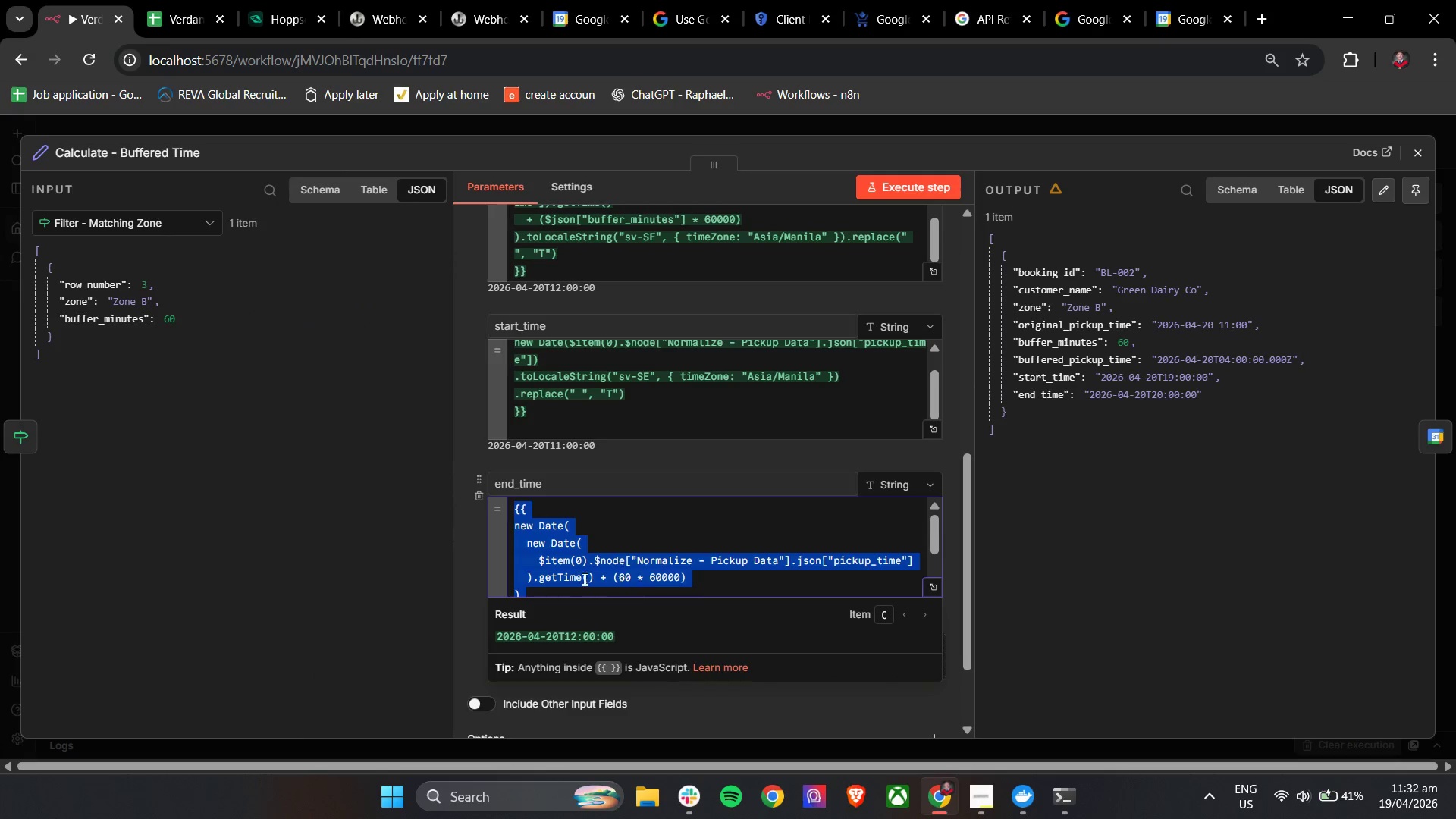 
key(Control+V)
 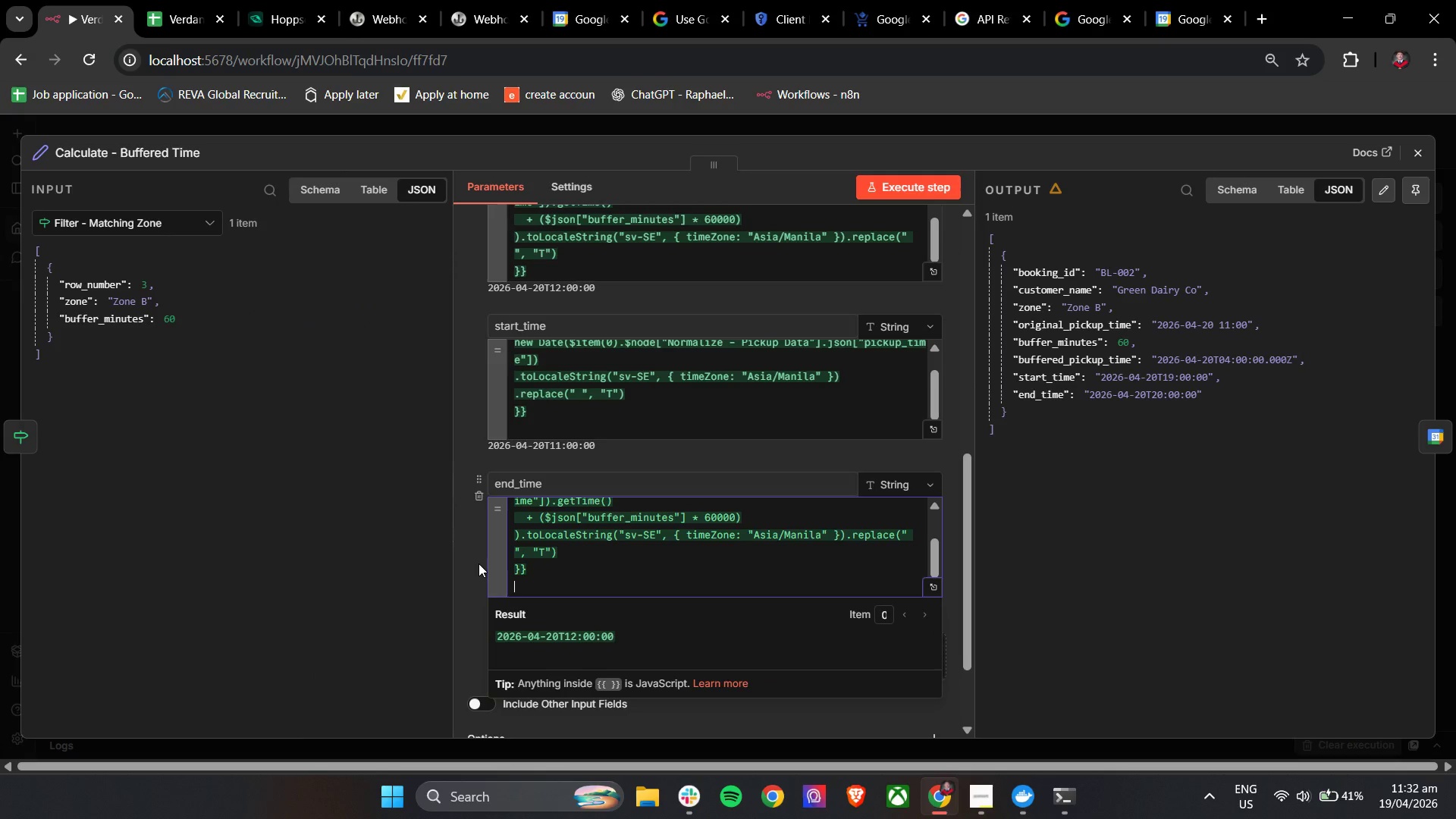 
key(Backspace)
 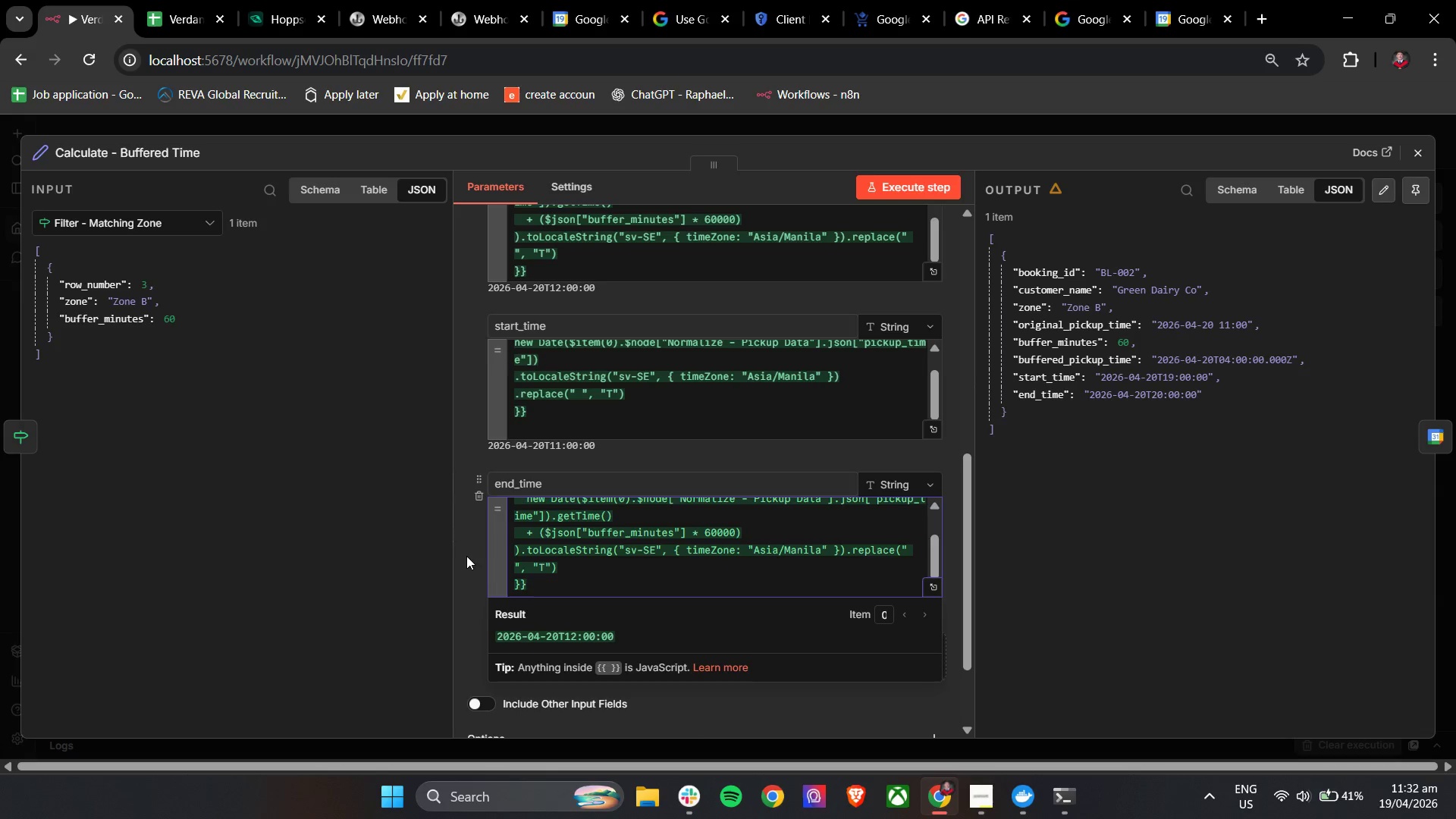 
left_click([463, 554])
 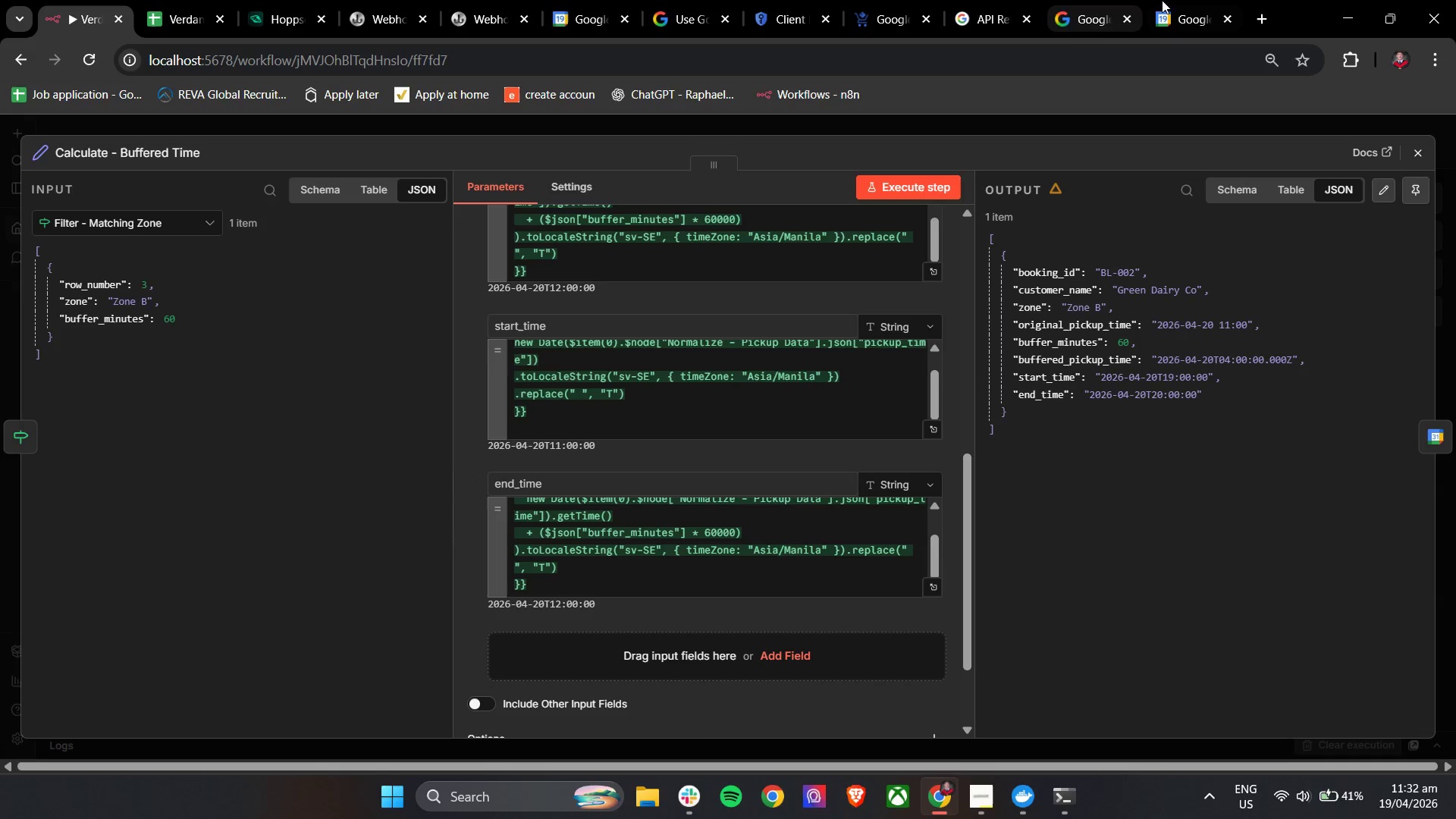 
left_click([1166, 2])
 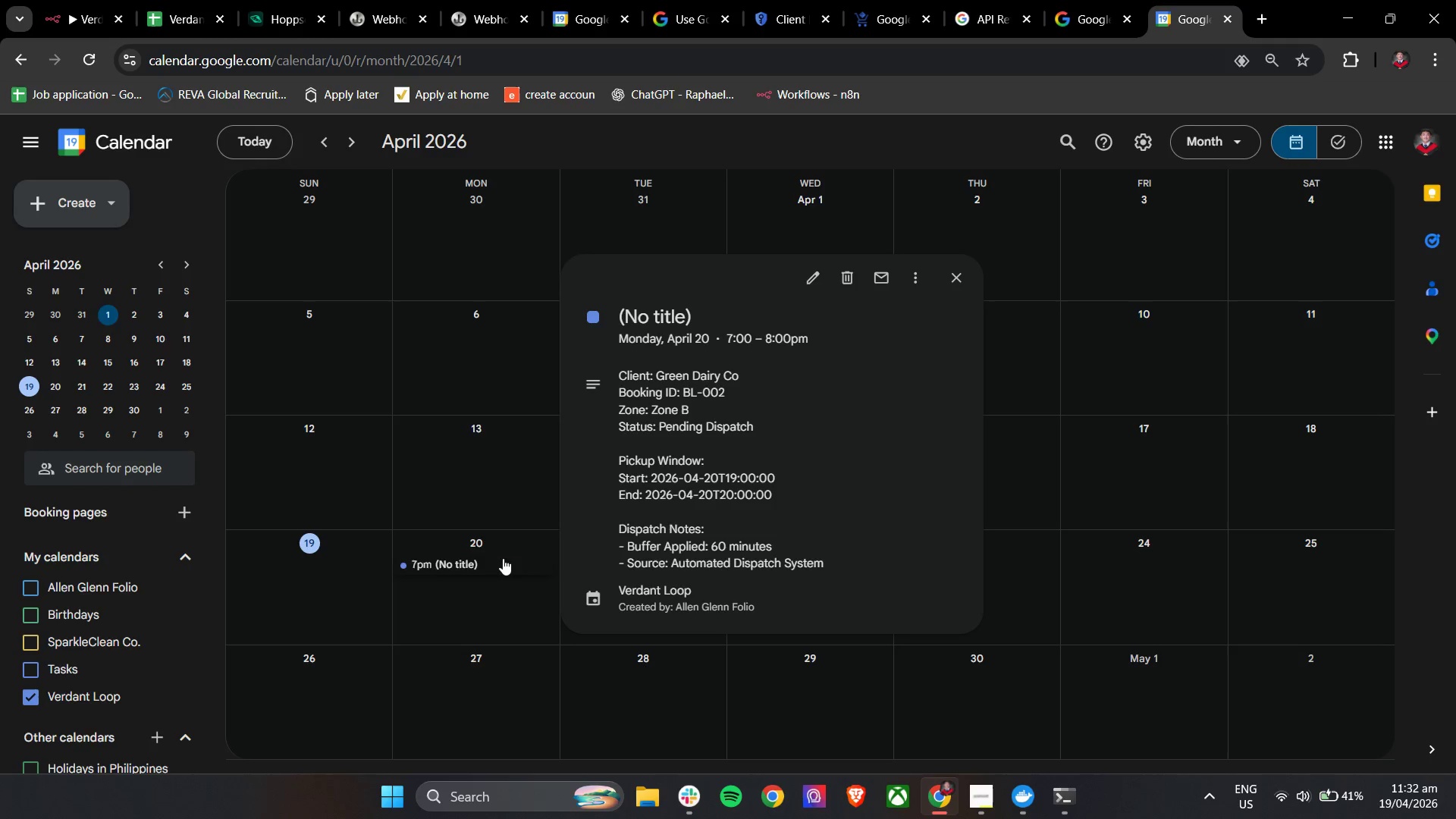 
left_click([491, 566])
 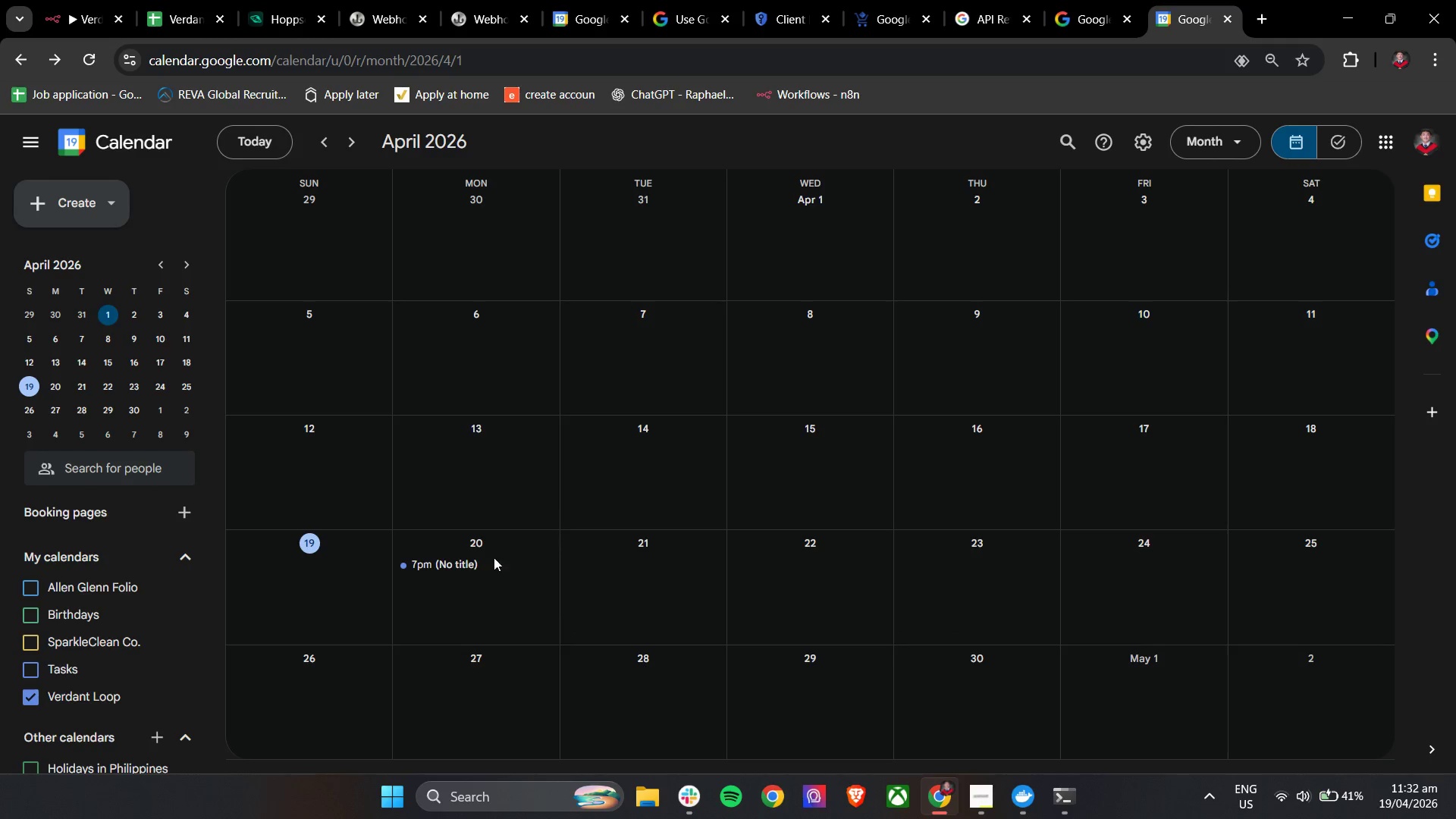 
left_click([487, 569])
 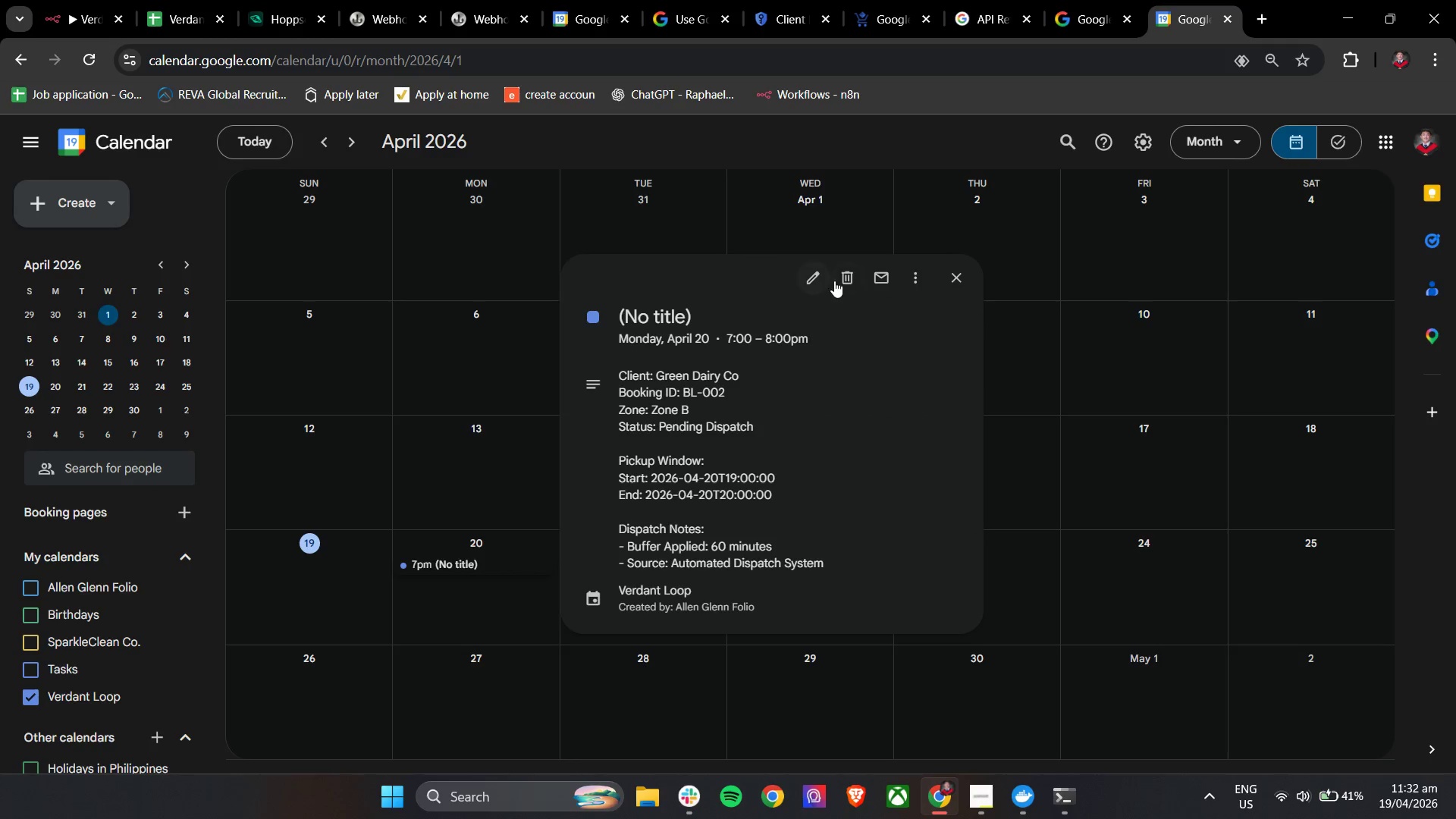 
left_click([843, 278])
 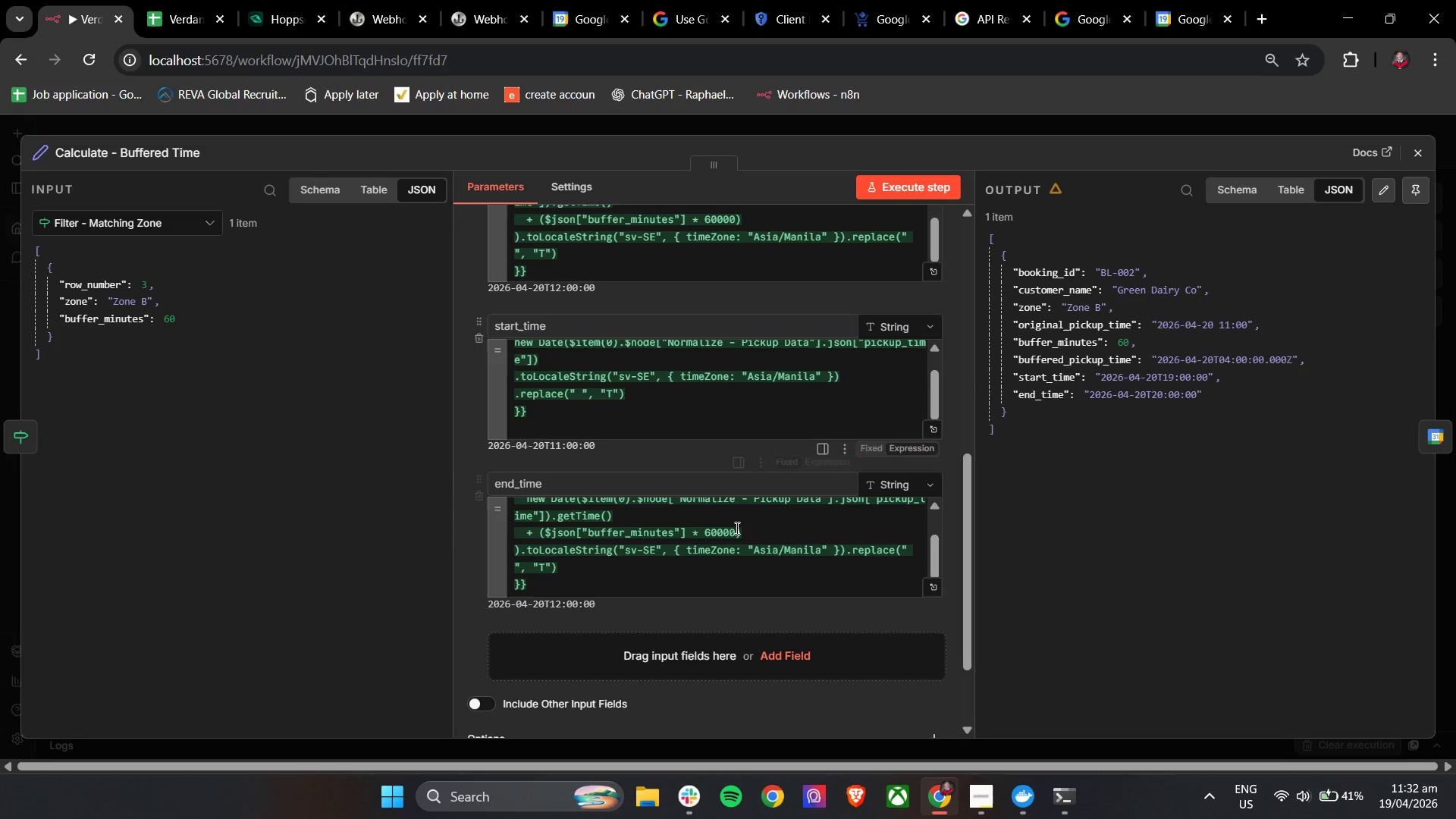 
scroll: coordinate [642, 582], scroll_direction: down, amount: 4.0
 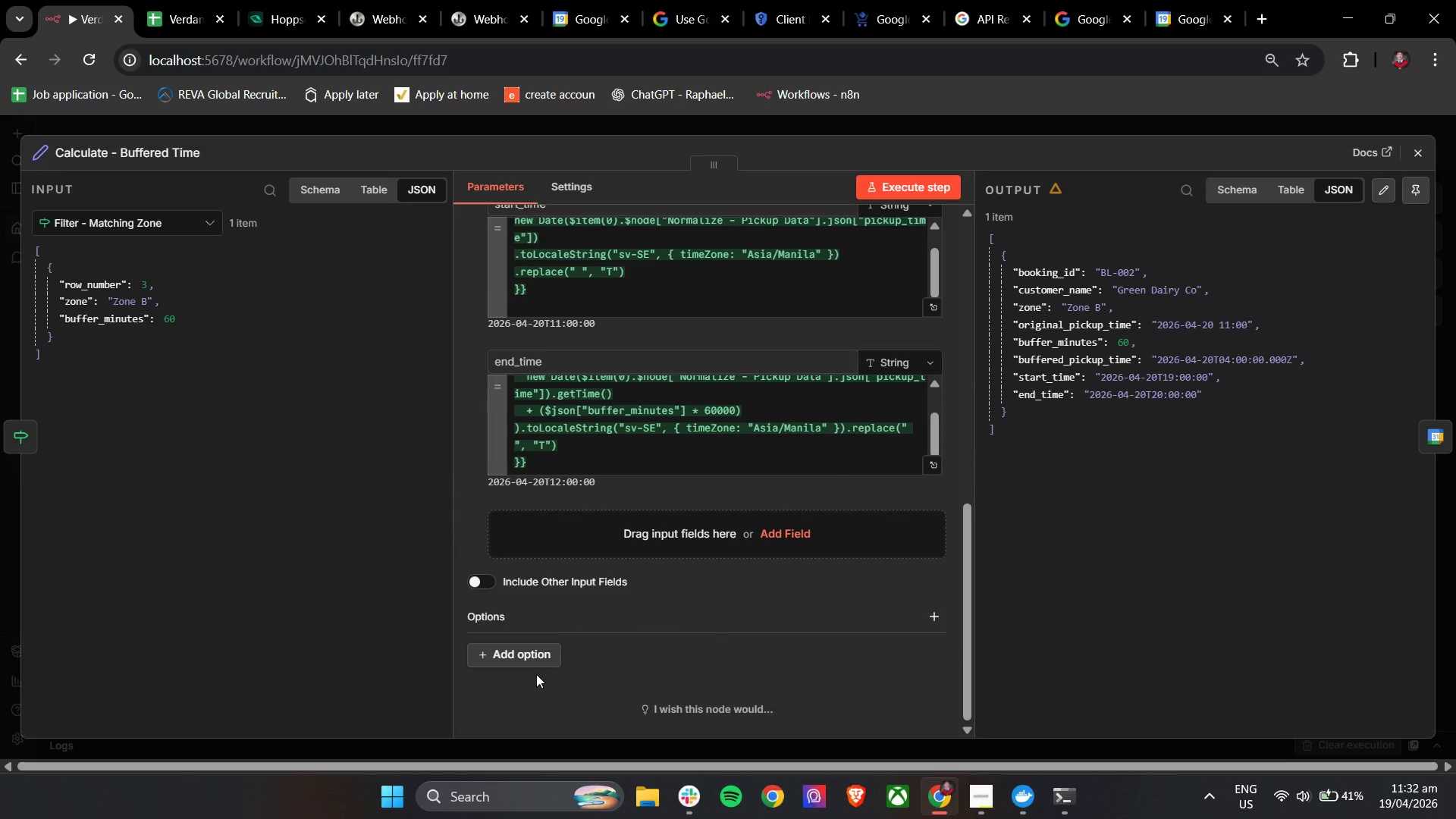 
left_click([535, 657])
 